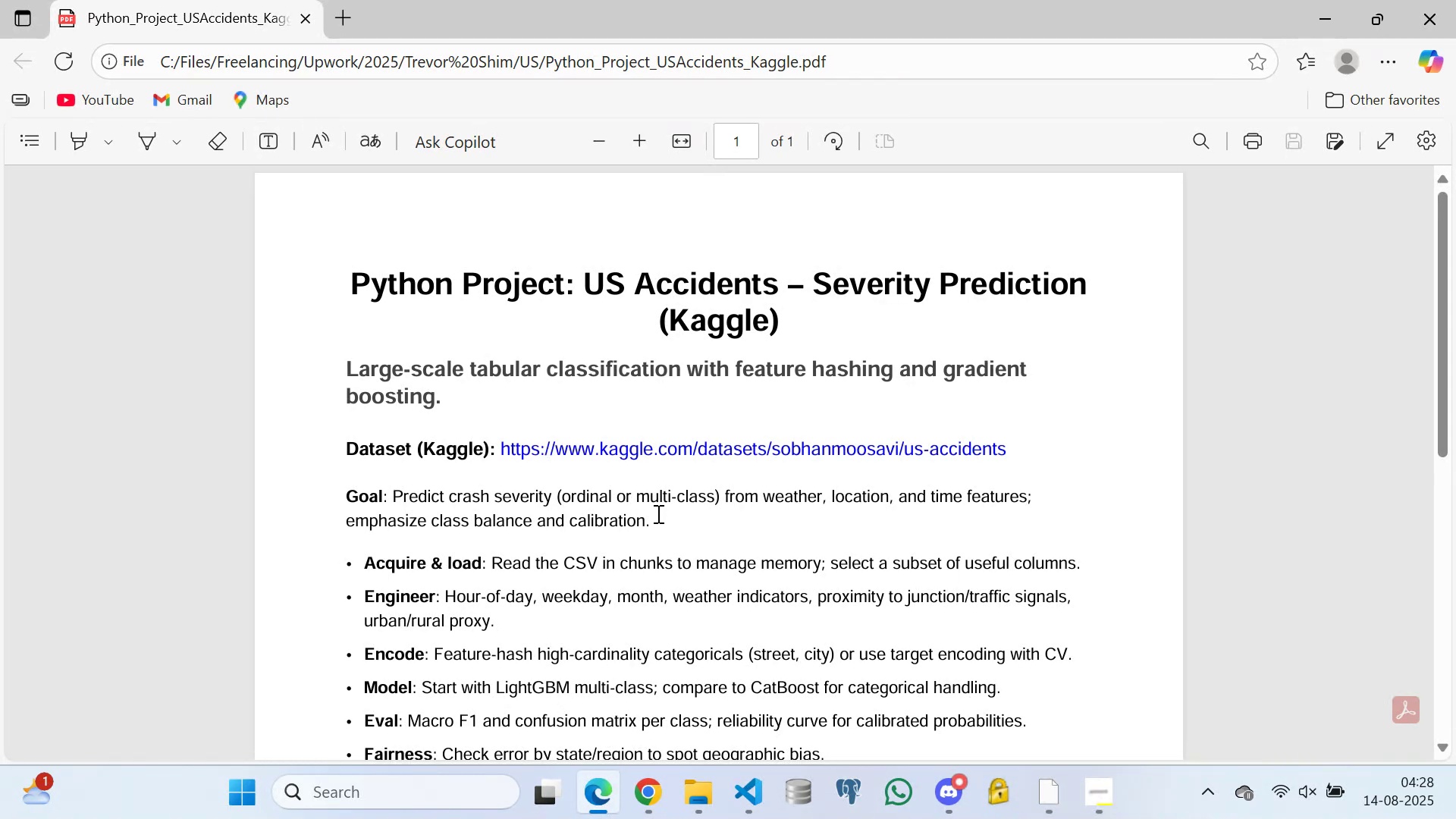 
hold_key(key=O, duration=0.53)
 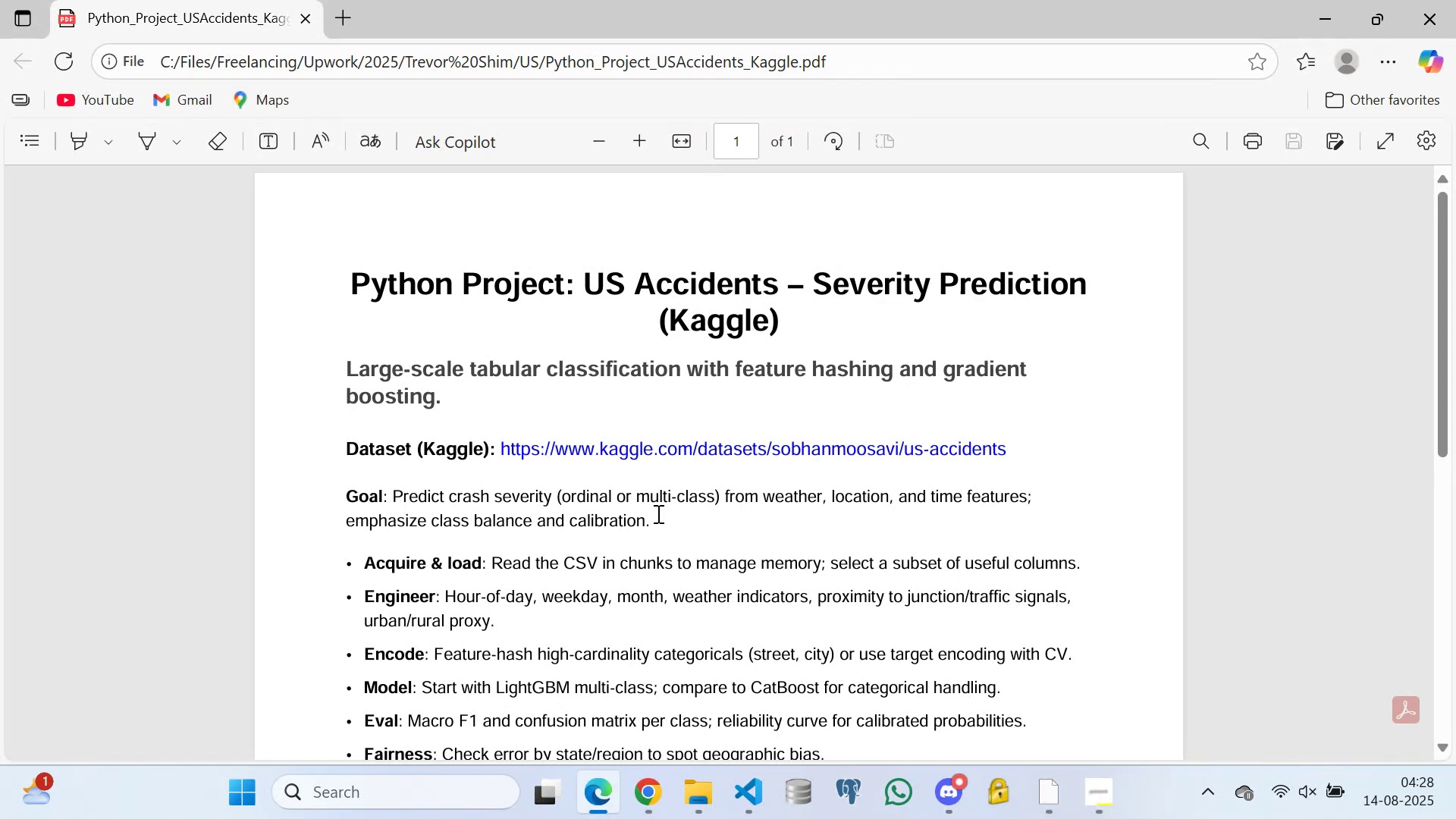 
hold_key(key=M, duration=0.39)
 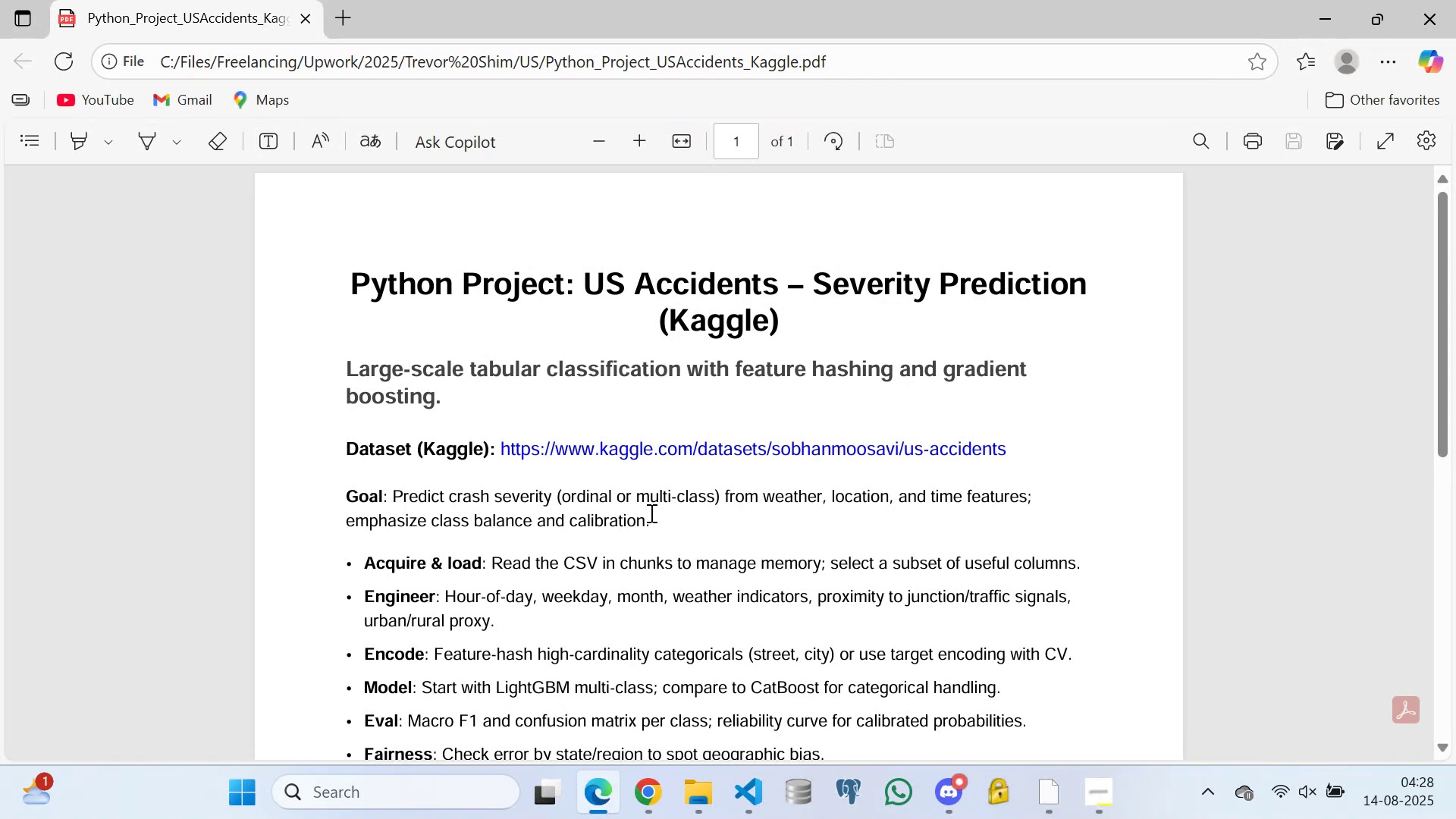 
hold_key(key=V, duration=0.32)
 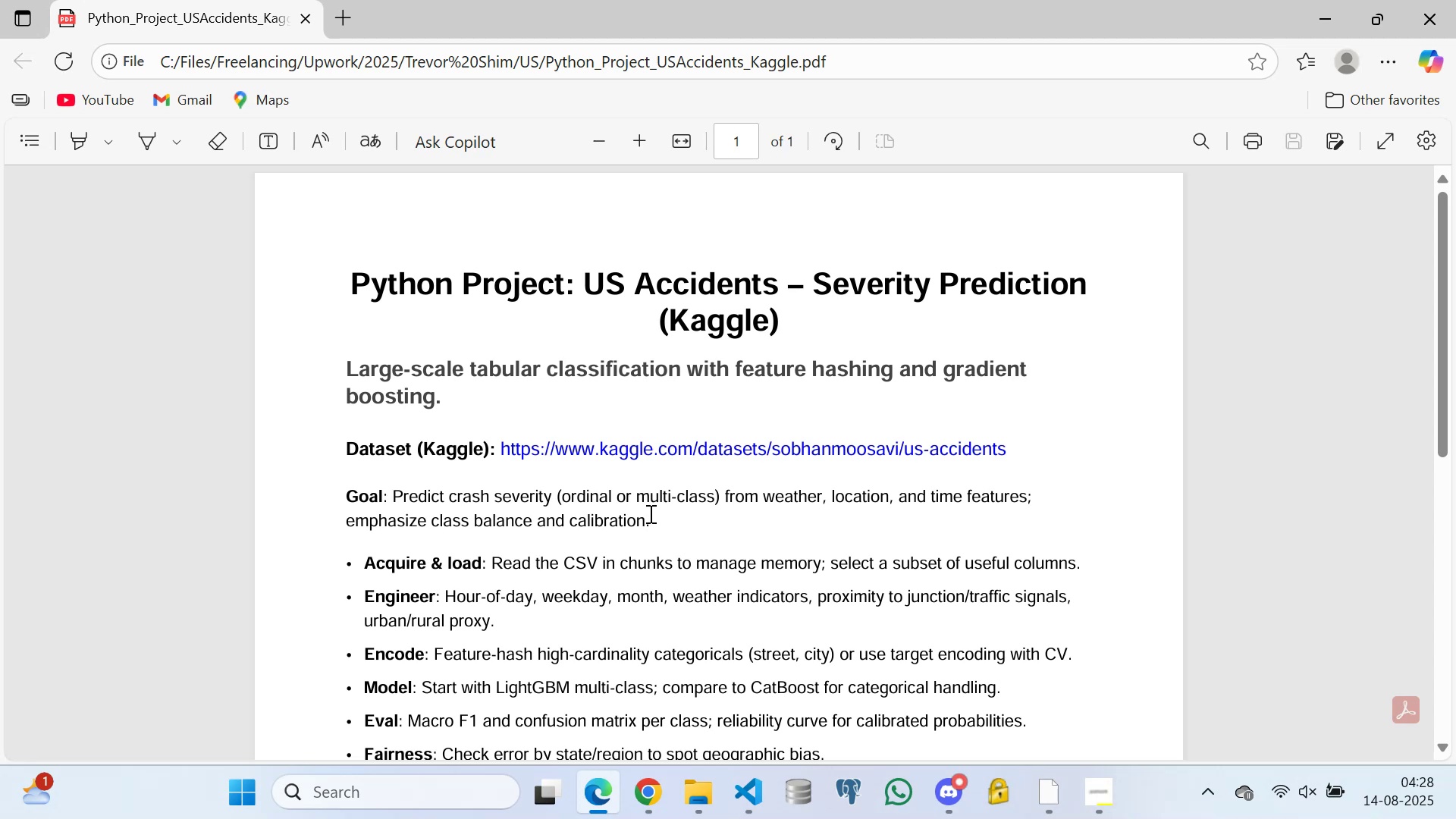 
hold_key(key=C, duration=0.34)
 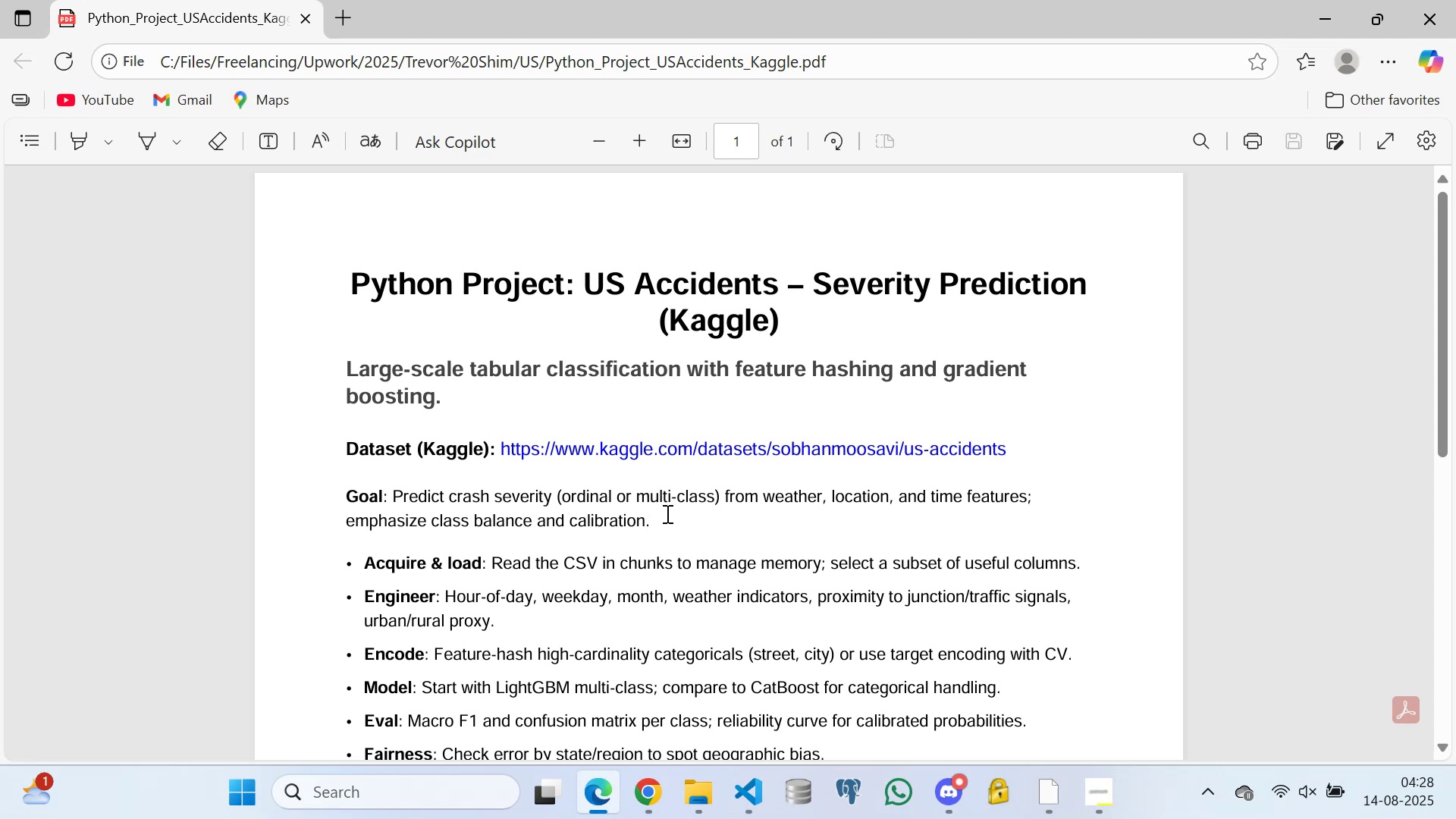 
hold_key(key=Y, duration=0.56)
 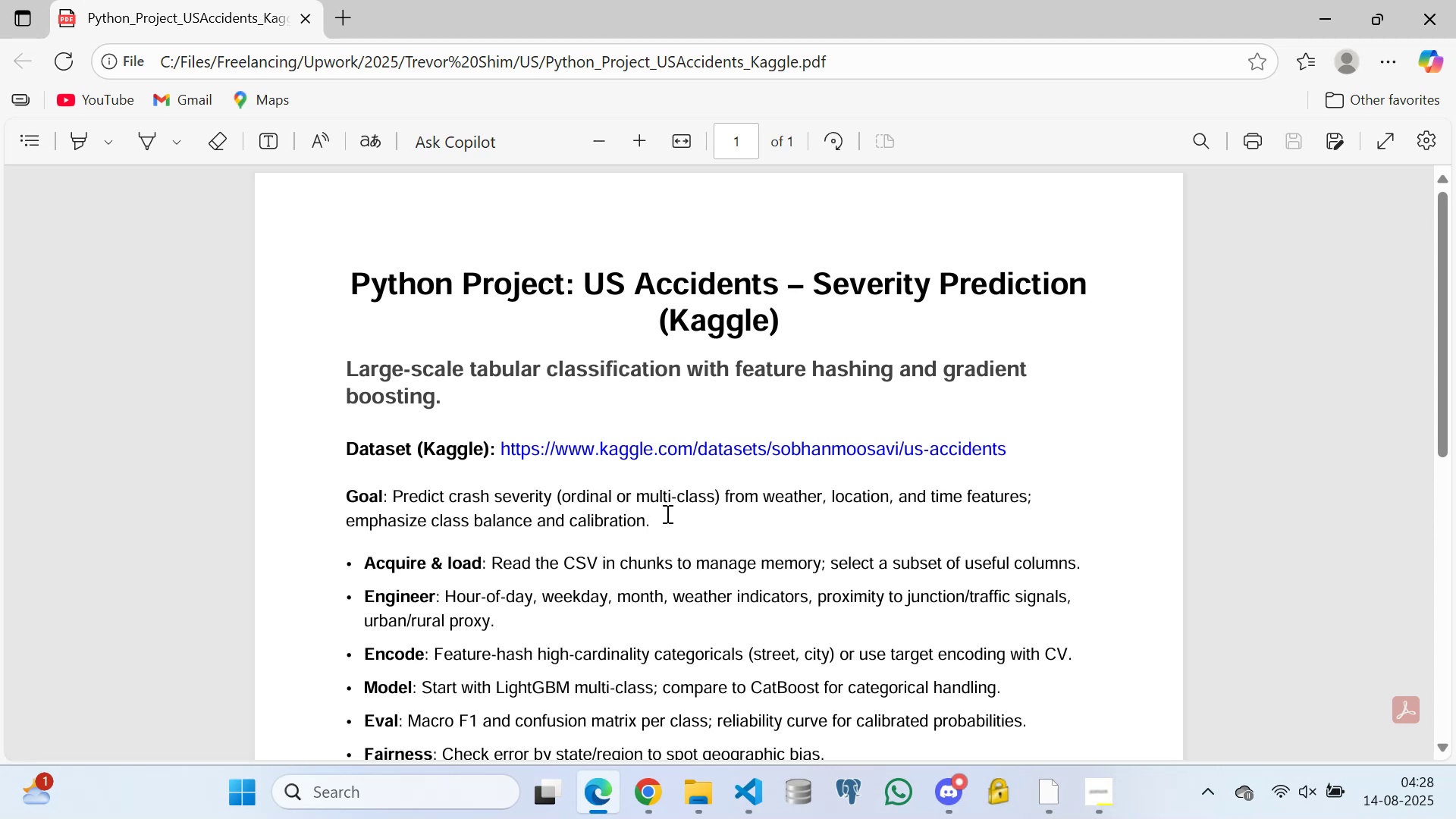 
hold_key(key=T, duration=0.35)
 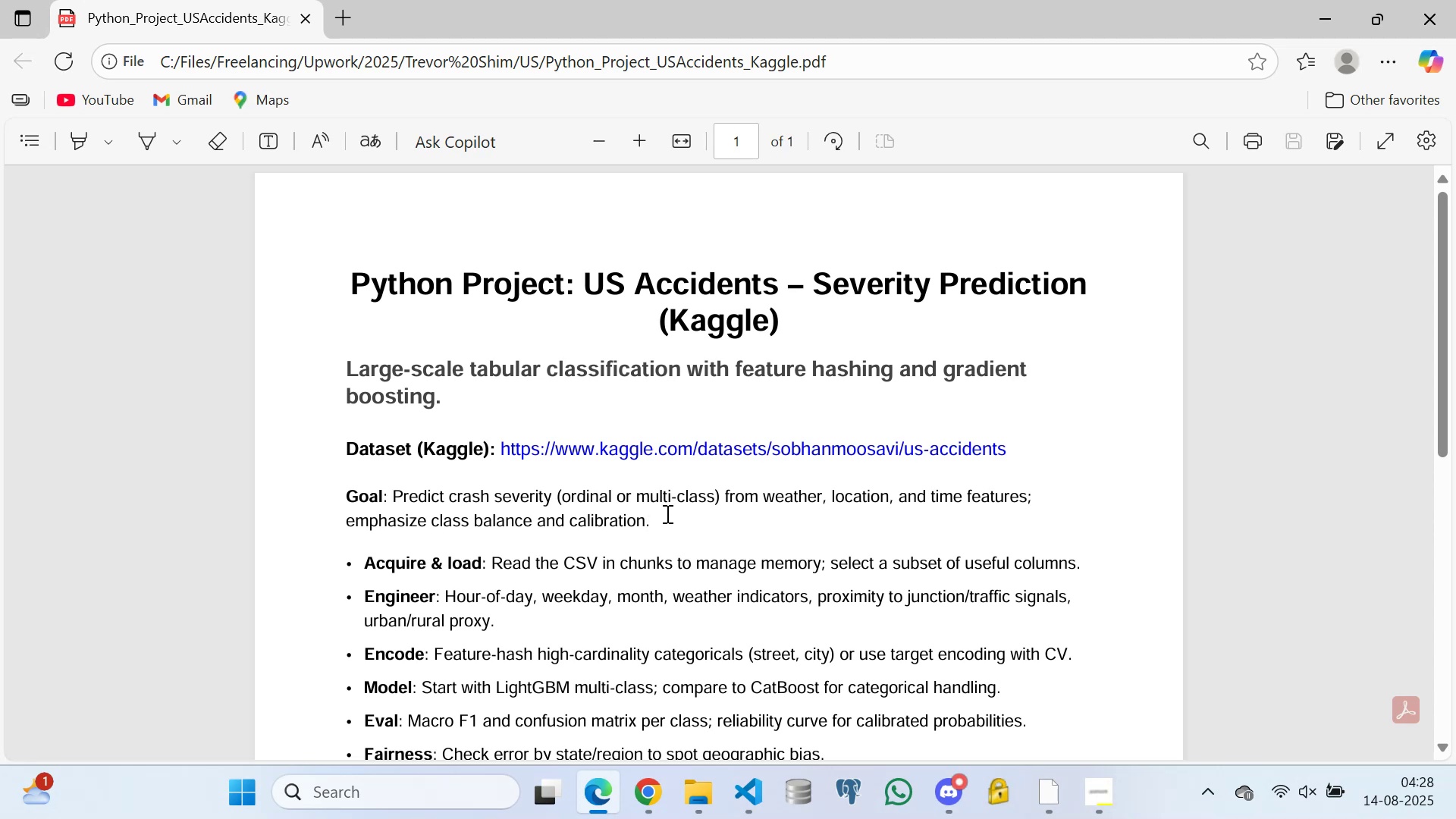 
hold_key(key=D, duration=0.42)
 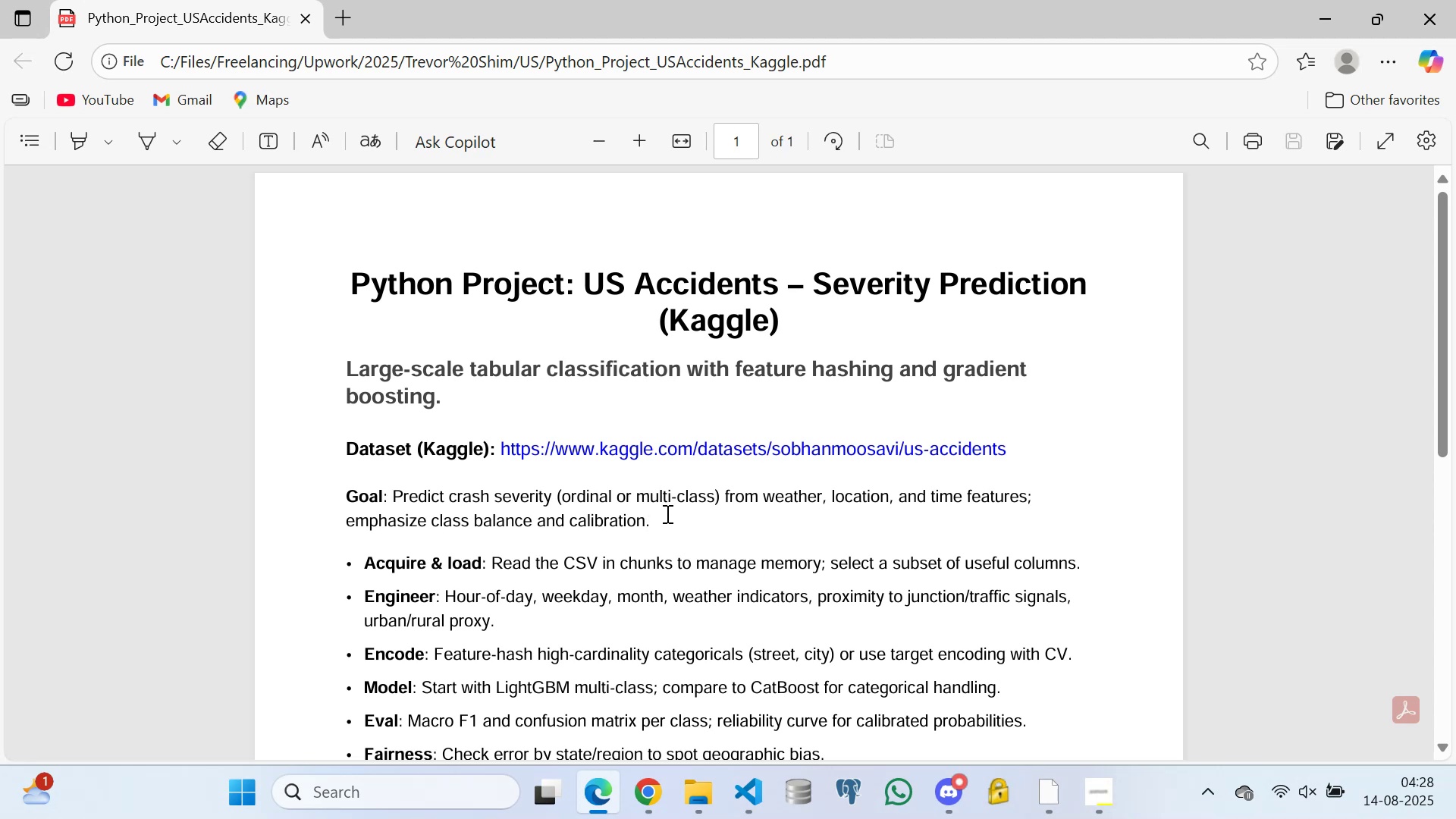 
hold_key(key=R, duration=0.57)
 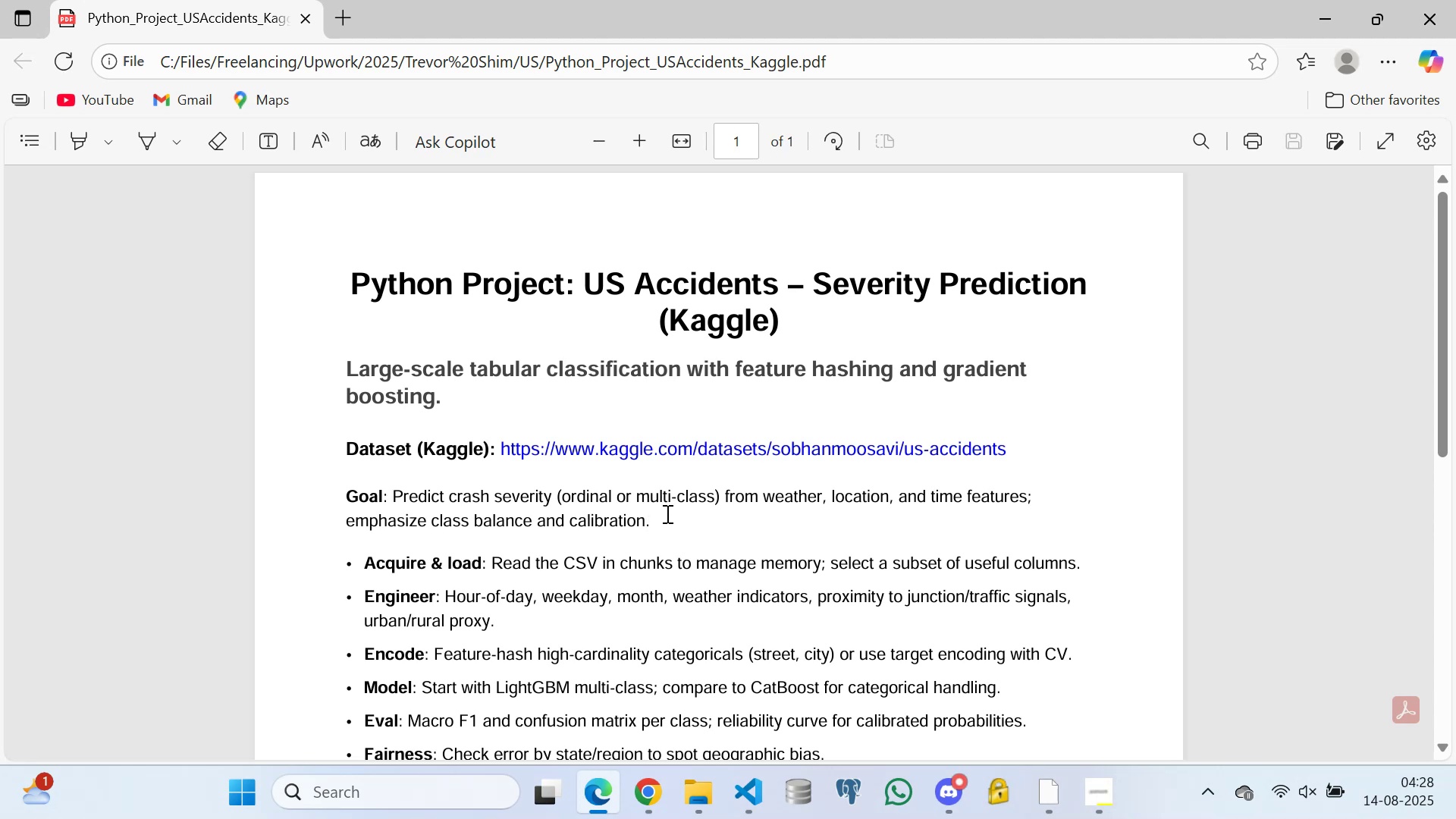 
hold_key(key=D, duration=0.61)
 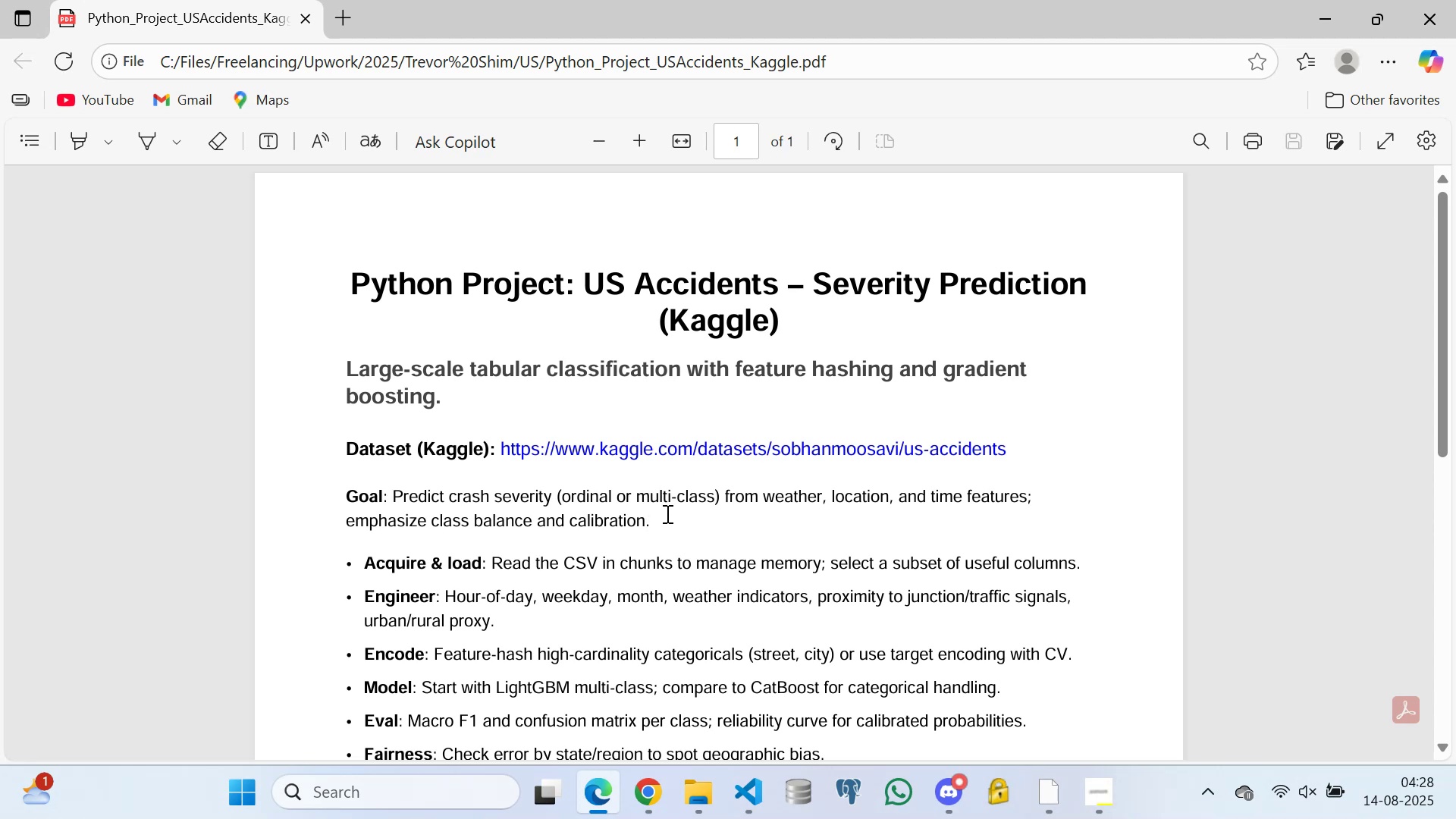 
hold_key(key=R, duration=0.51)
 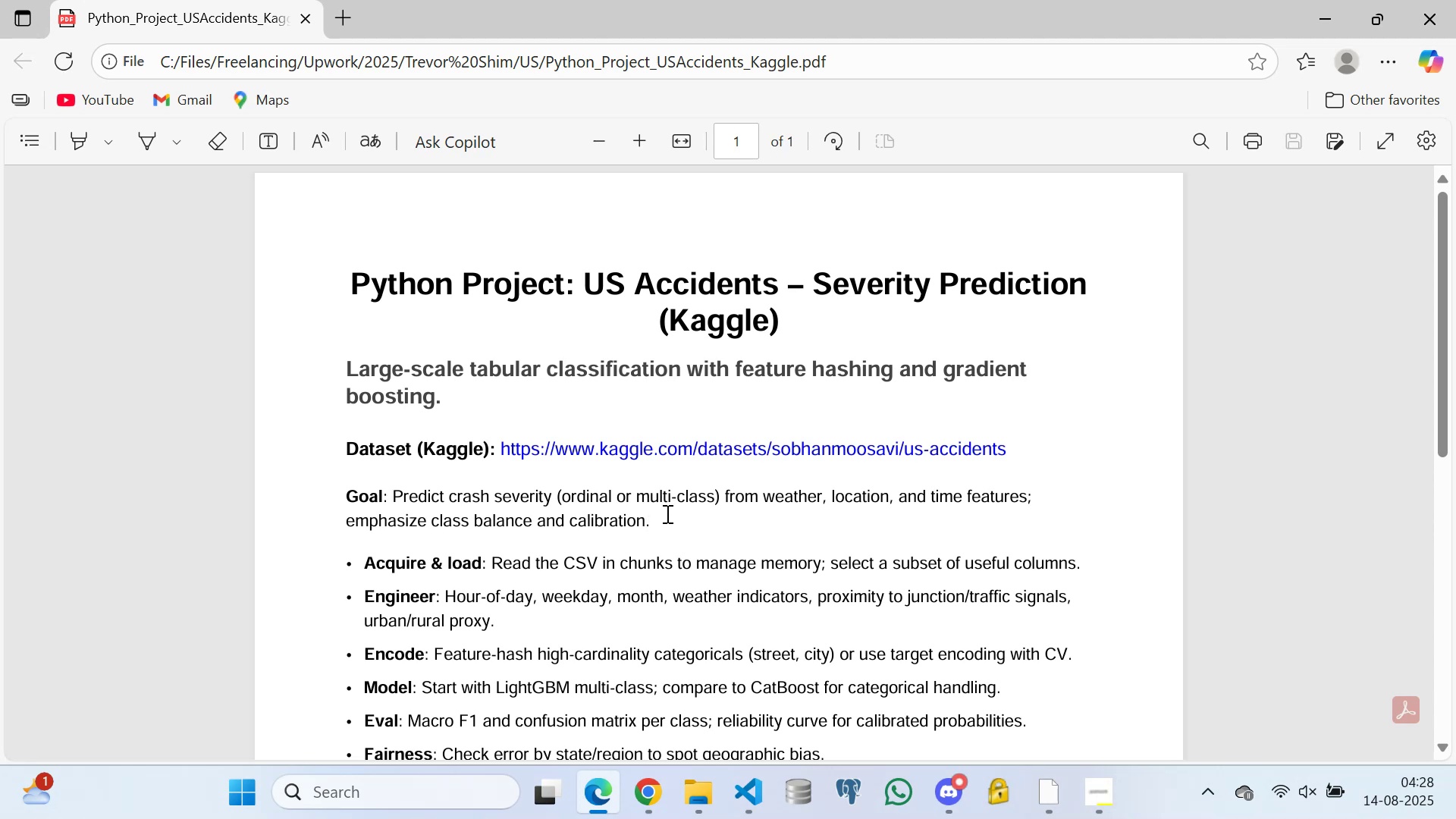 
hold_key(key=D, duration=0.56)
 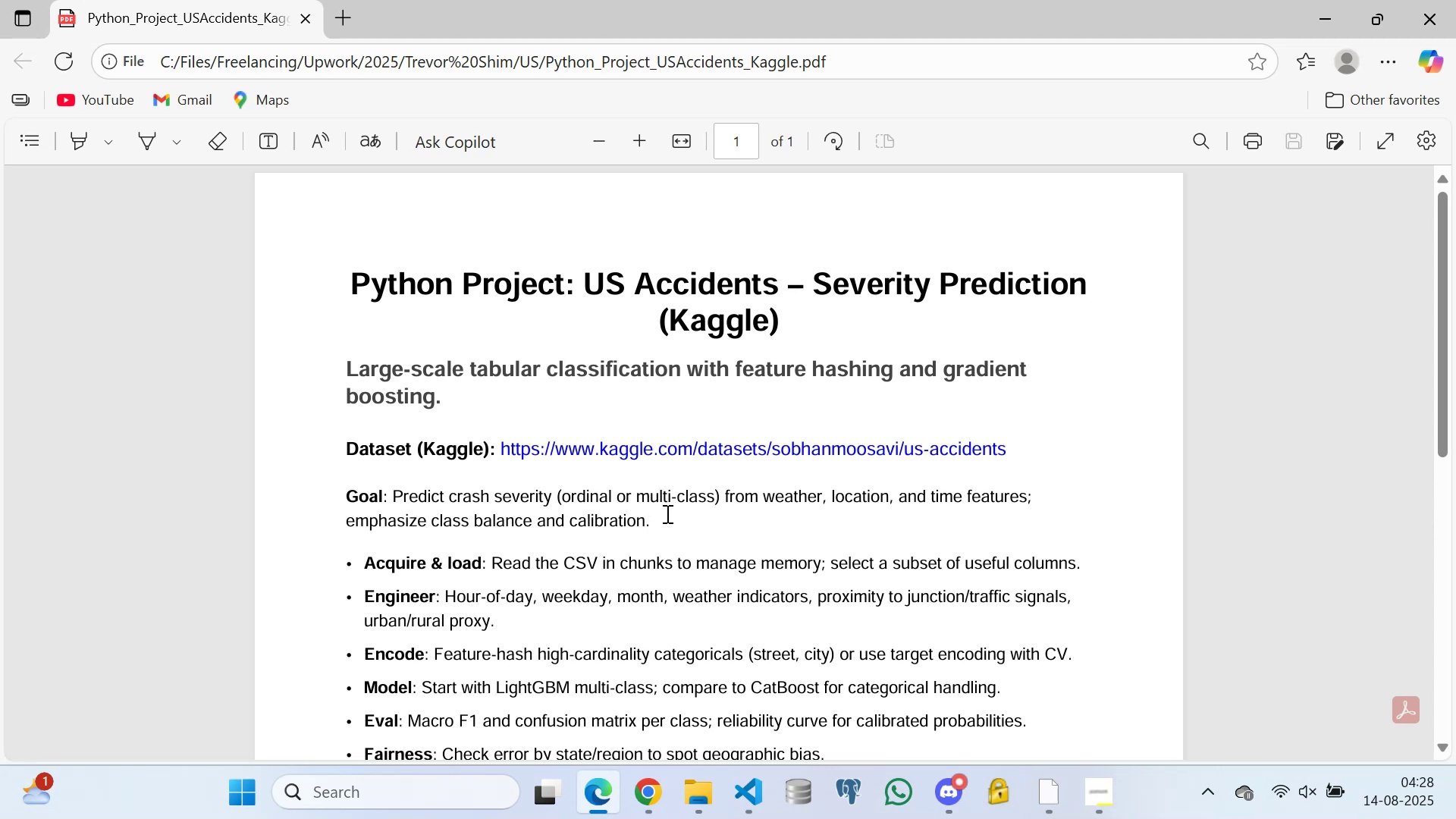 
hold_key(key=R, duration=0.54)
 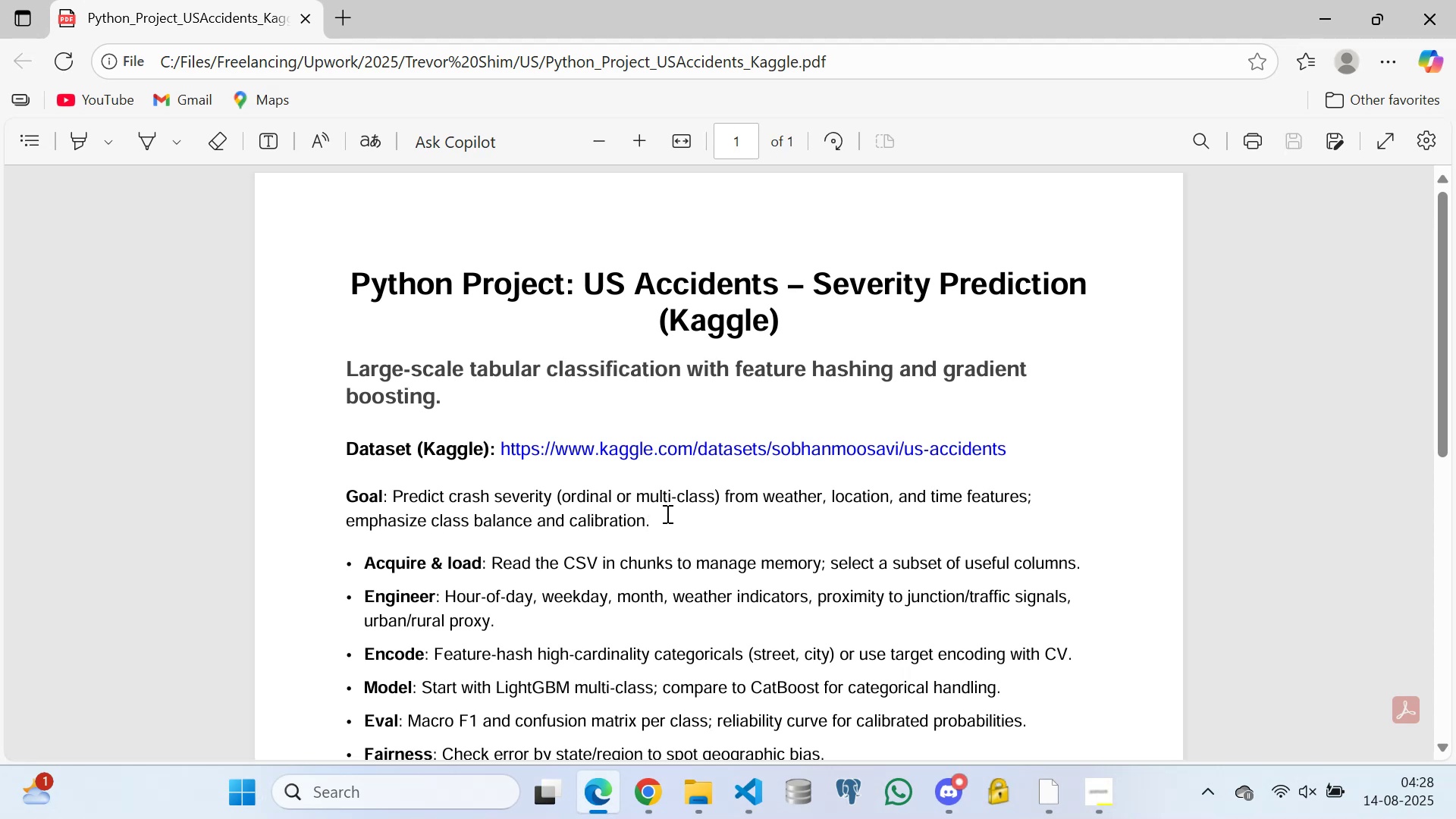 
hold_key(key=D, duration=0.32)
 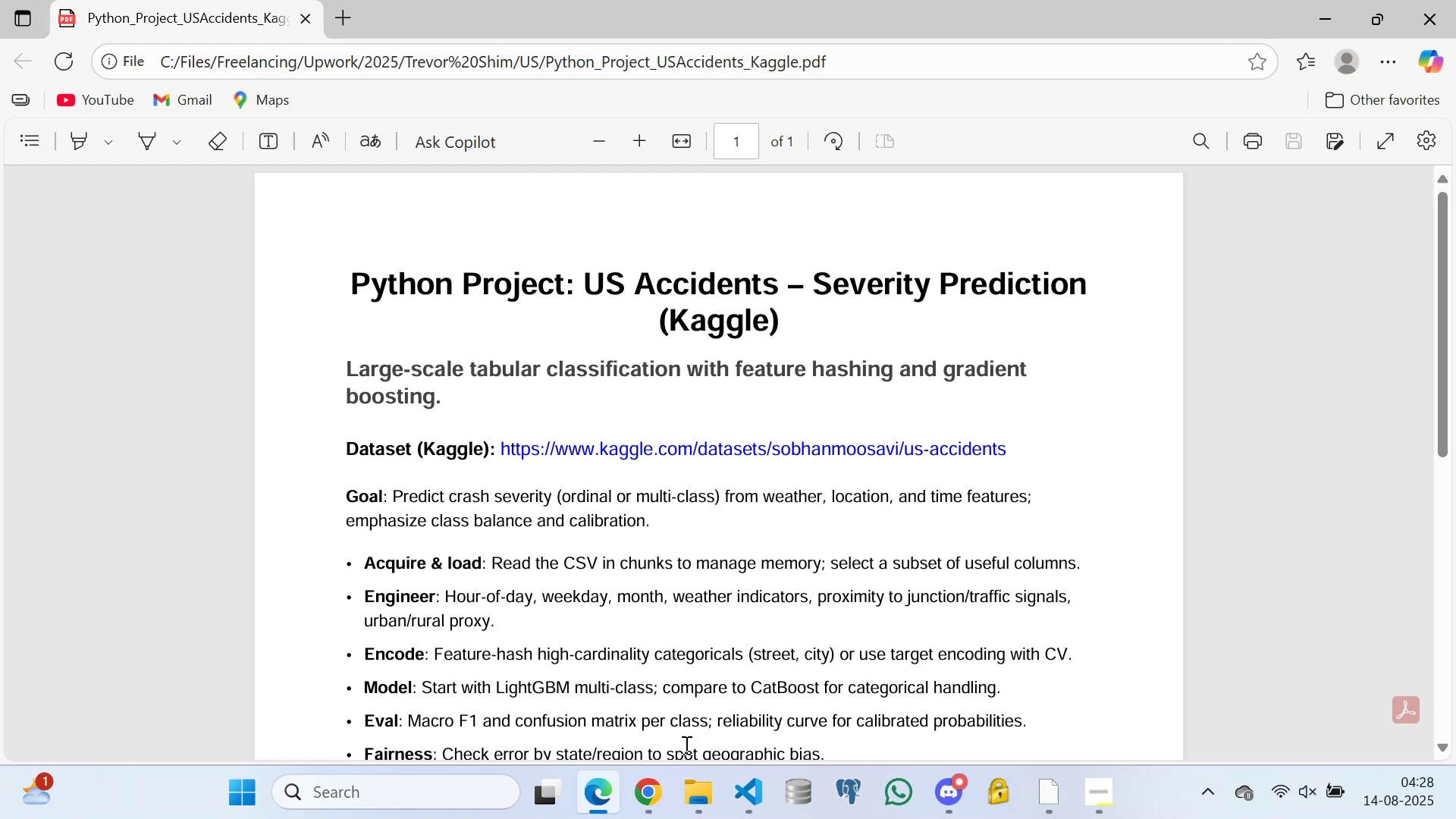 
mouse_move([649, 787])
 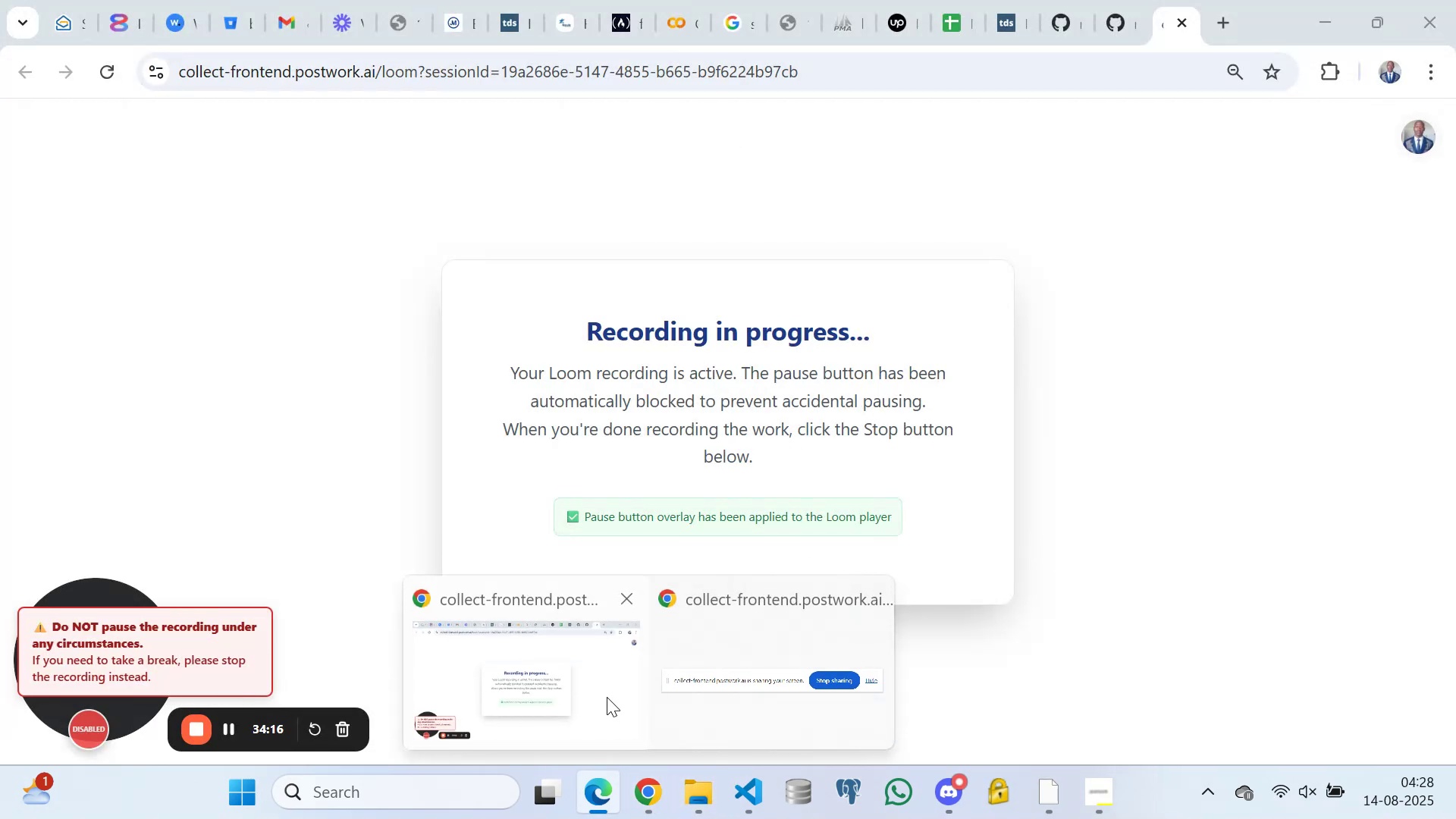 
left_click([607, 697])
 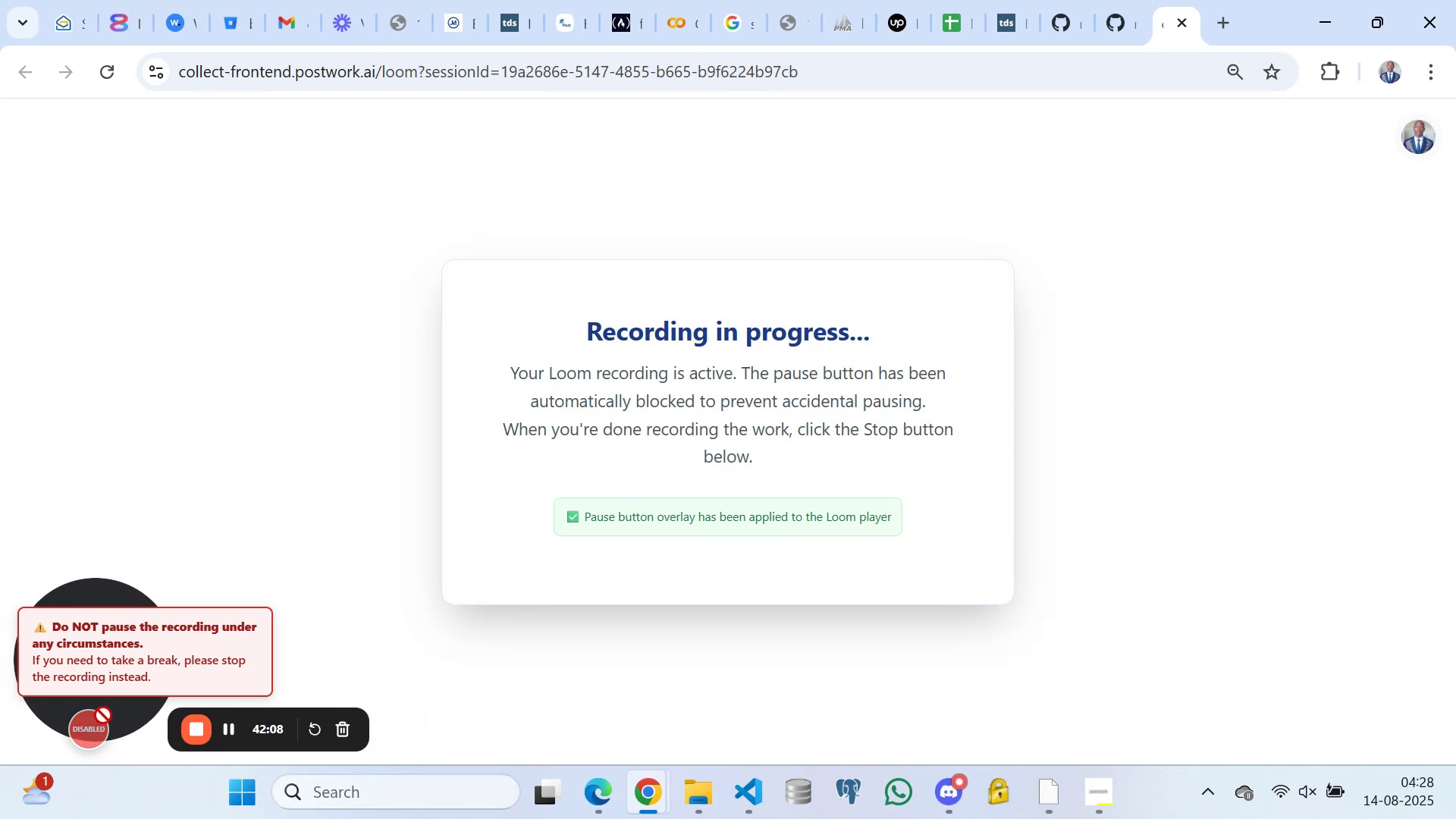 
wait(19.01)
 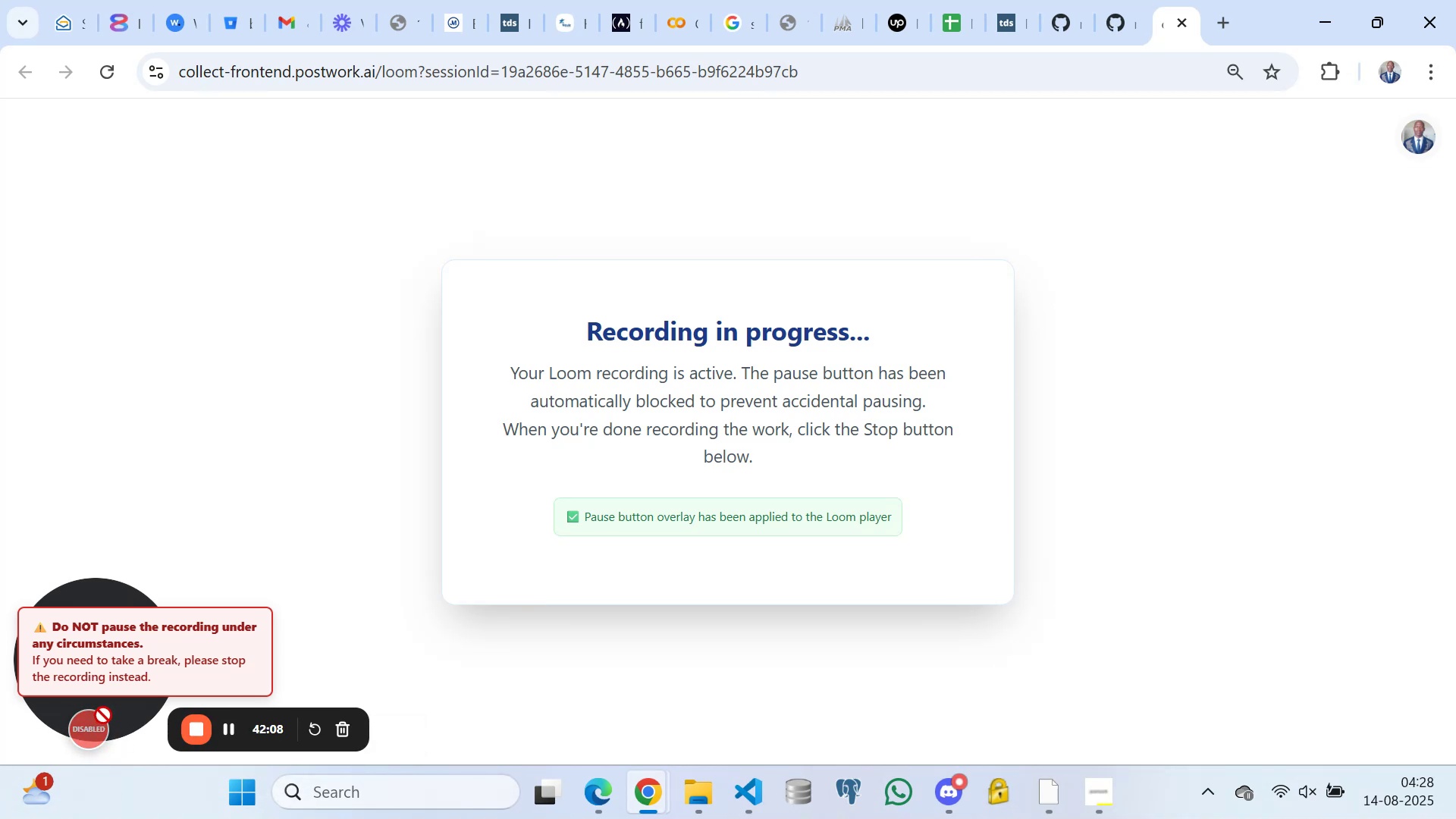 
mouse_move([760, 787])
 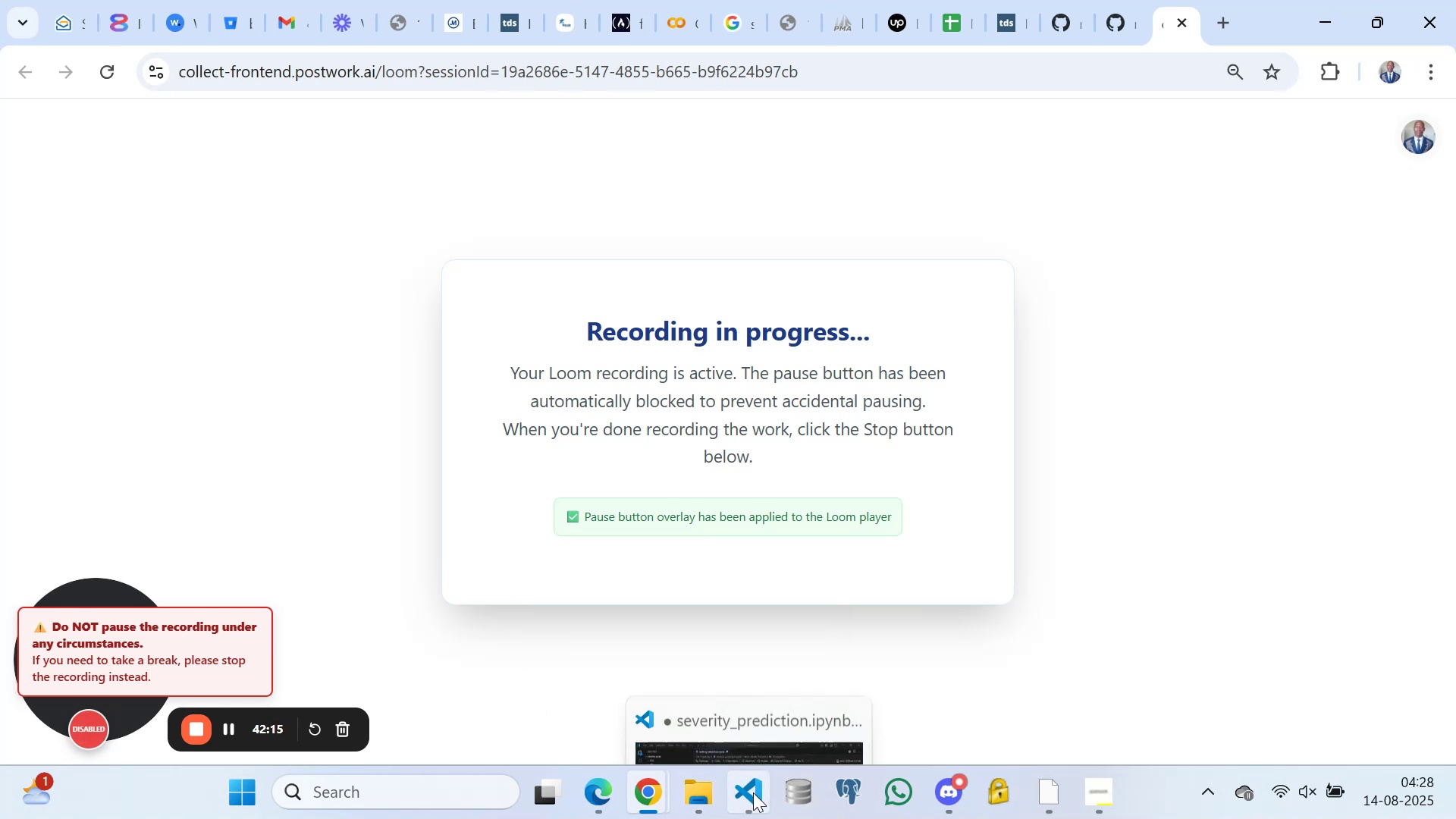 
mouse_move([726, 795])
 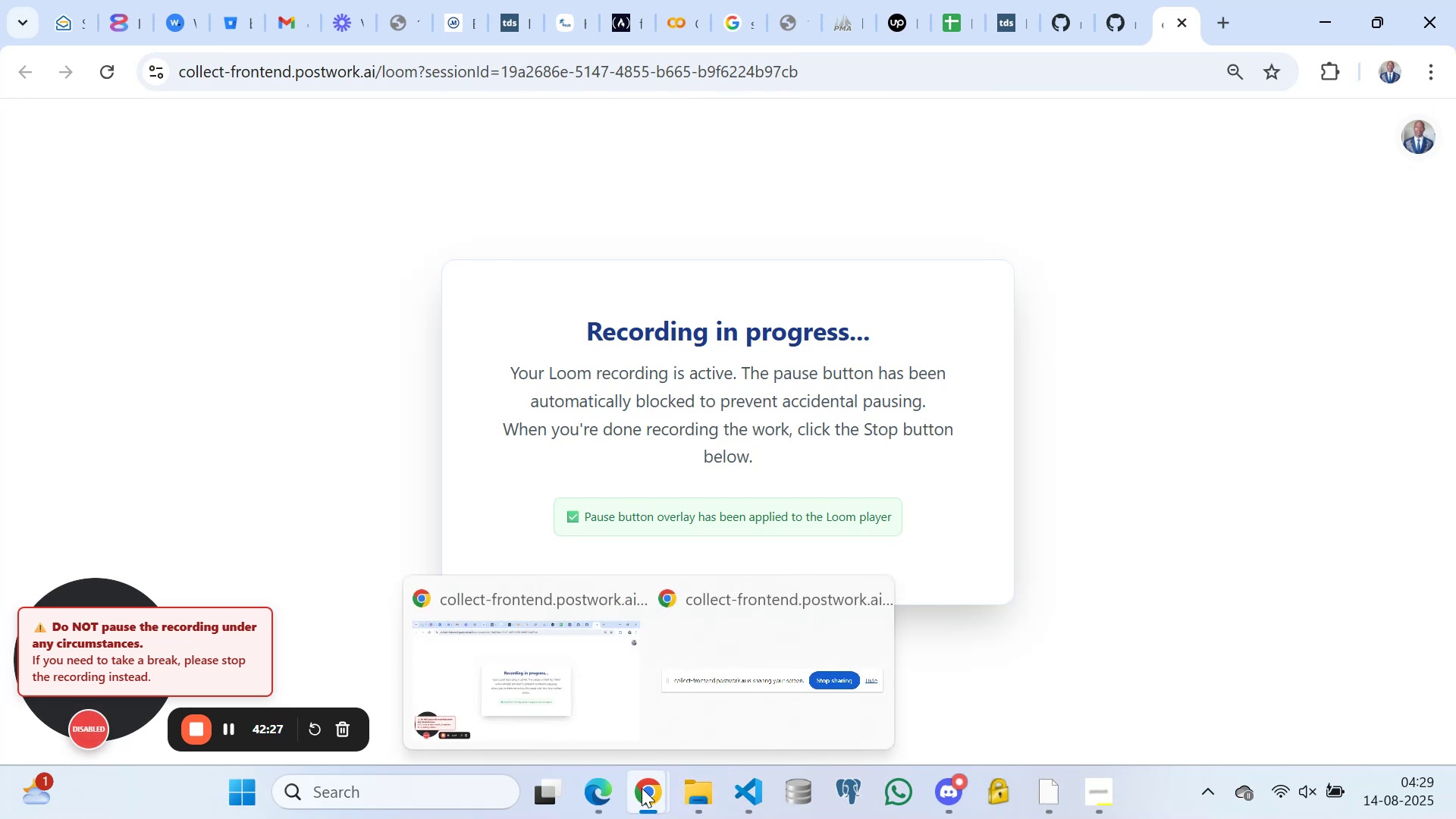 
wait(5.54)
 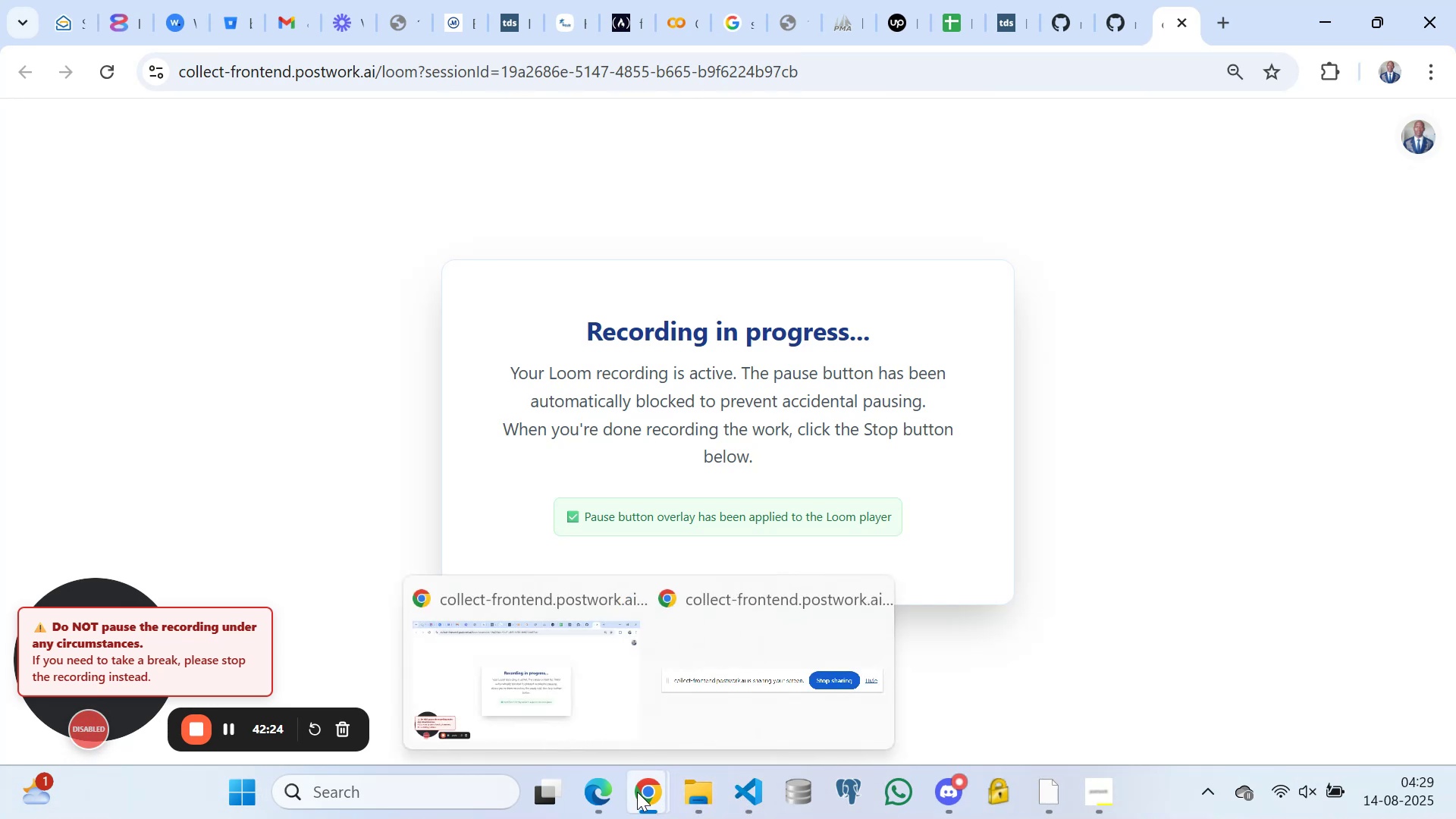 
mouse_move([704, 790])
 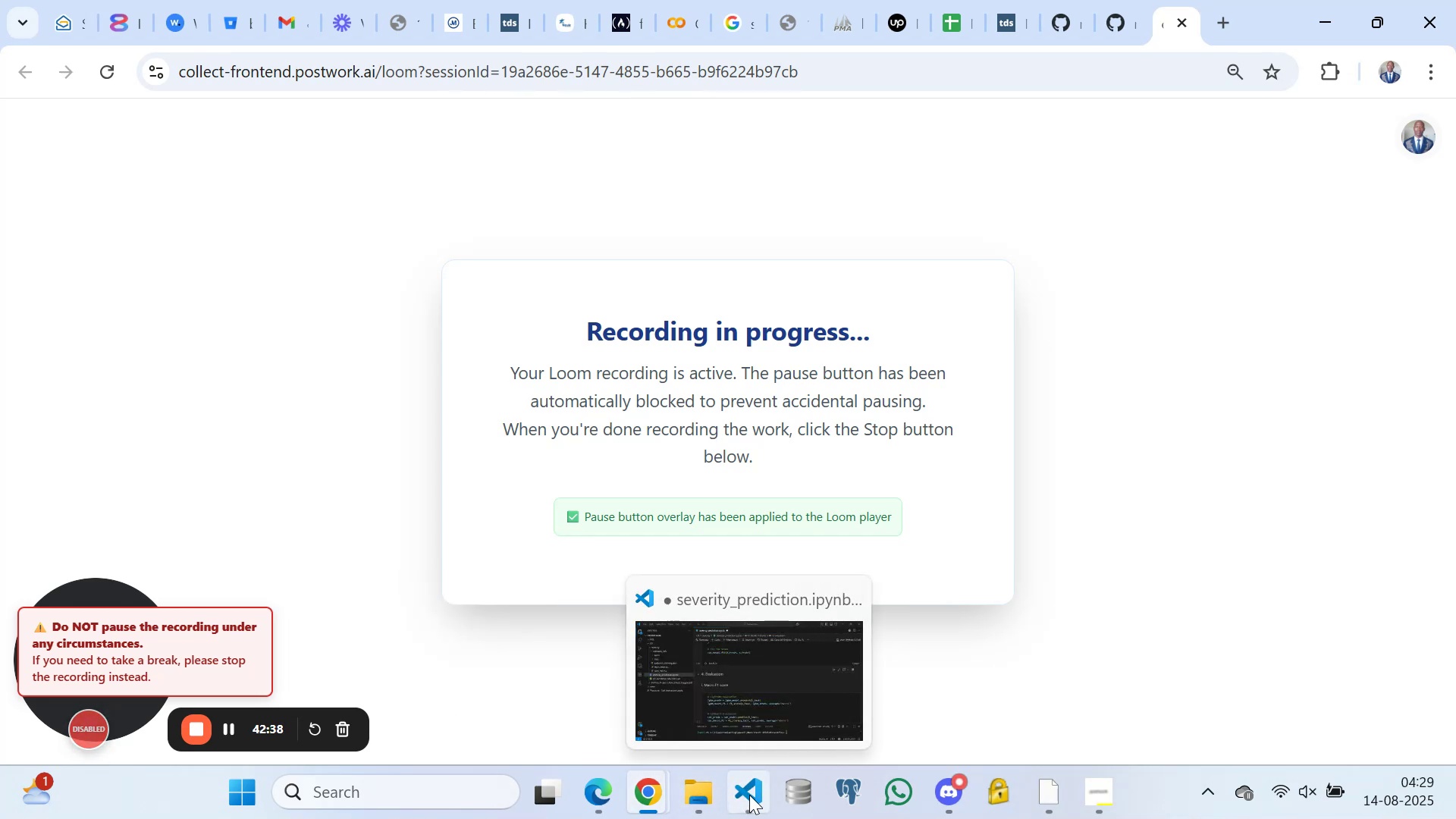 
wait(12.39)
 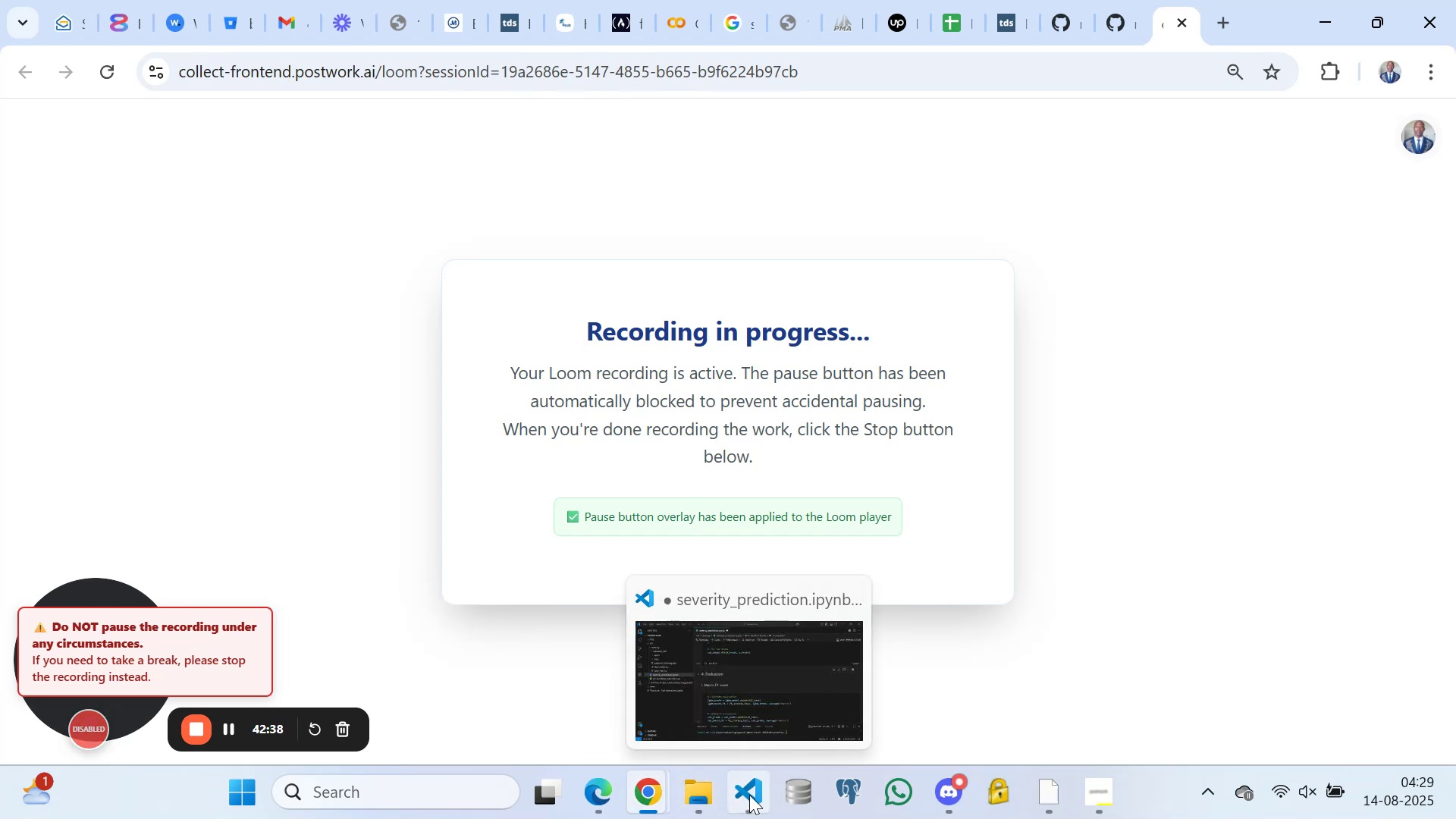 
left_click([635, 376])
 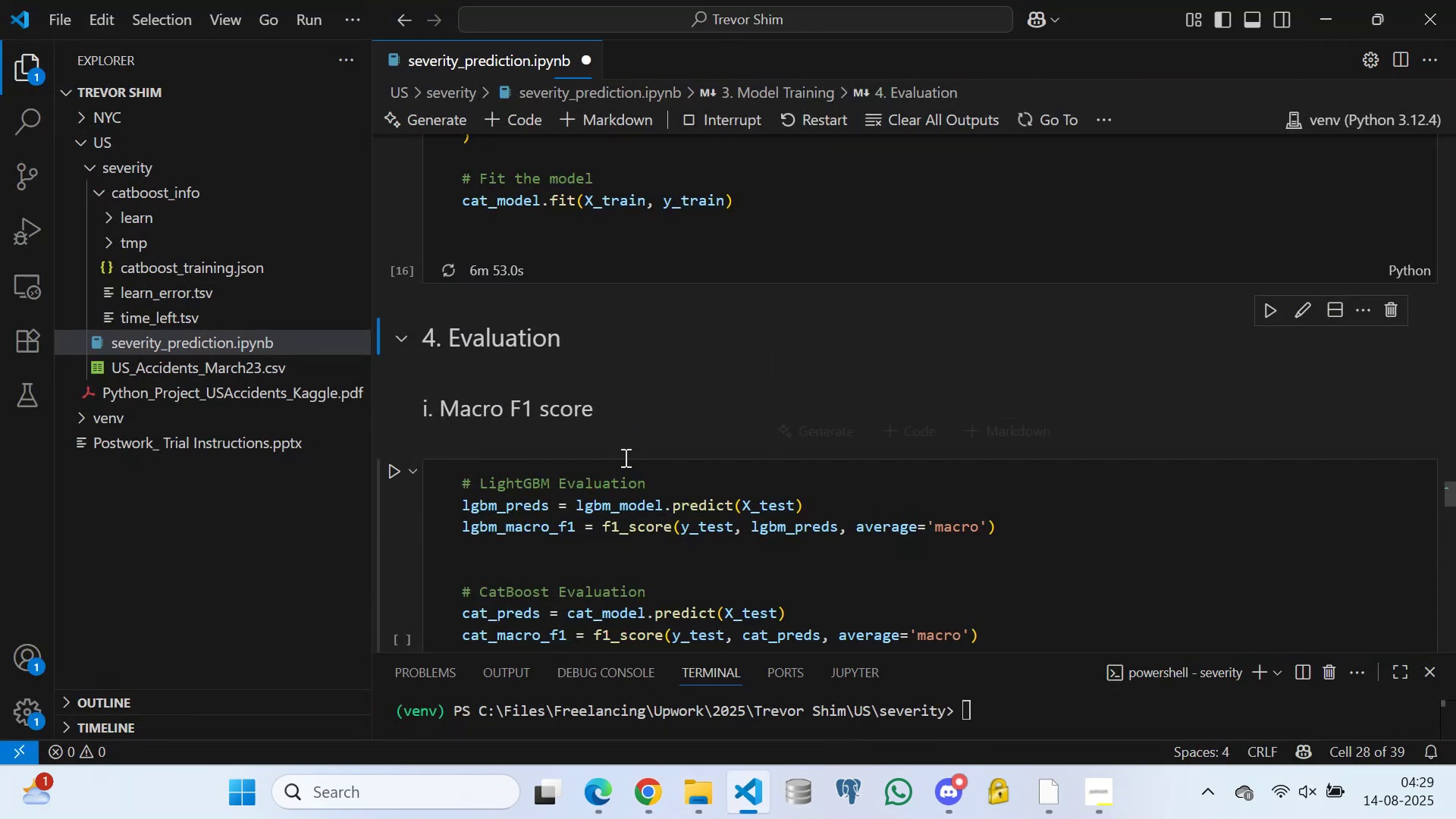 
scroll: coordinate [669, 398], scroll_direction: down, amount: 7.0
 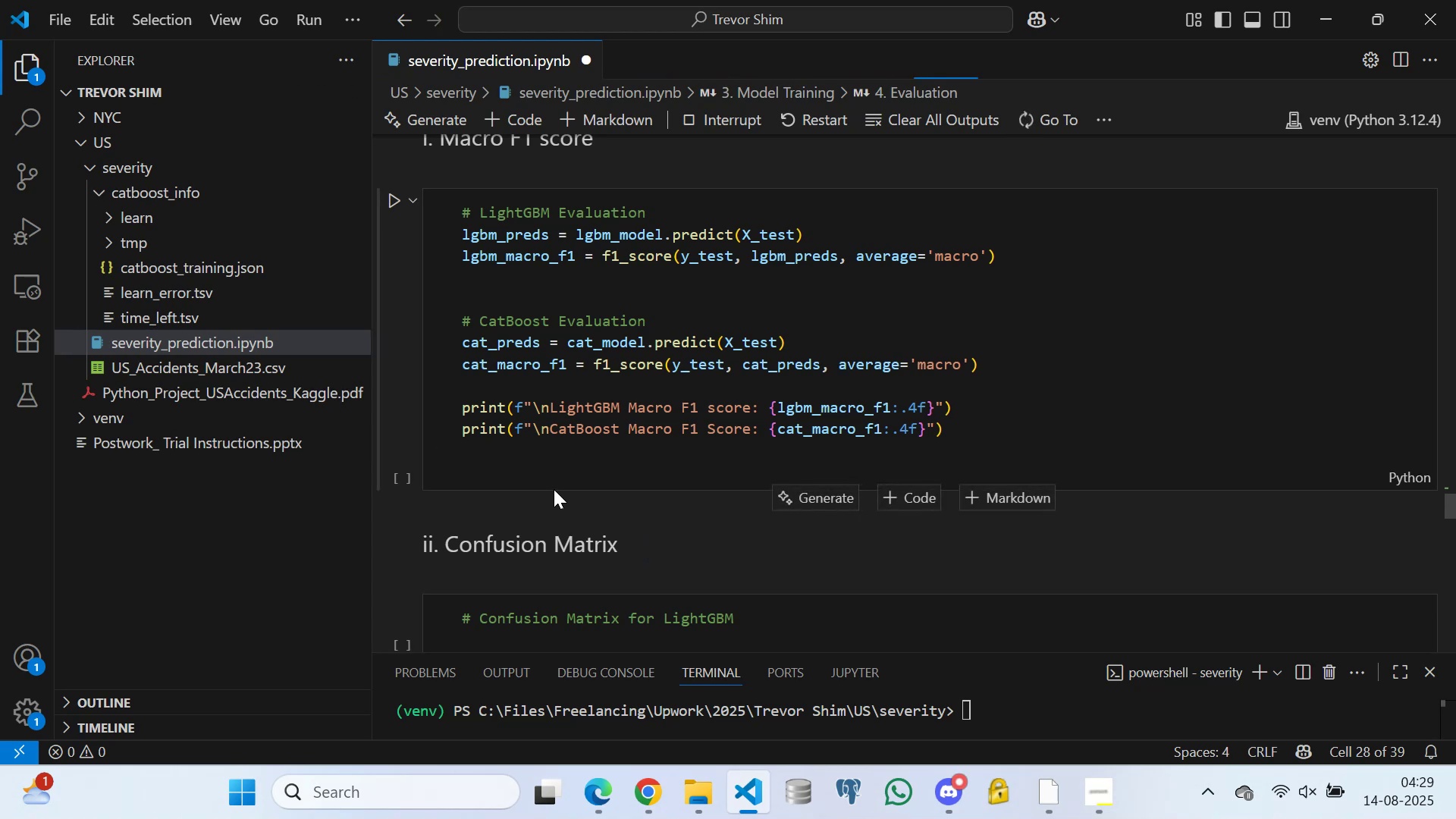 
wait(5.44)
 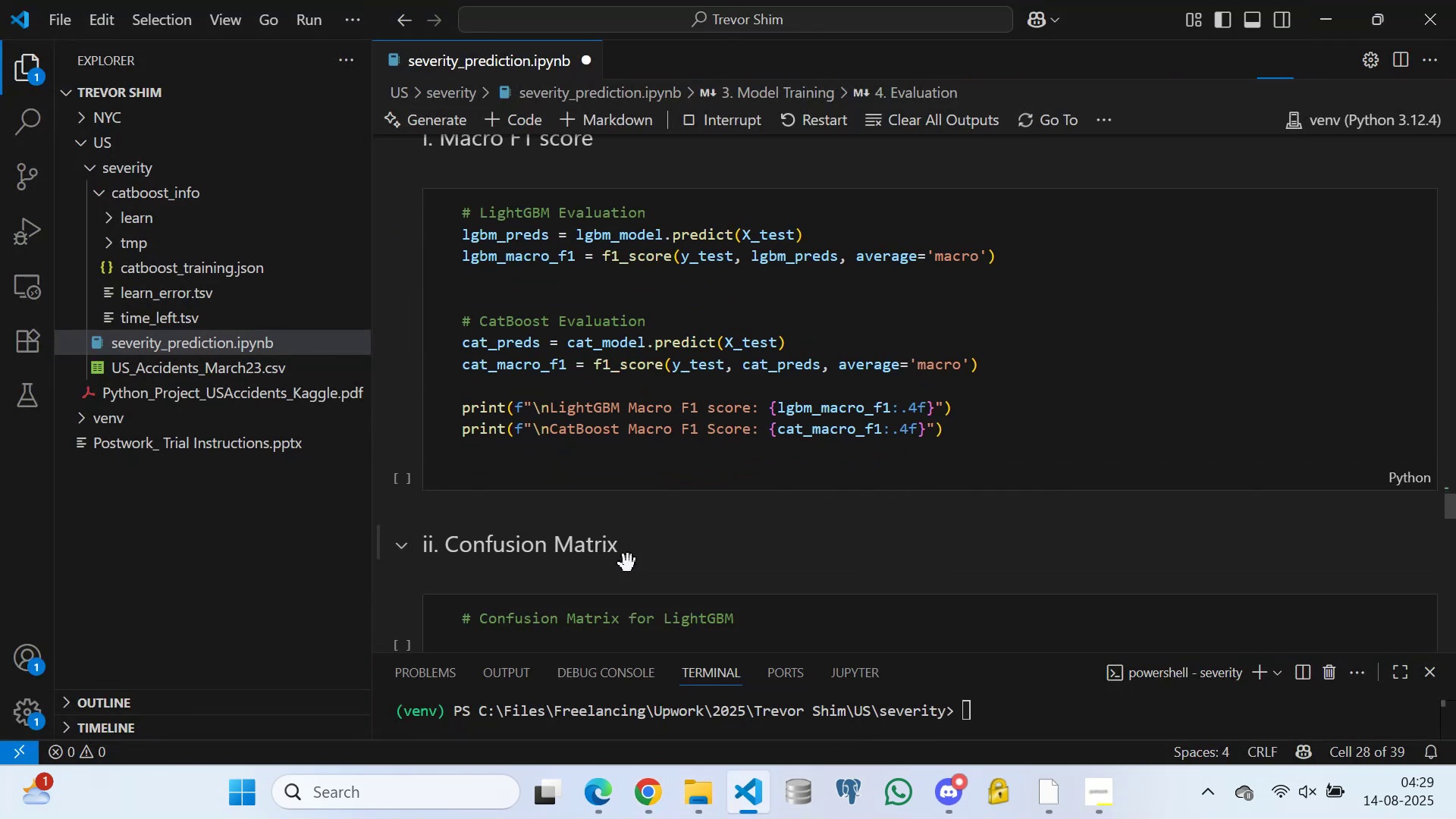 
scroll: coordinate [654, 348], scroll_direction: up, amount: 8.0
 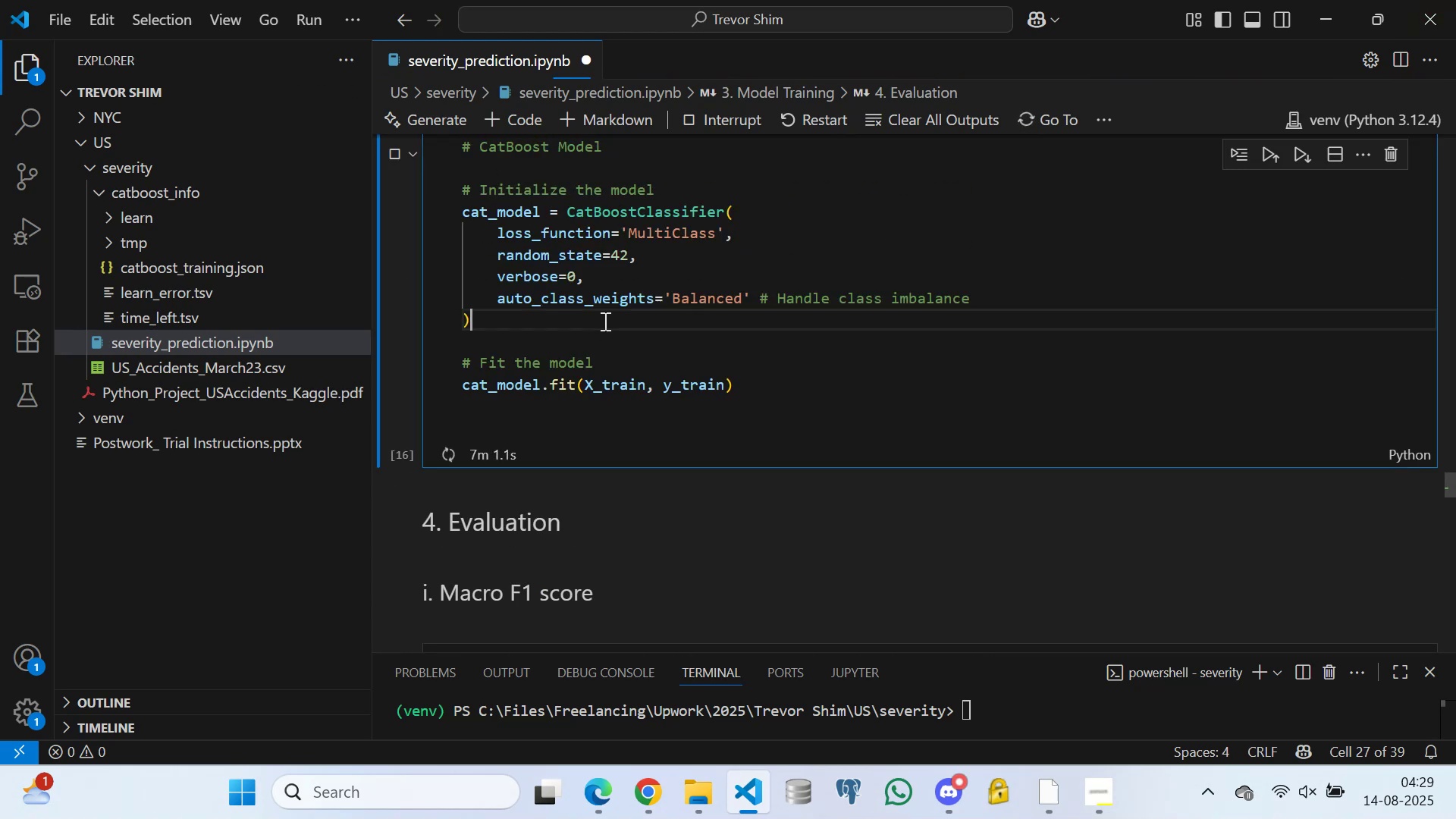 
double_click([573, 323])
 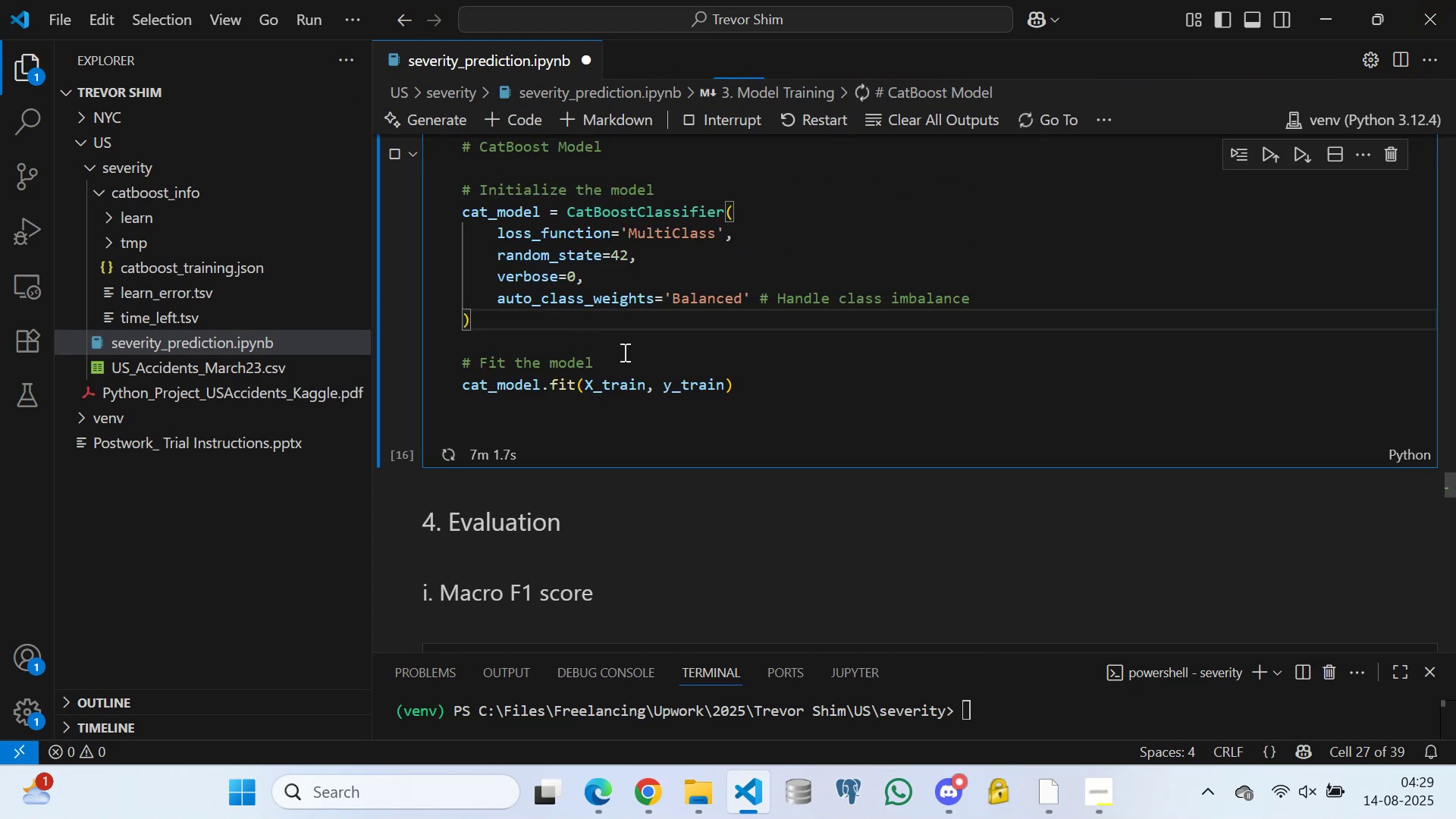 
triple_click([626, 353])
 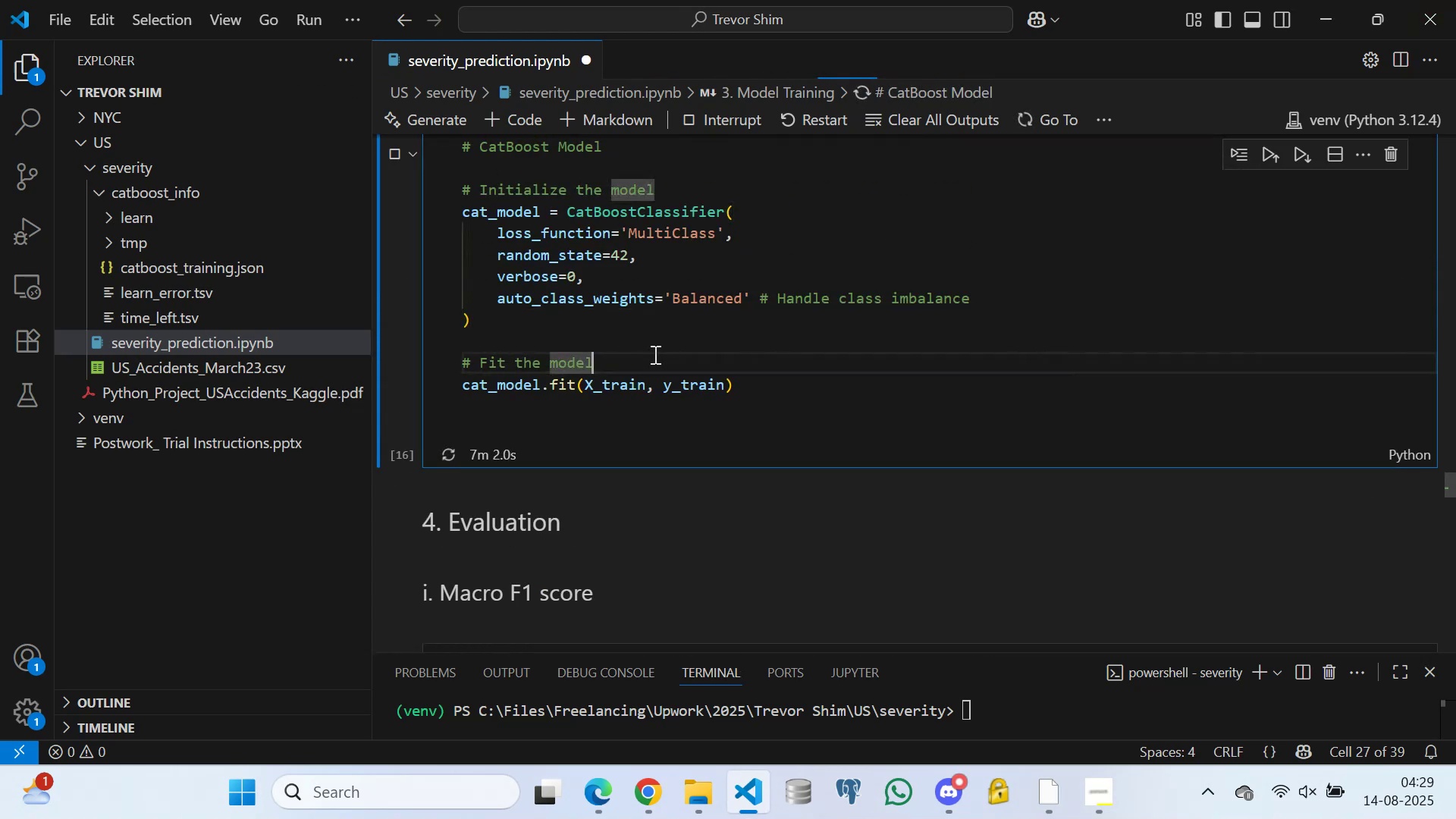 
triple_click([654, 354])
 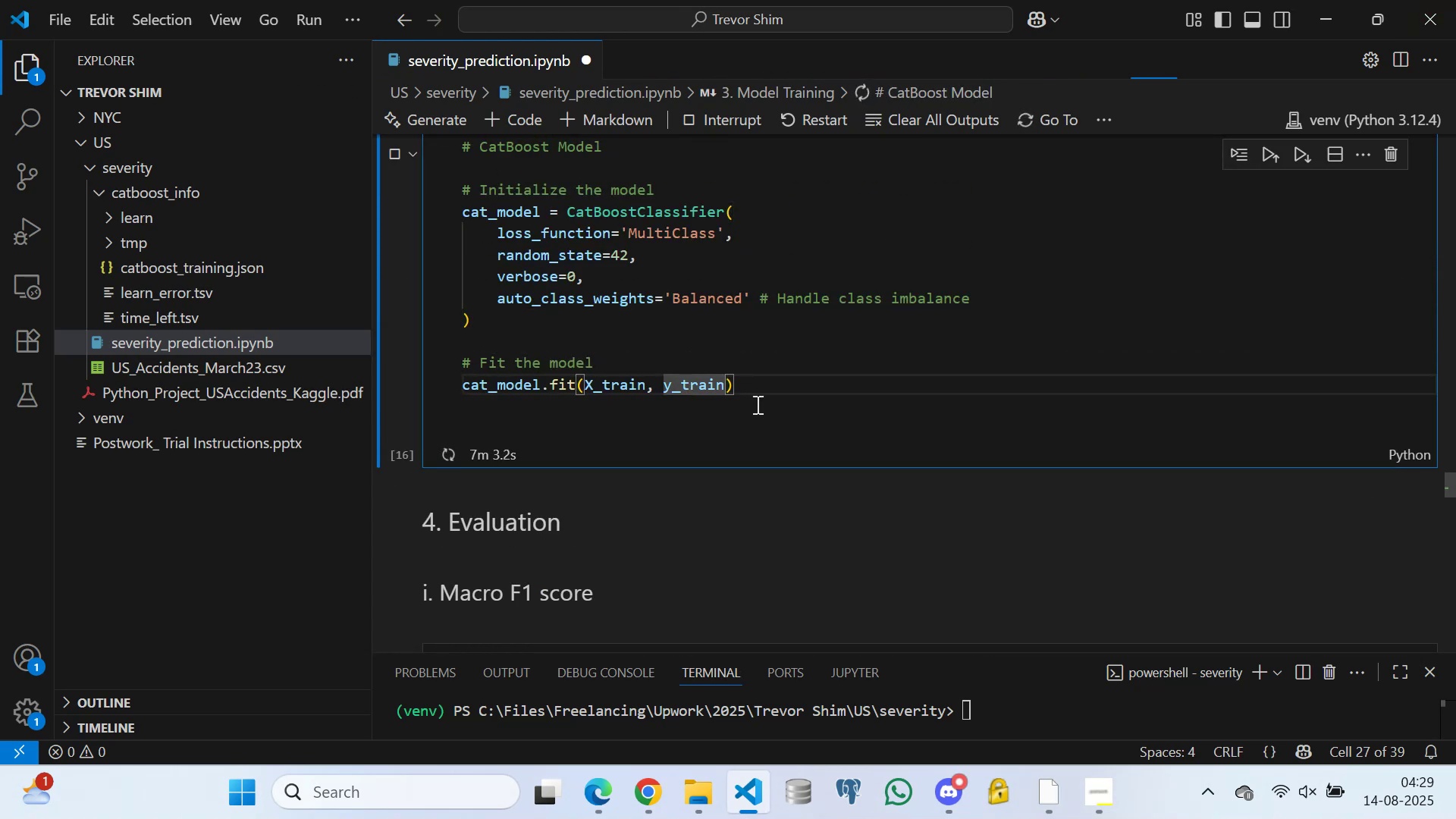 
left_click([774, 395])
 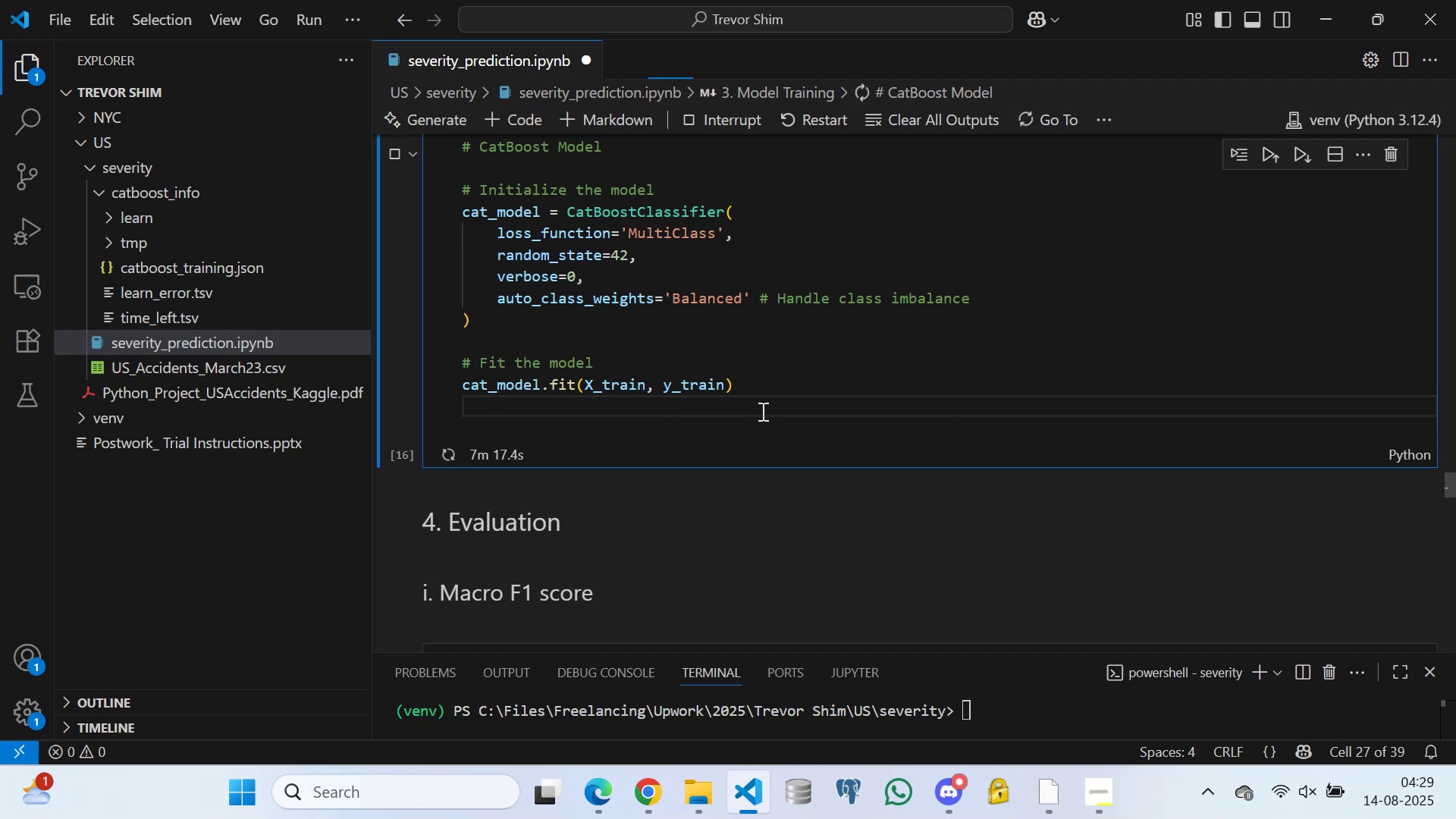 
wait(18.83)
 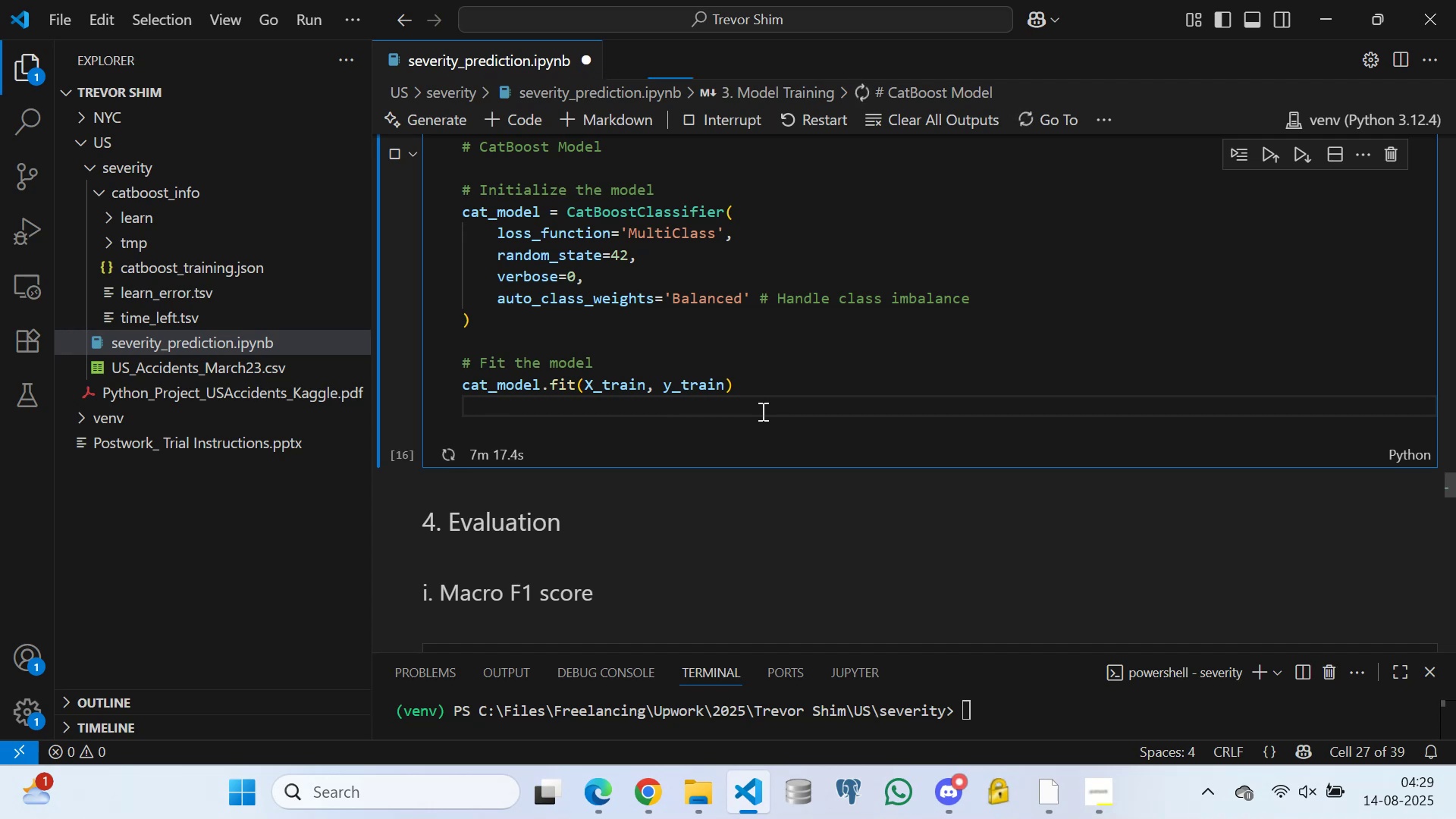 
key(D)
 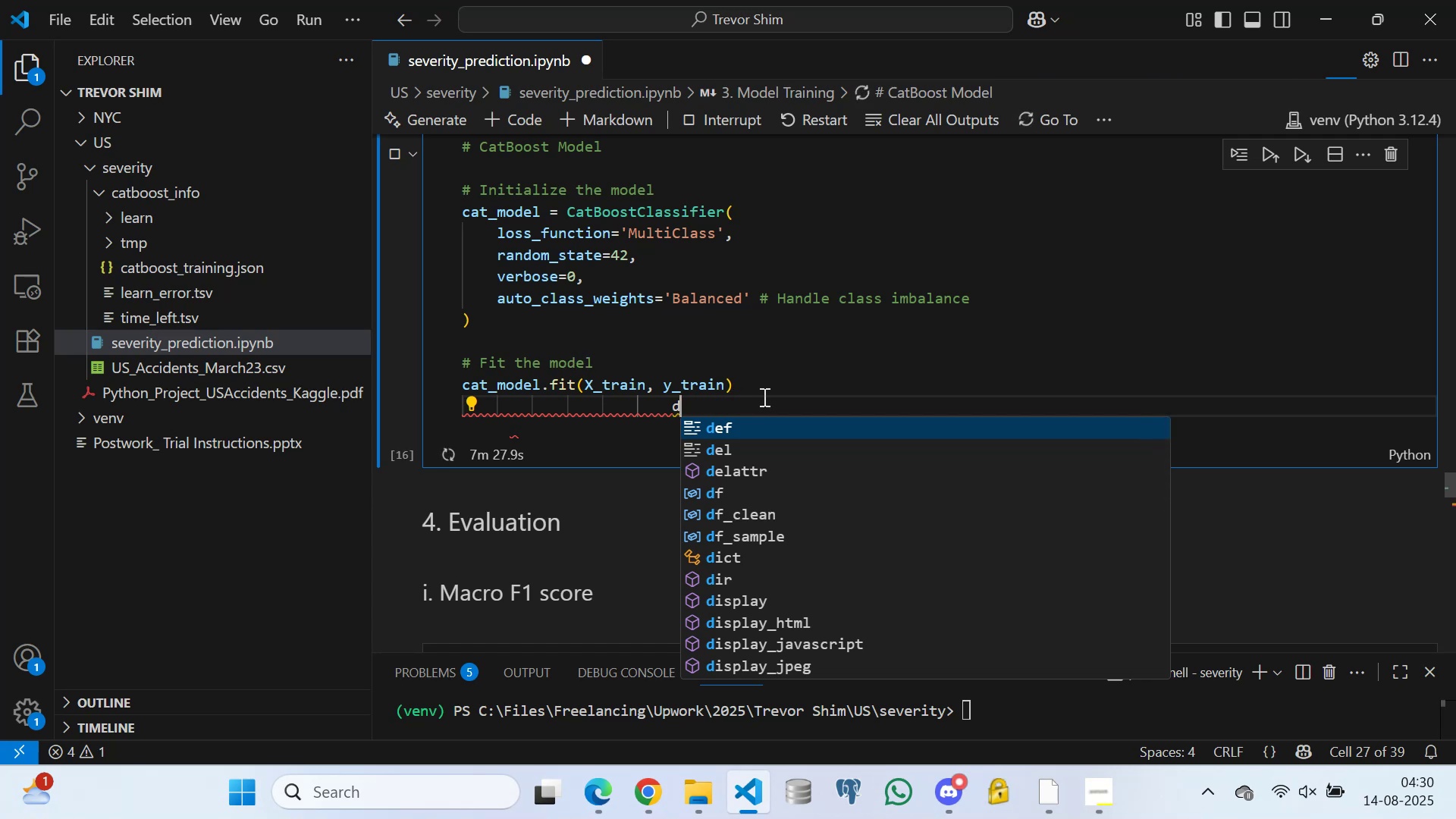 
wait(7.36)
 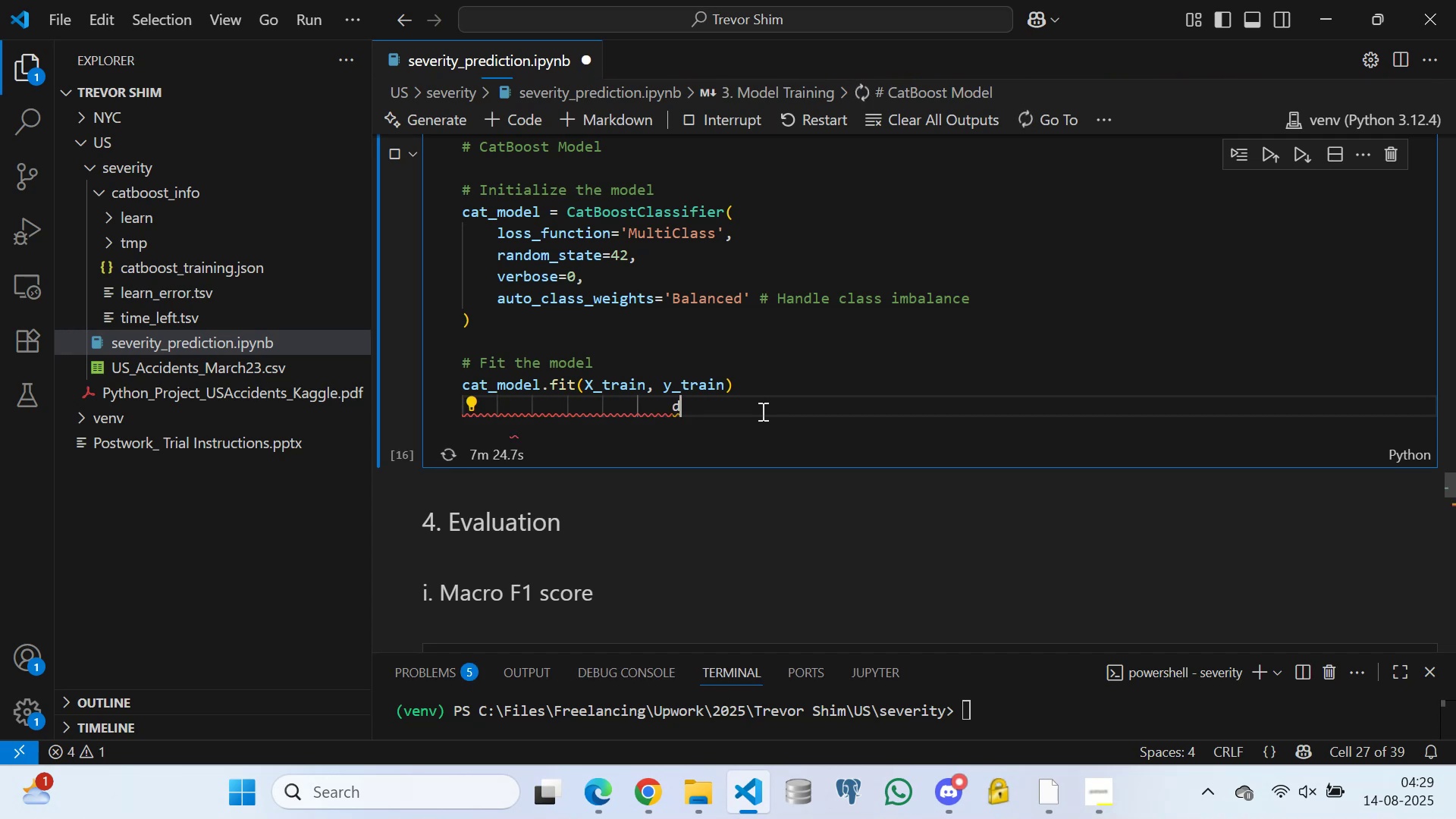 
key(Backspace)
 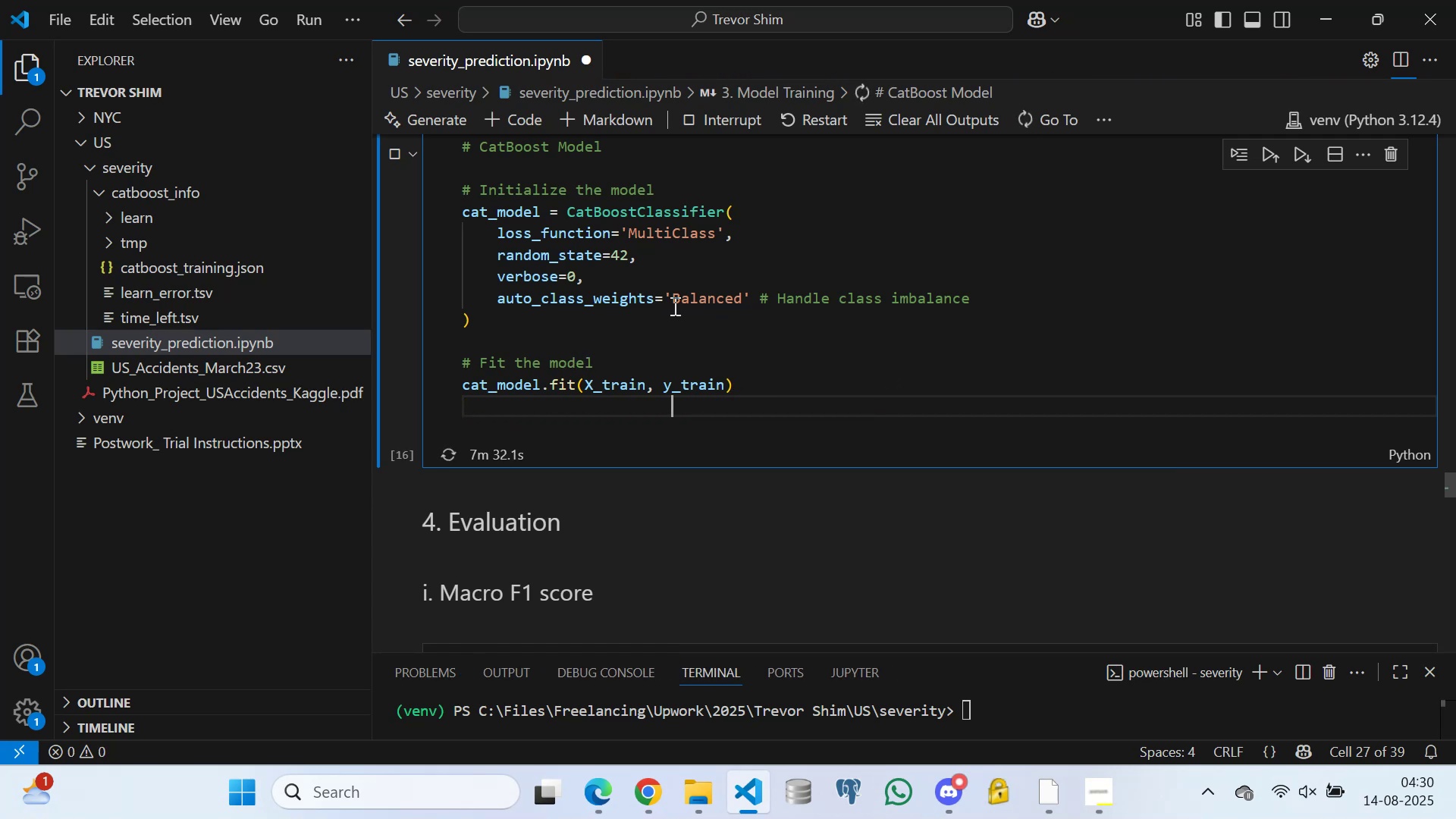 
left_click([649, 326])
 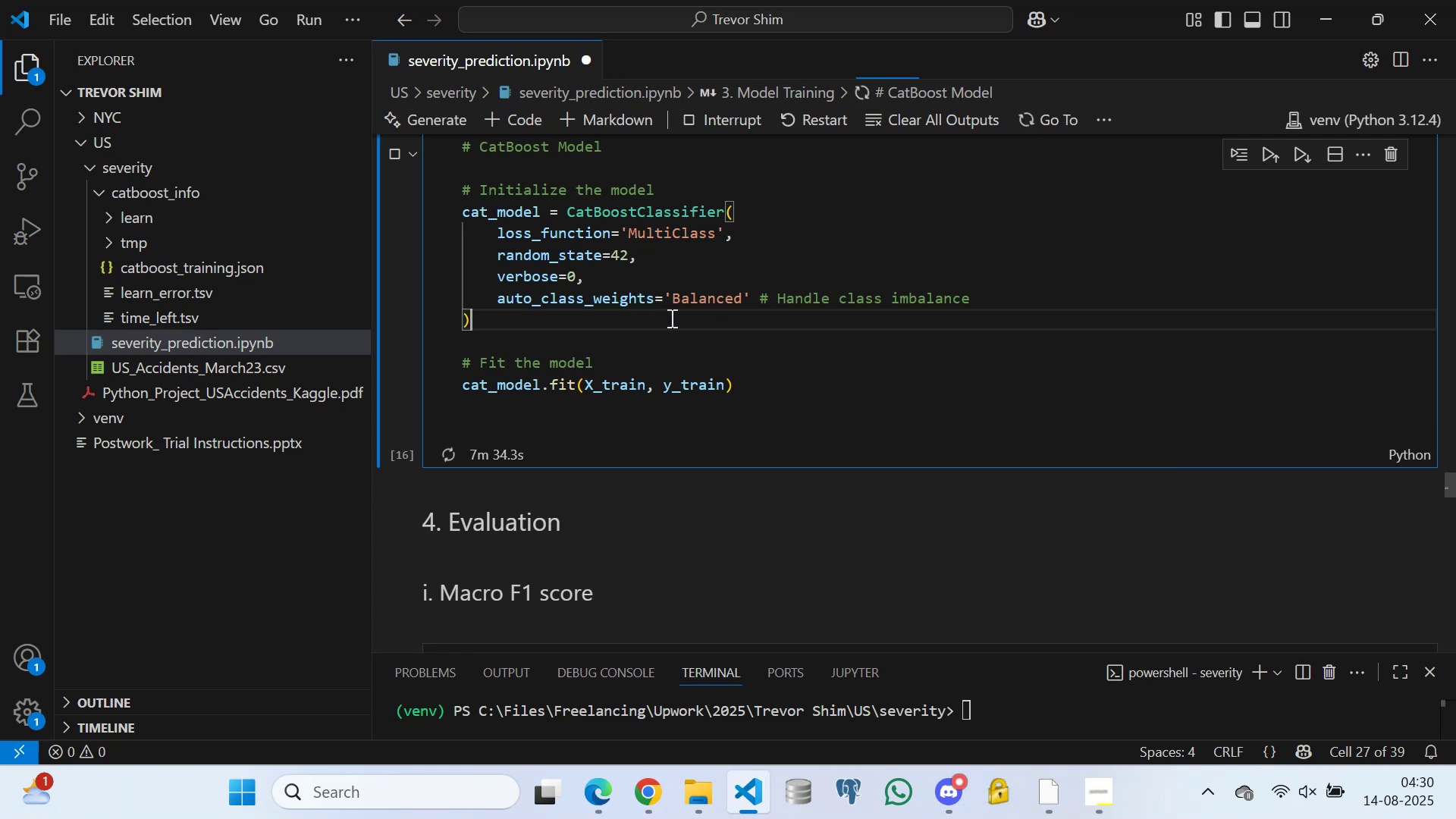 
key(Control+S)
 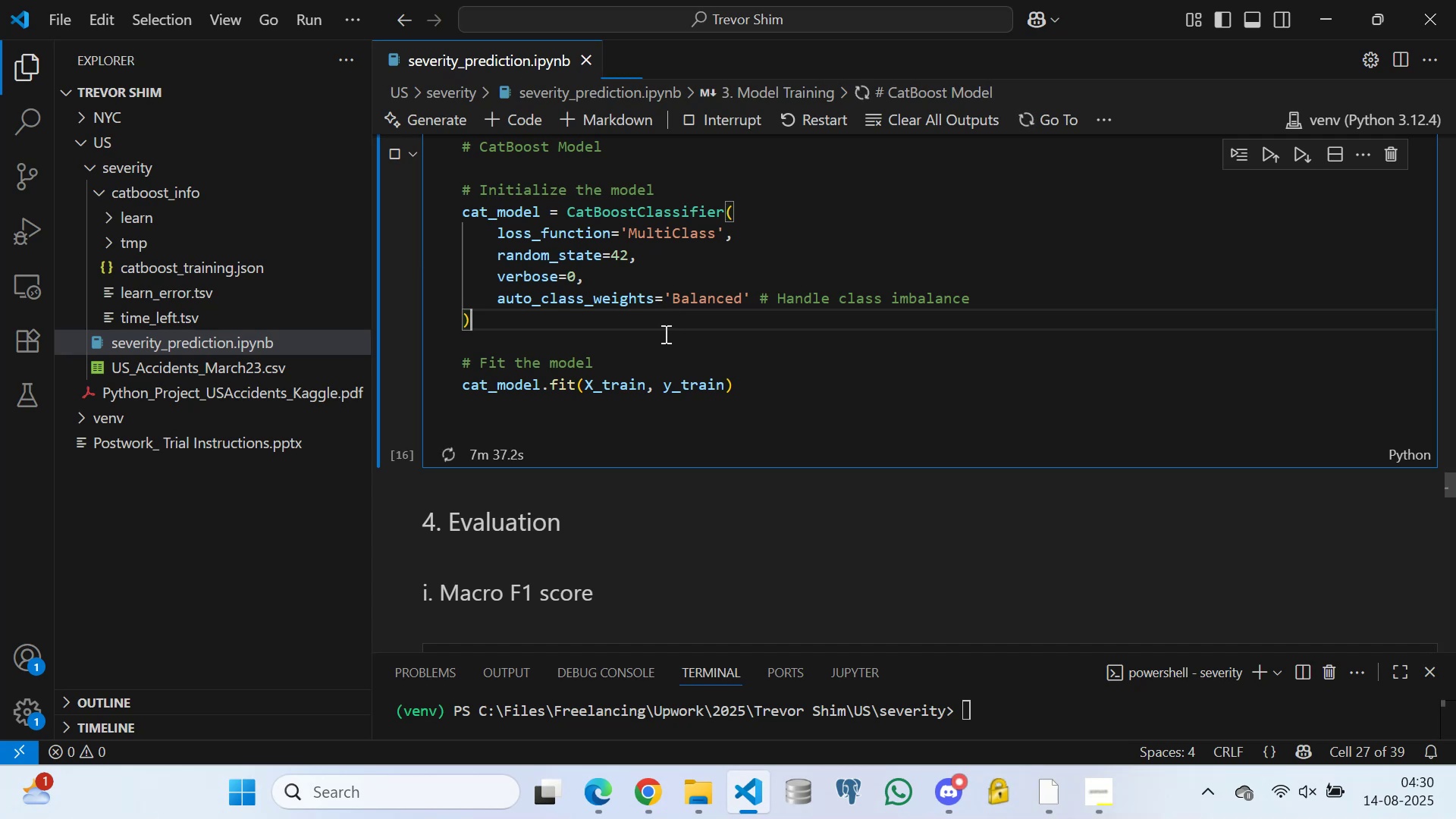 
left_click([659, 343])
 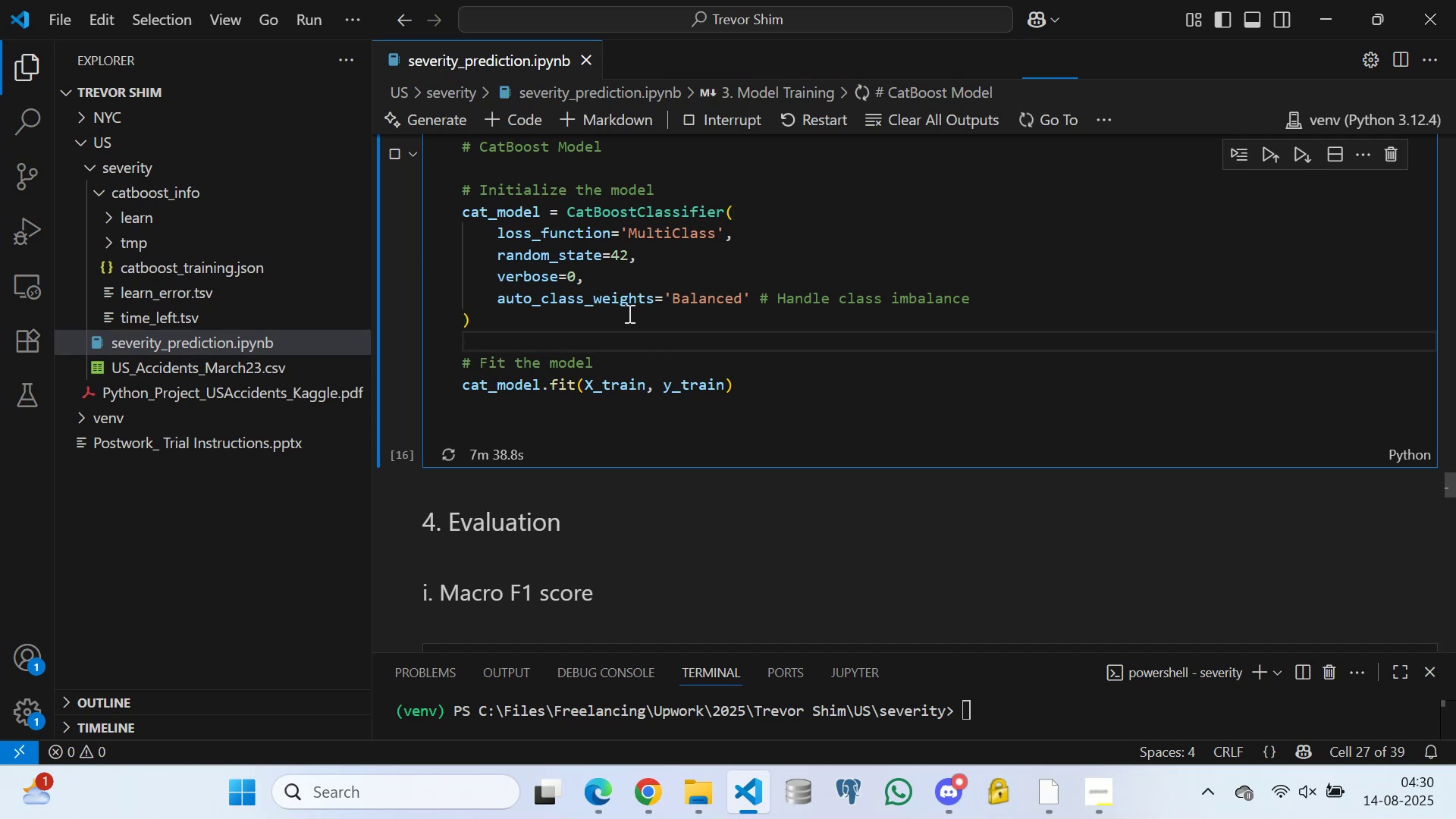 
left_click([628, 315])
 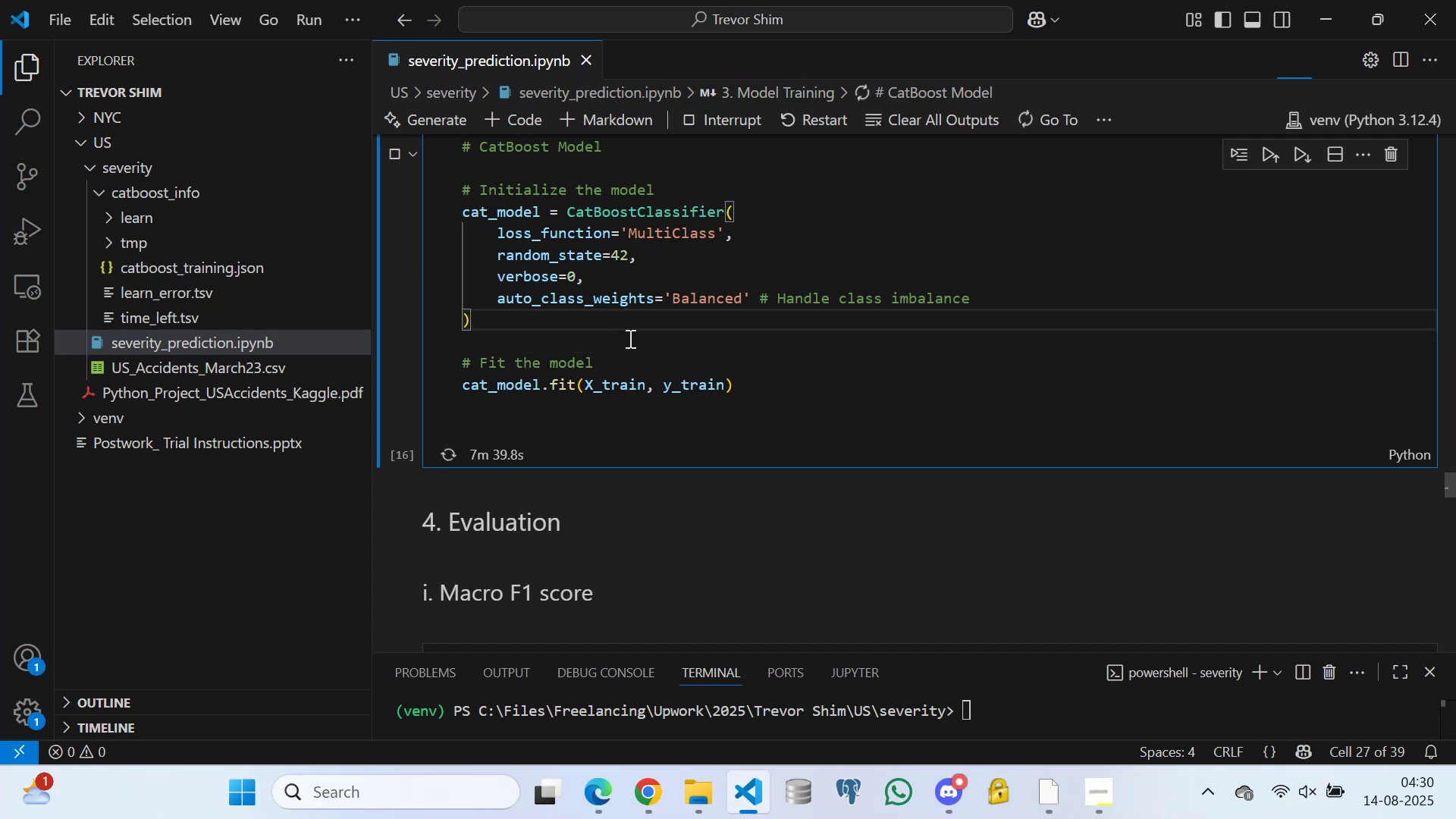 
left_click([629, 338])
 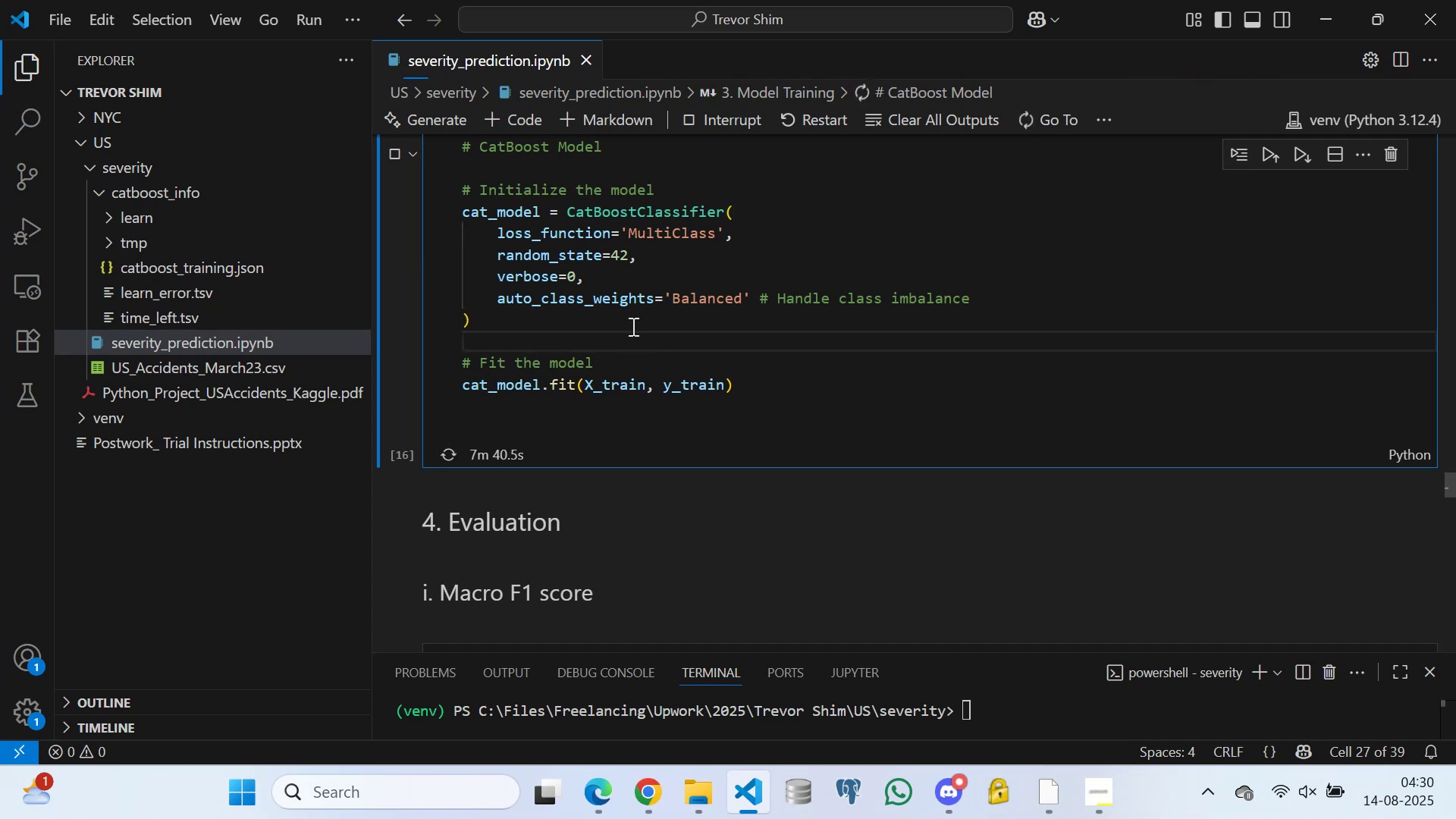 
left_click([632, 323])
 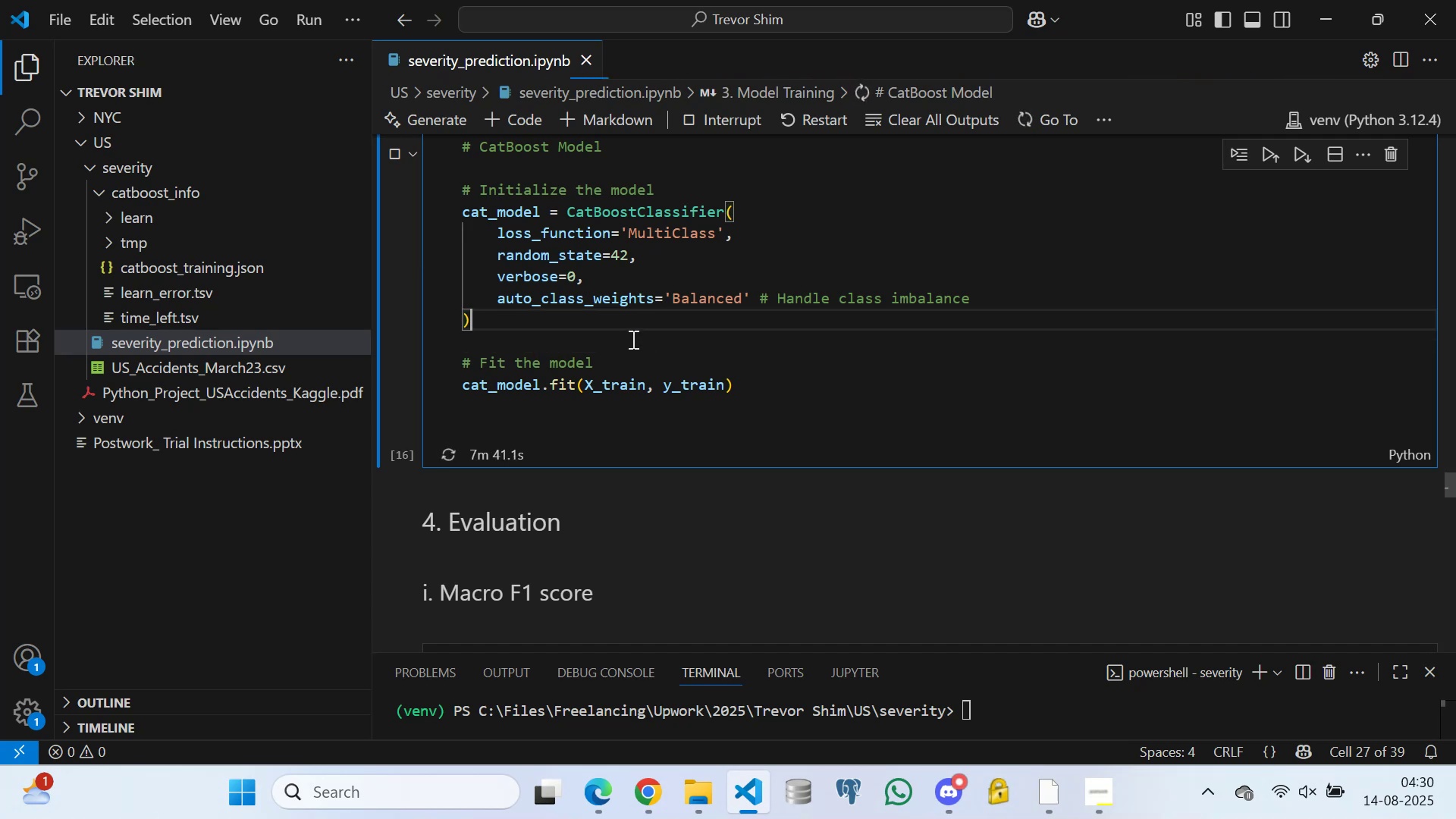 
left_click([632, 339])
 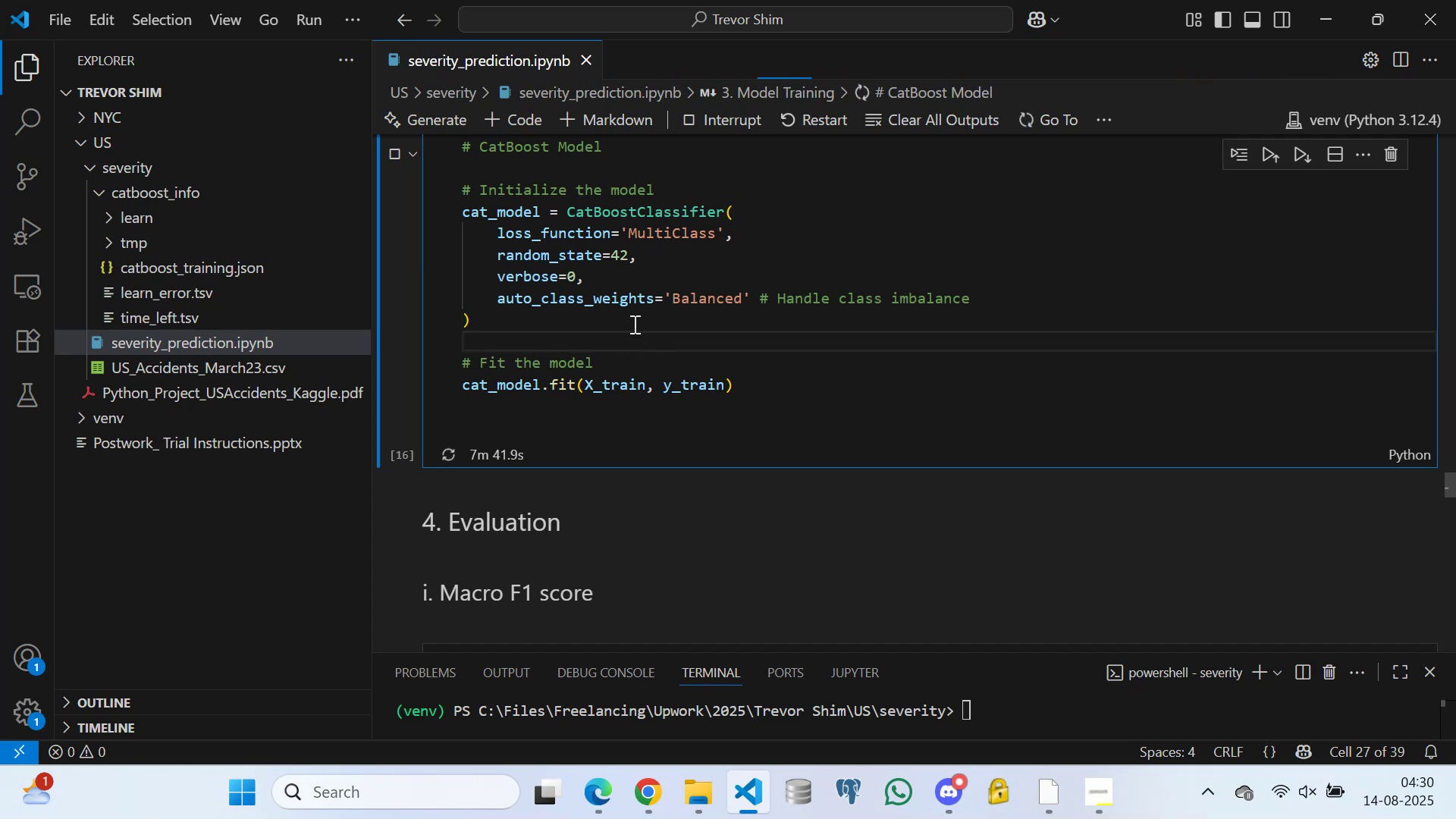 
left_click([633, 321])
 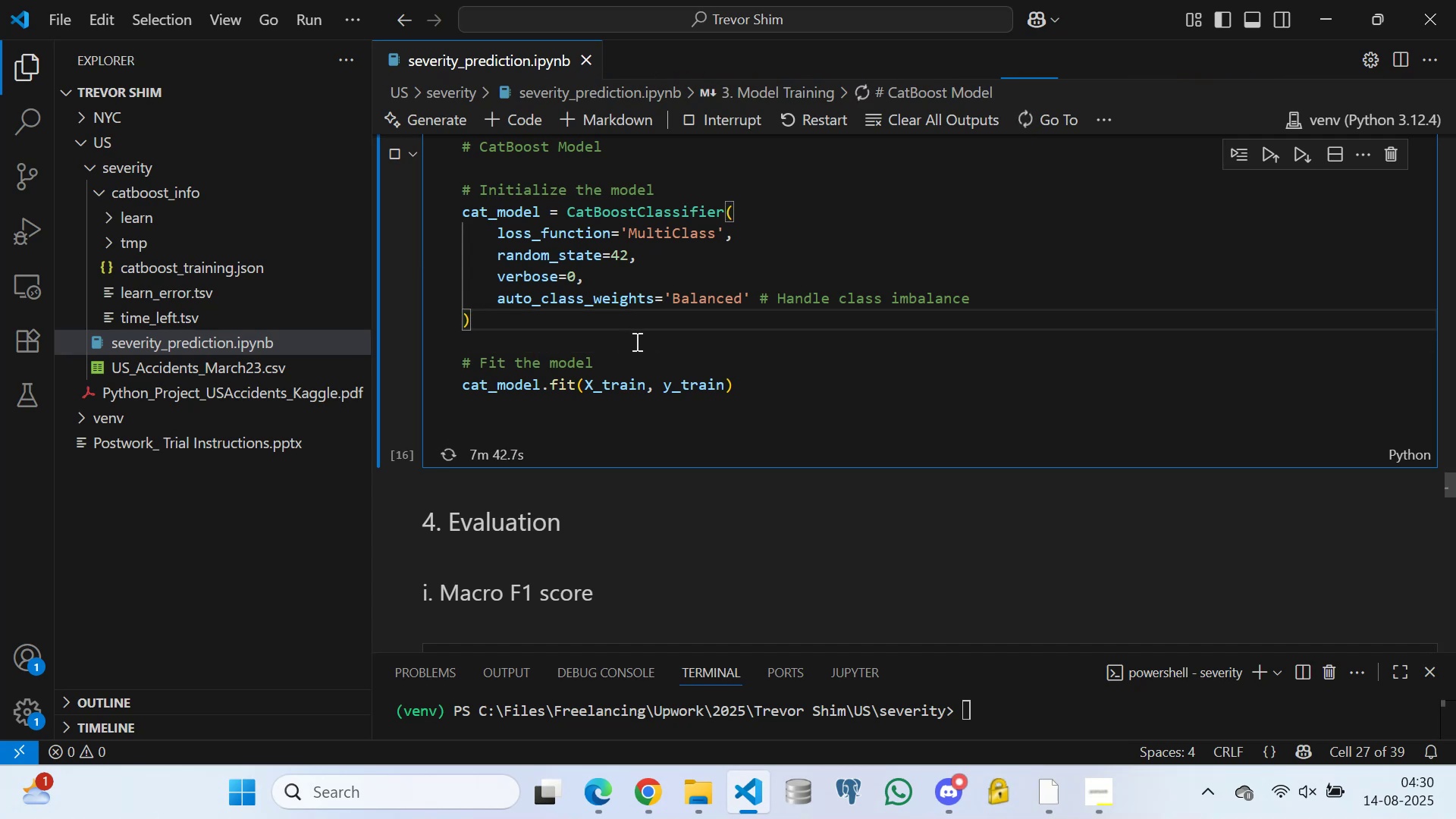 
left_click([635, 341])
 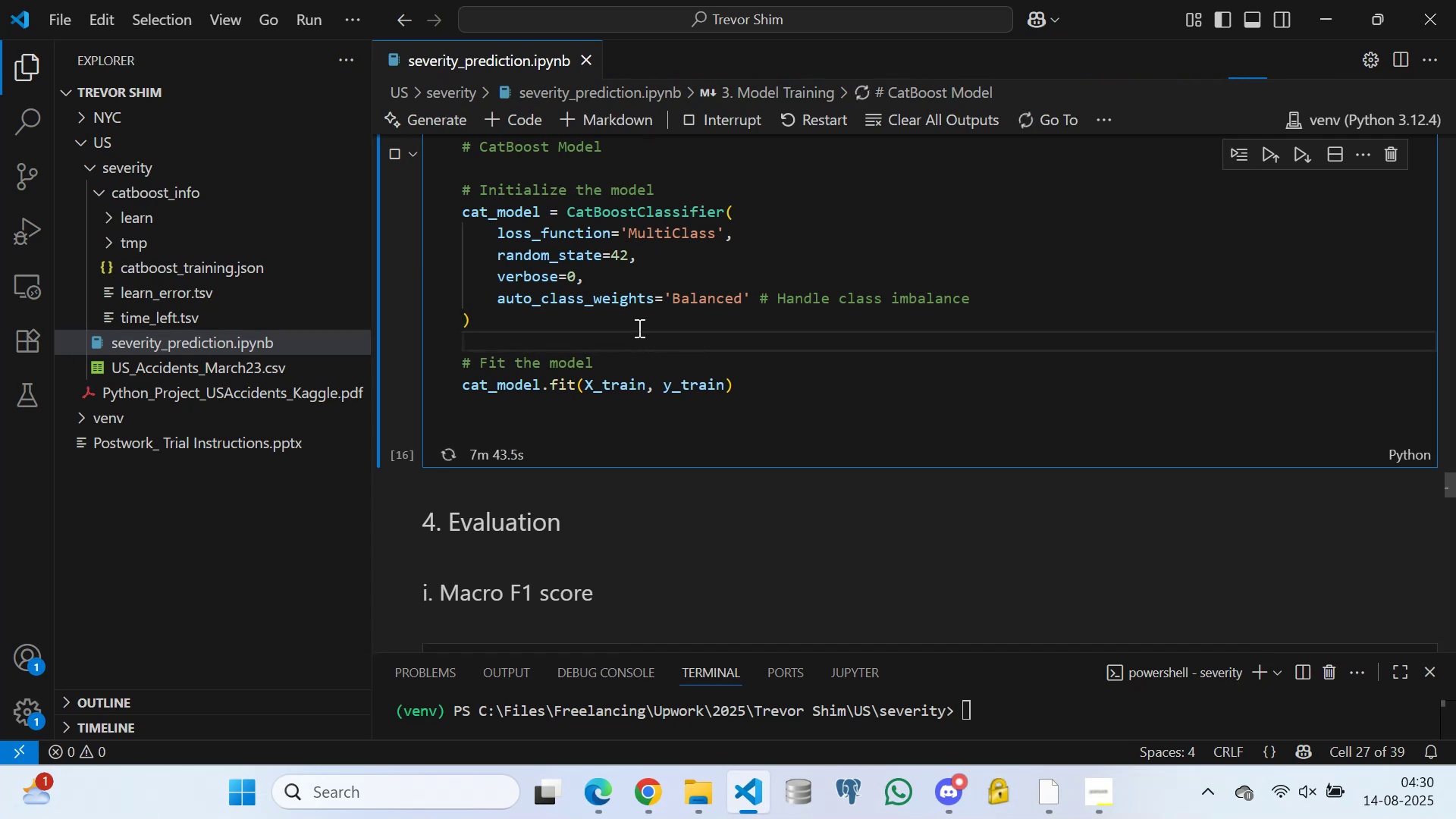 
left_click([638, 328])
 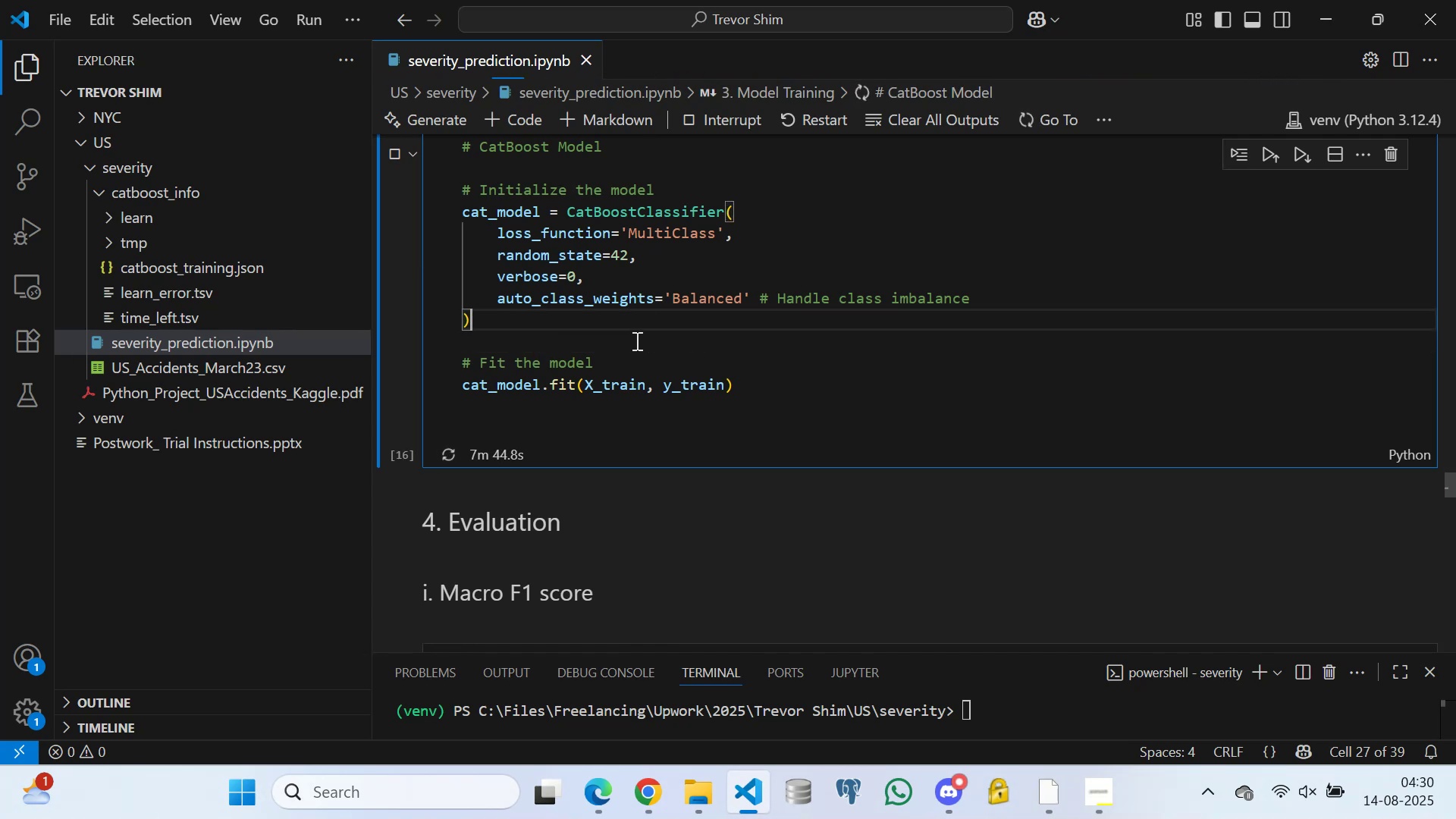 
left_click([635, 344])
 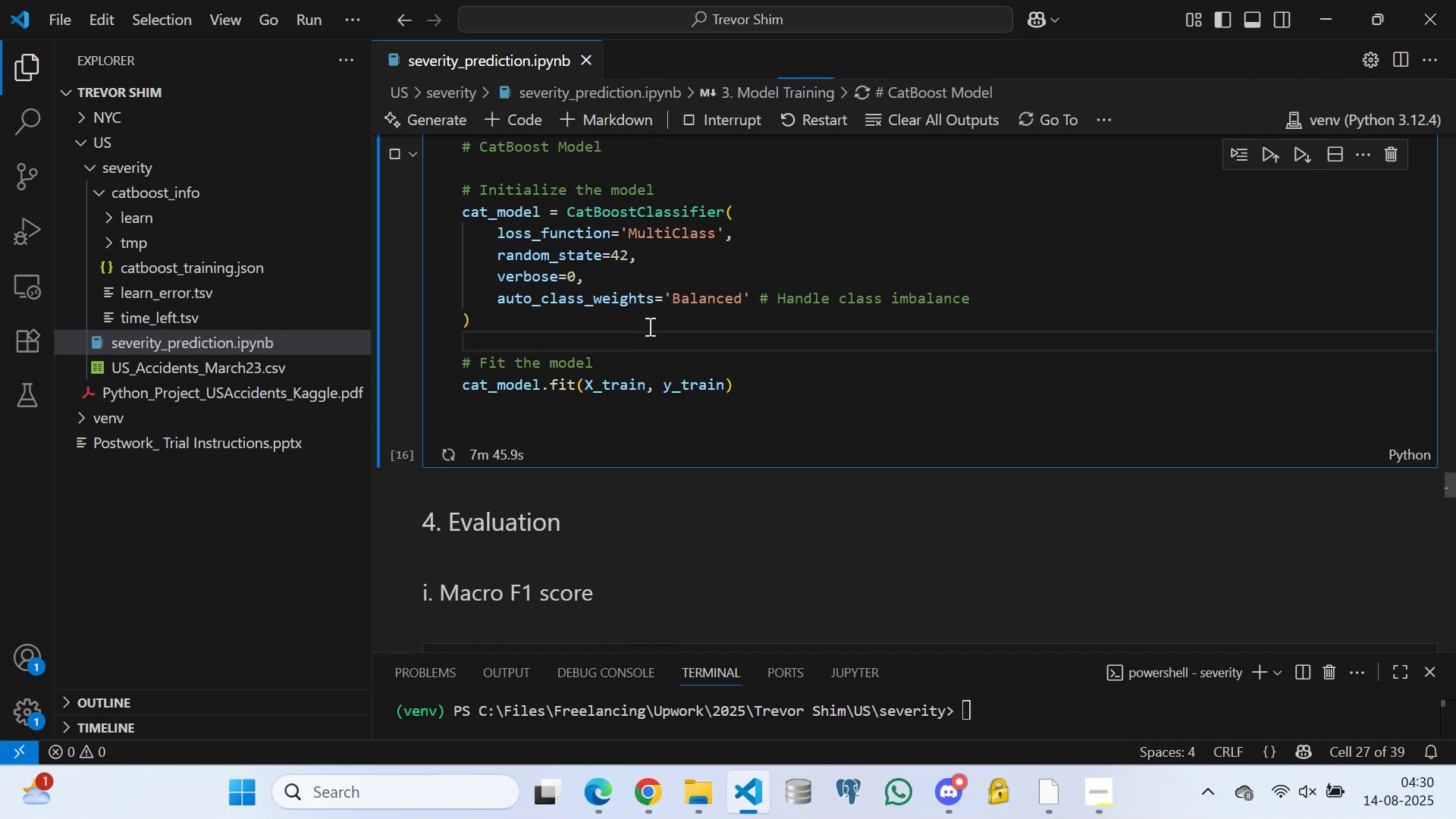 
left_click([648, 324])
 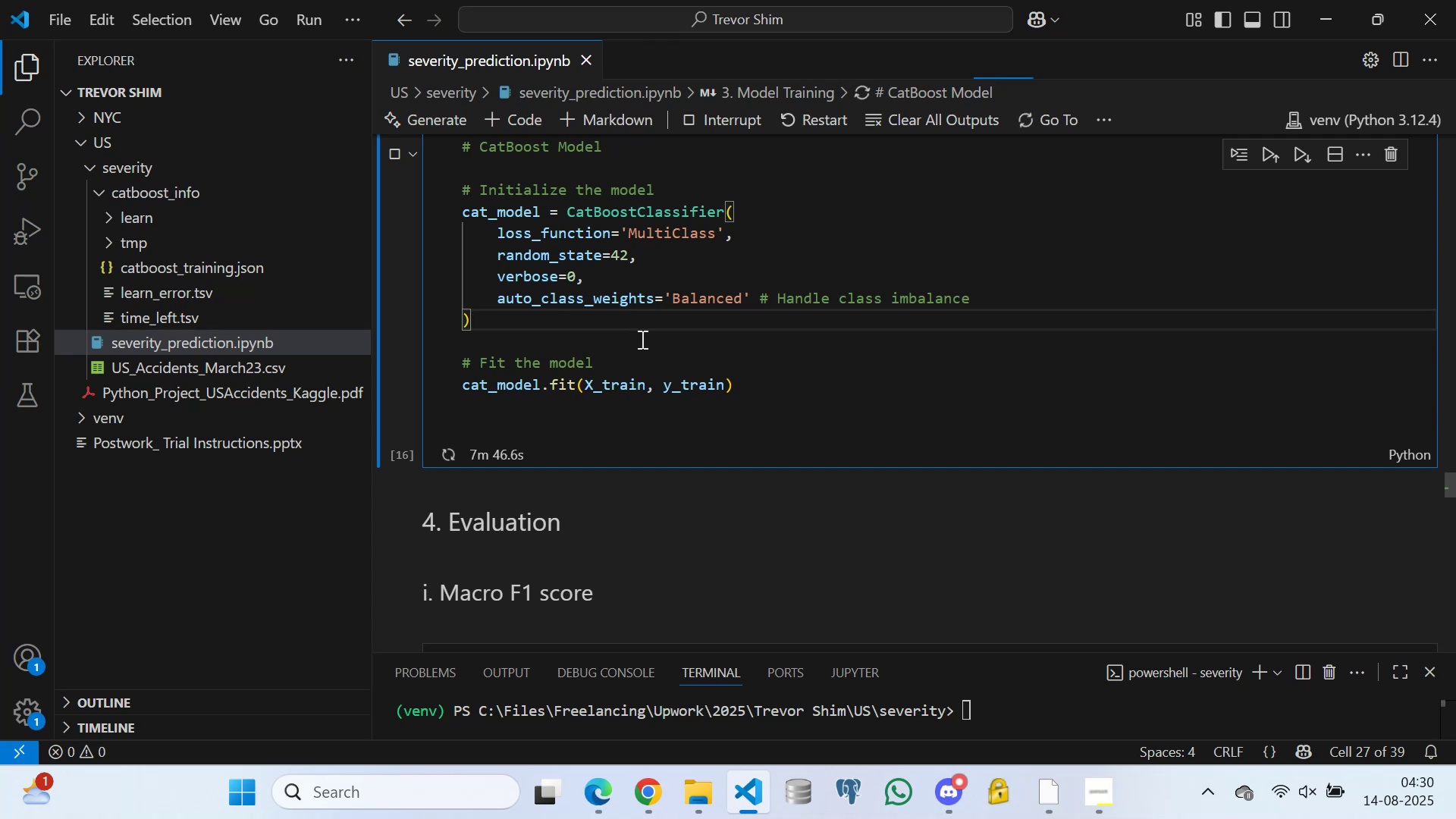 
left_click([641, 339])
 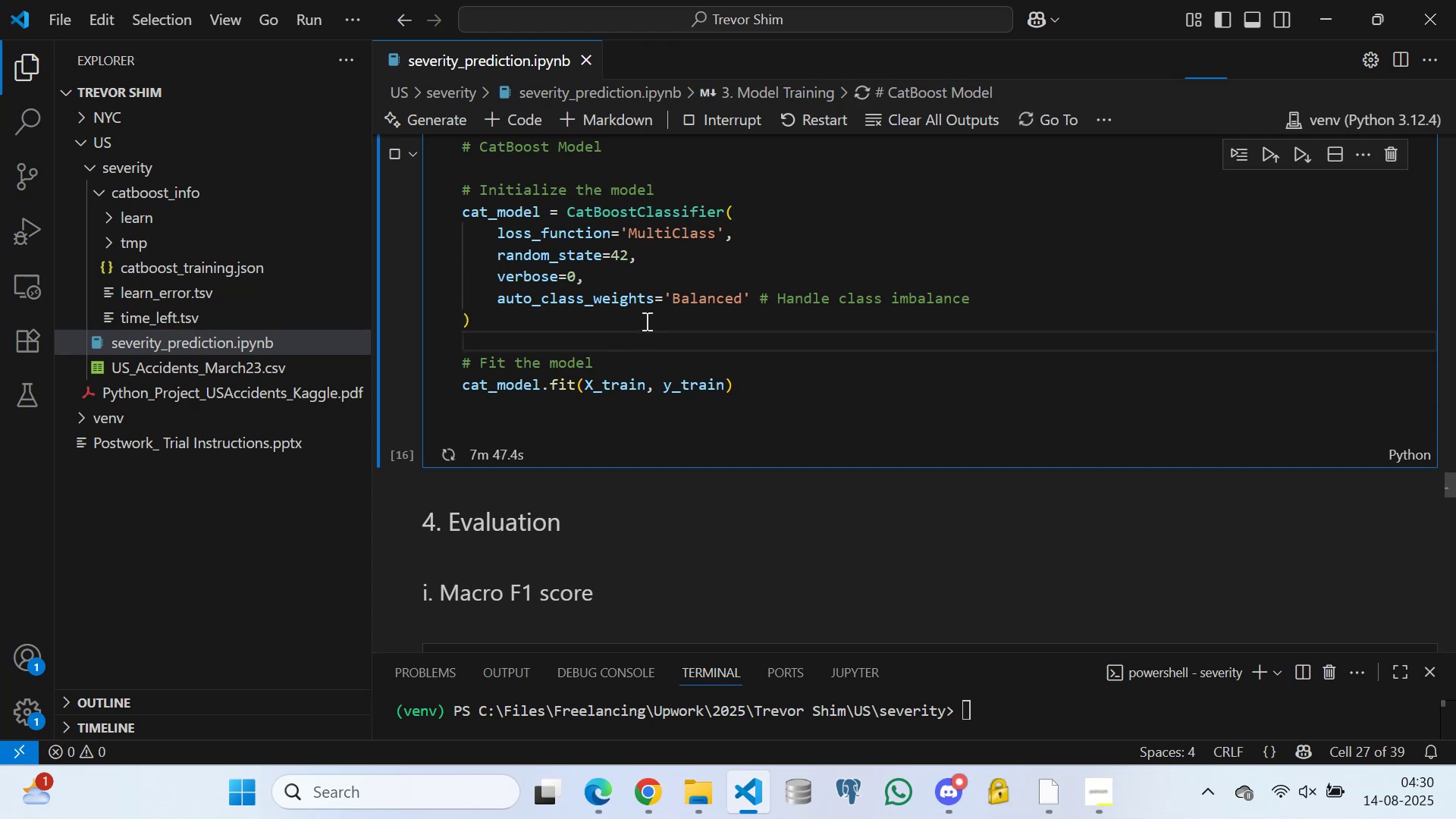 
left_click([645, 321])
 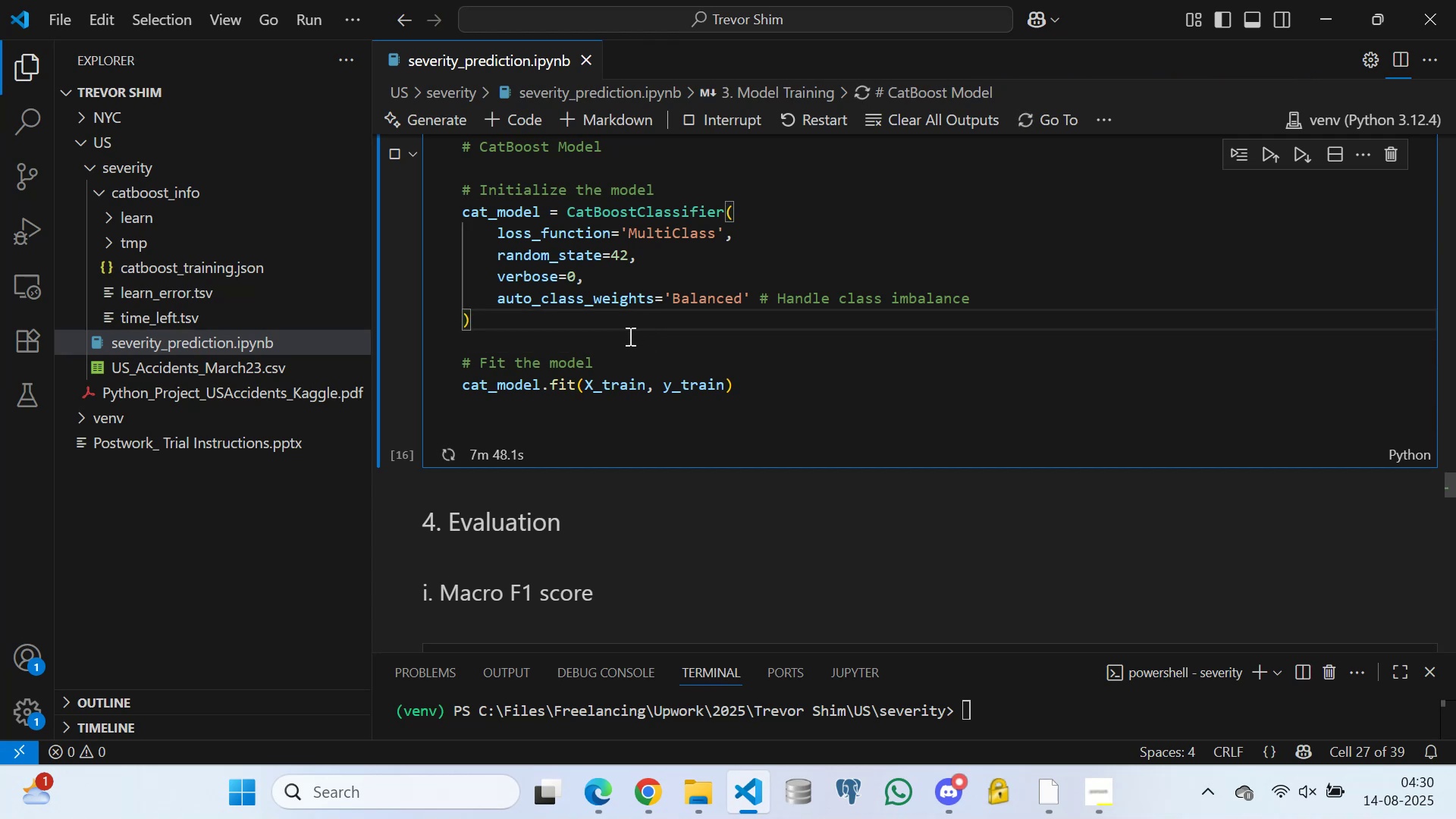 
left_click([629, 336])
 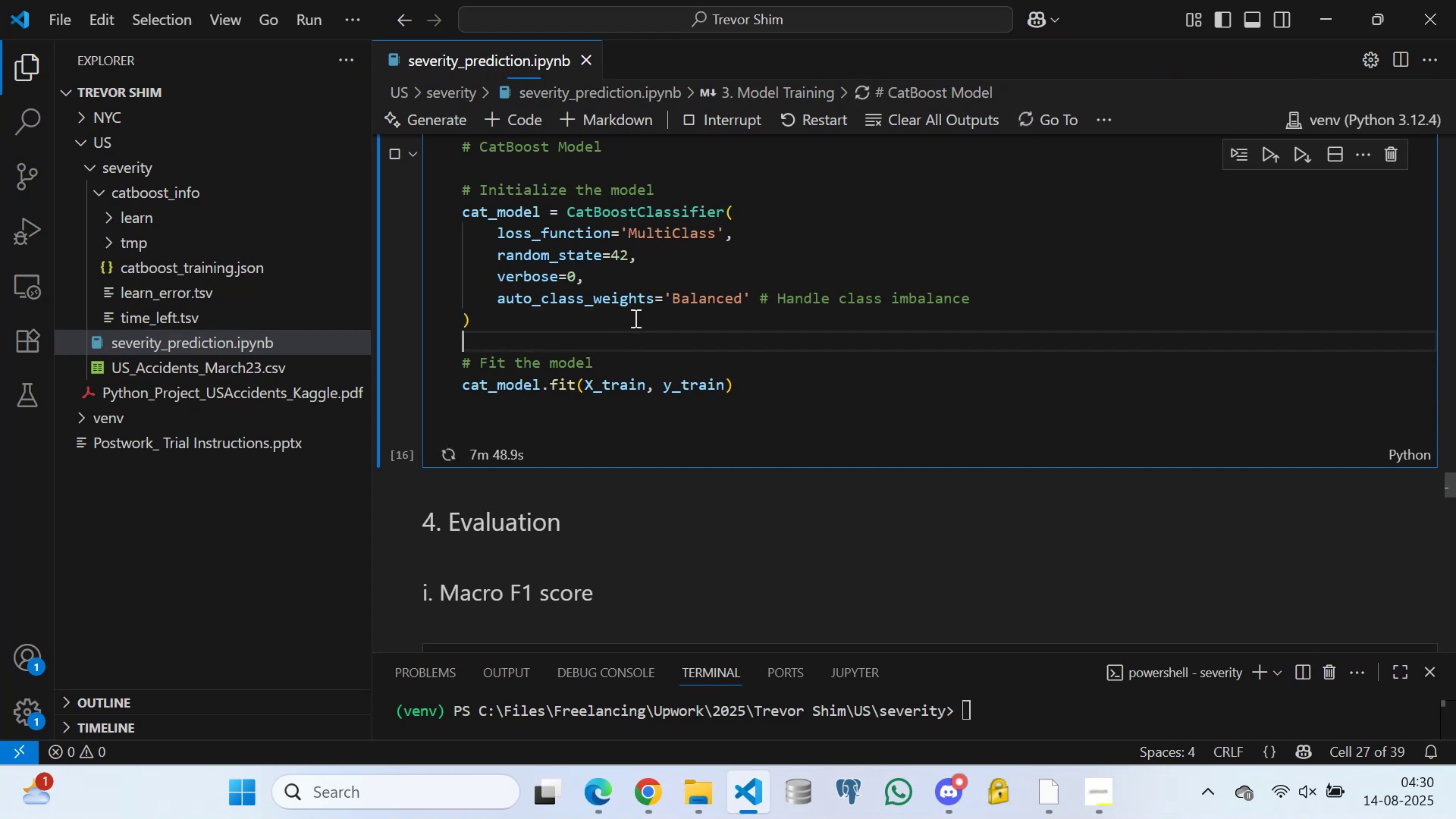 
left_click([634, 317])
 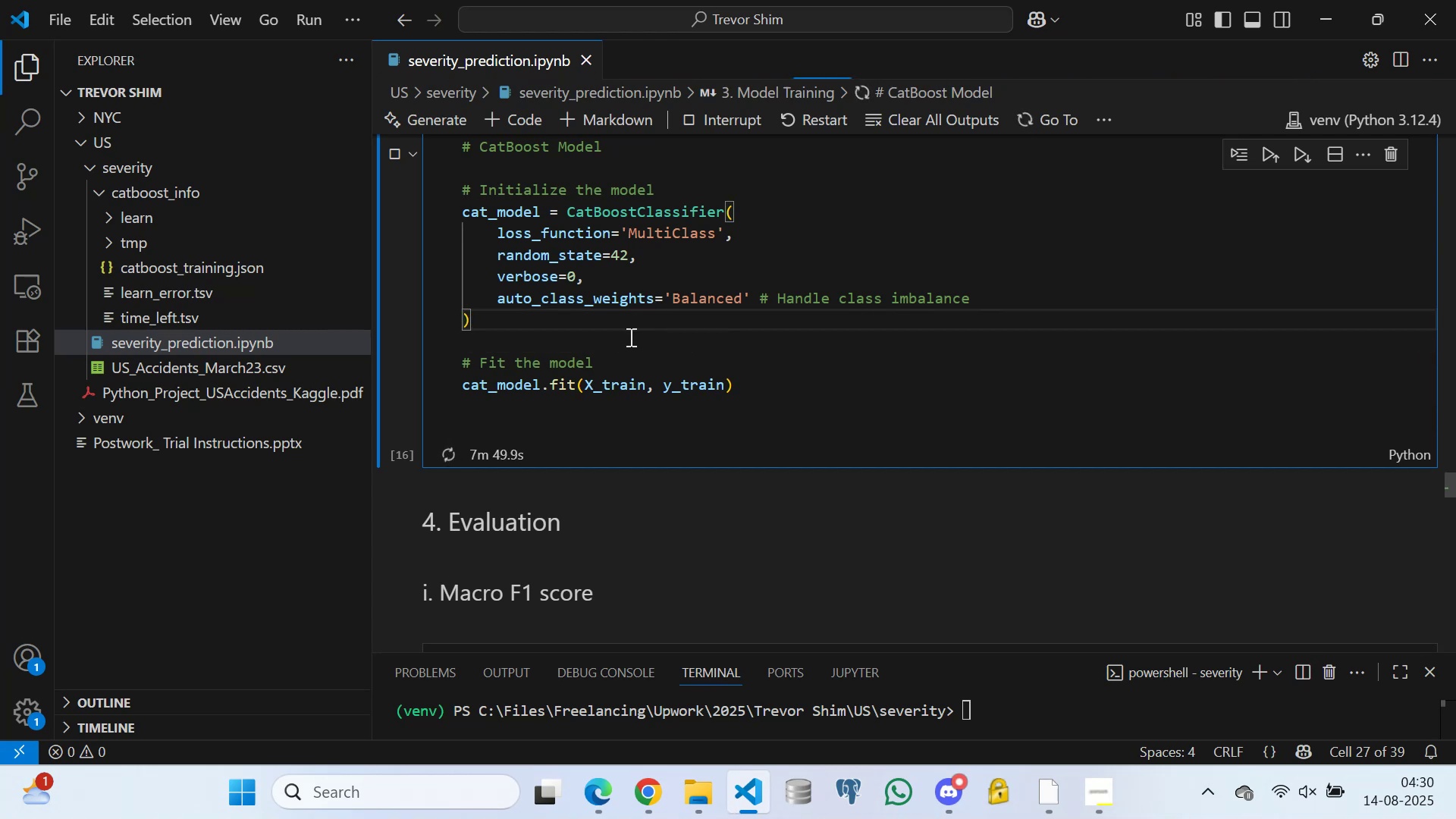 
left_click([629, 337])
 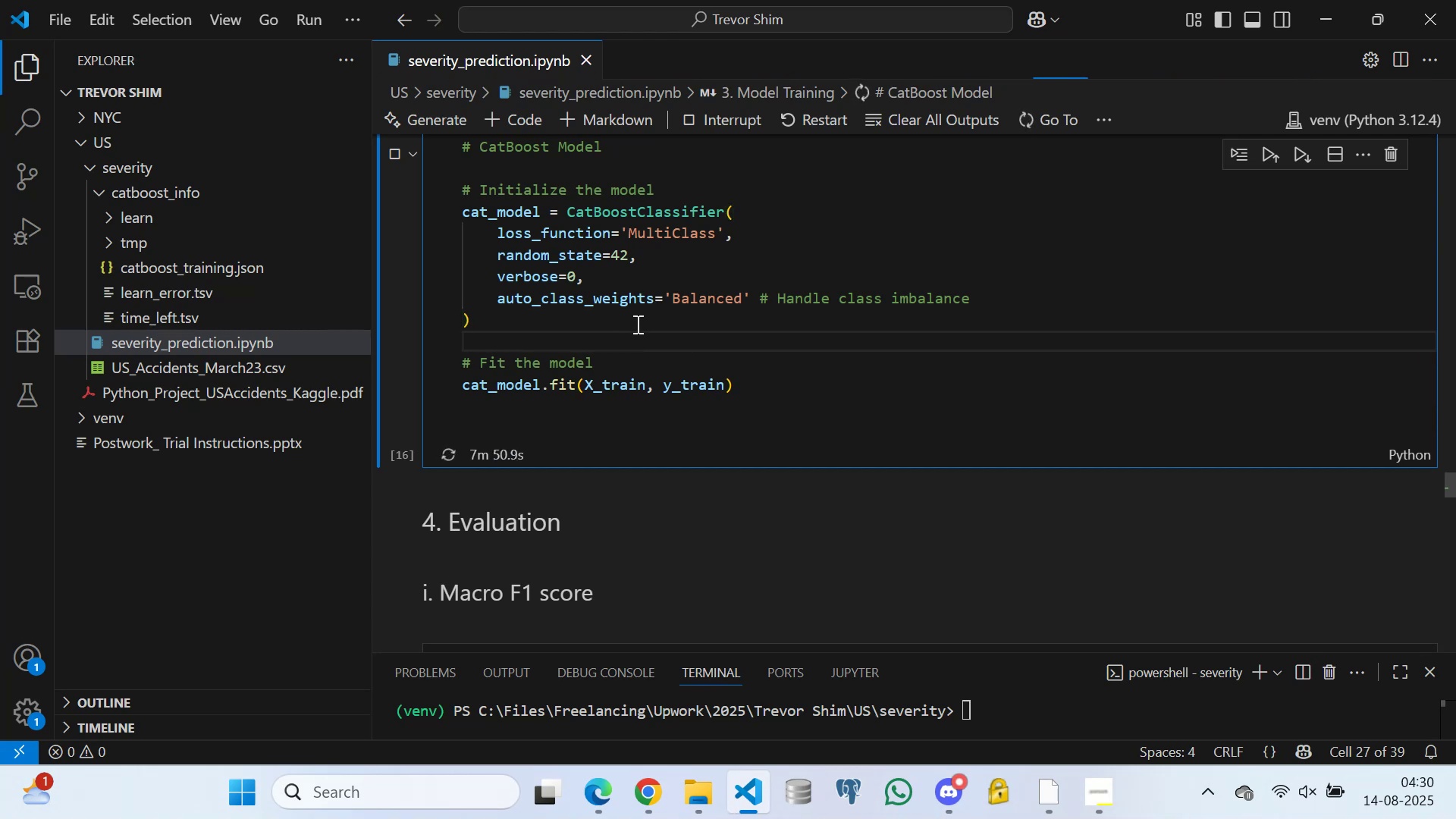 
left_click([636, 322])
 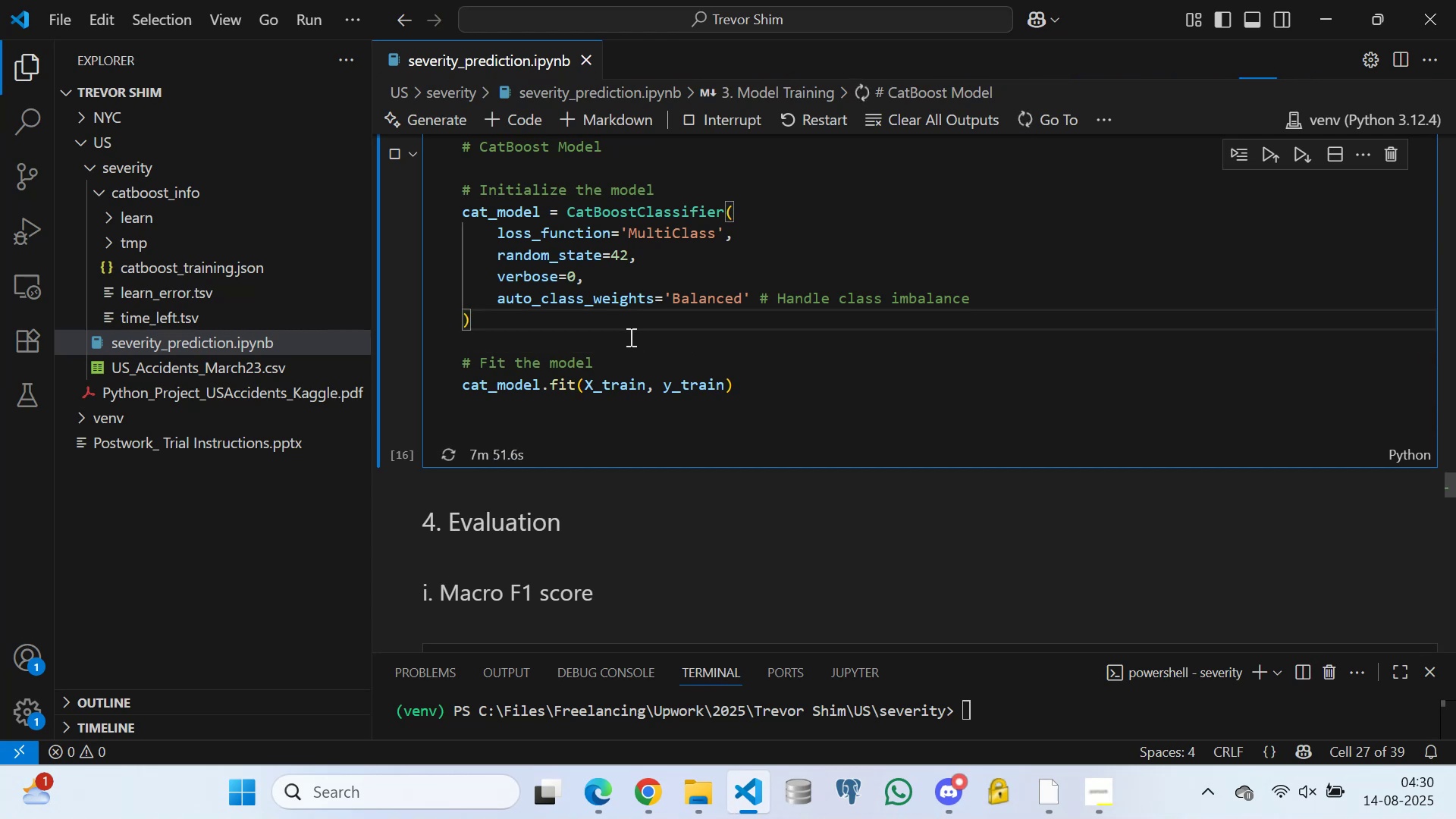 
left_click([629, 338])
 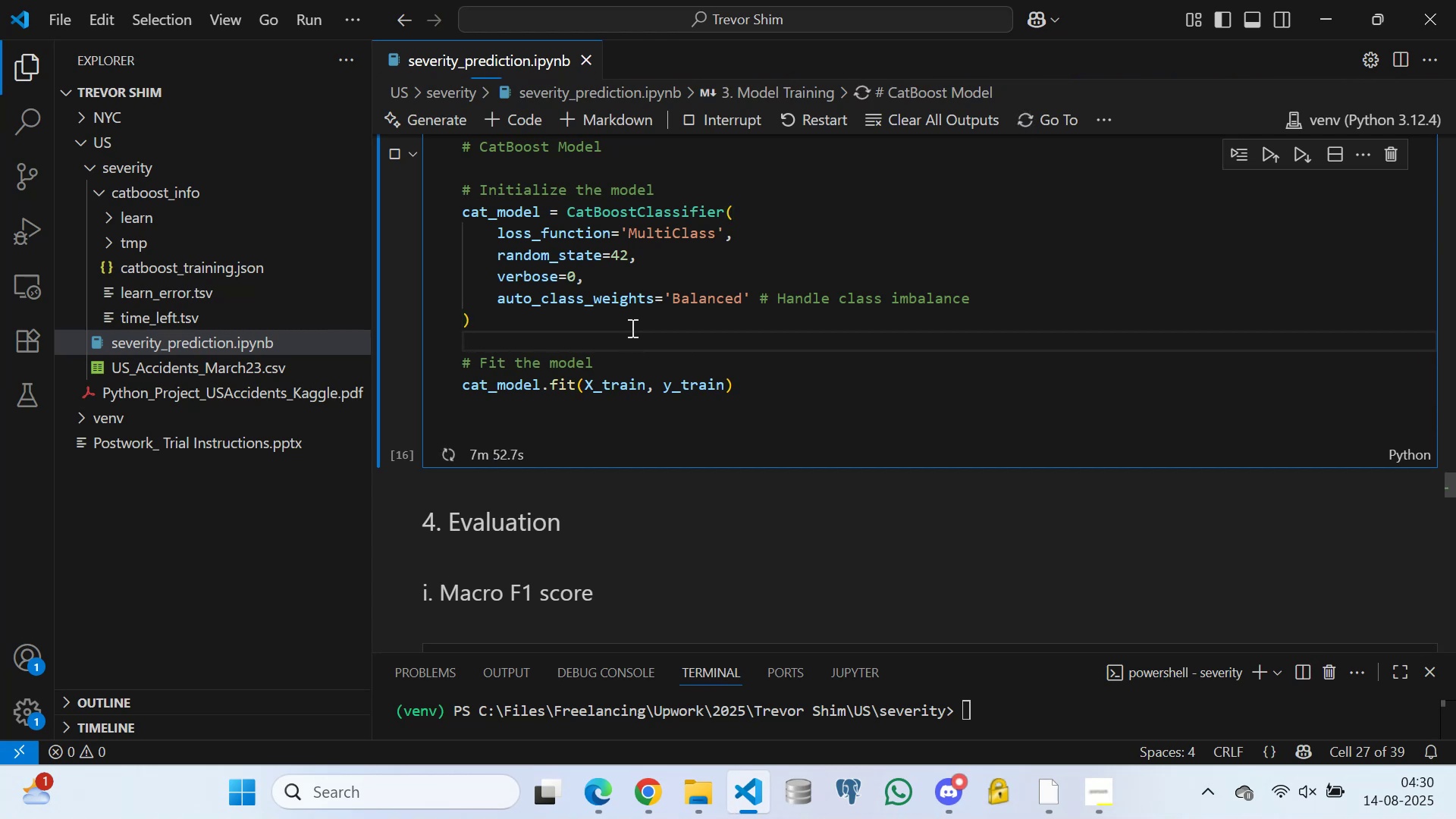 
left_click([633, 322])
 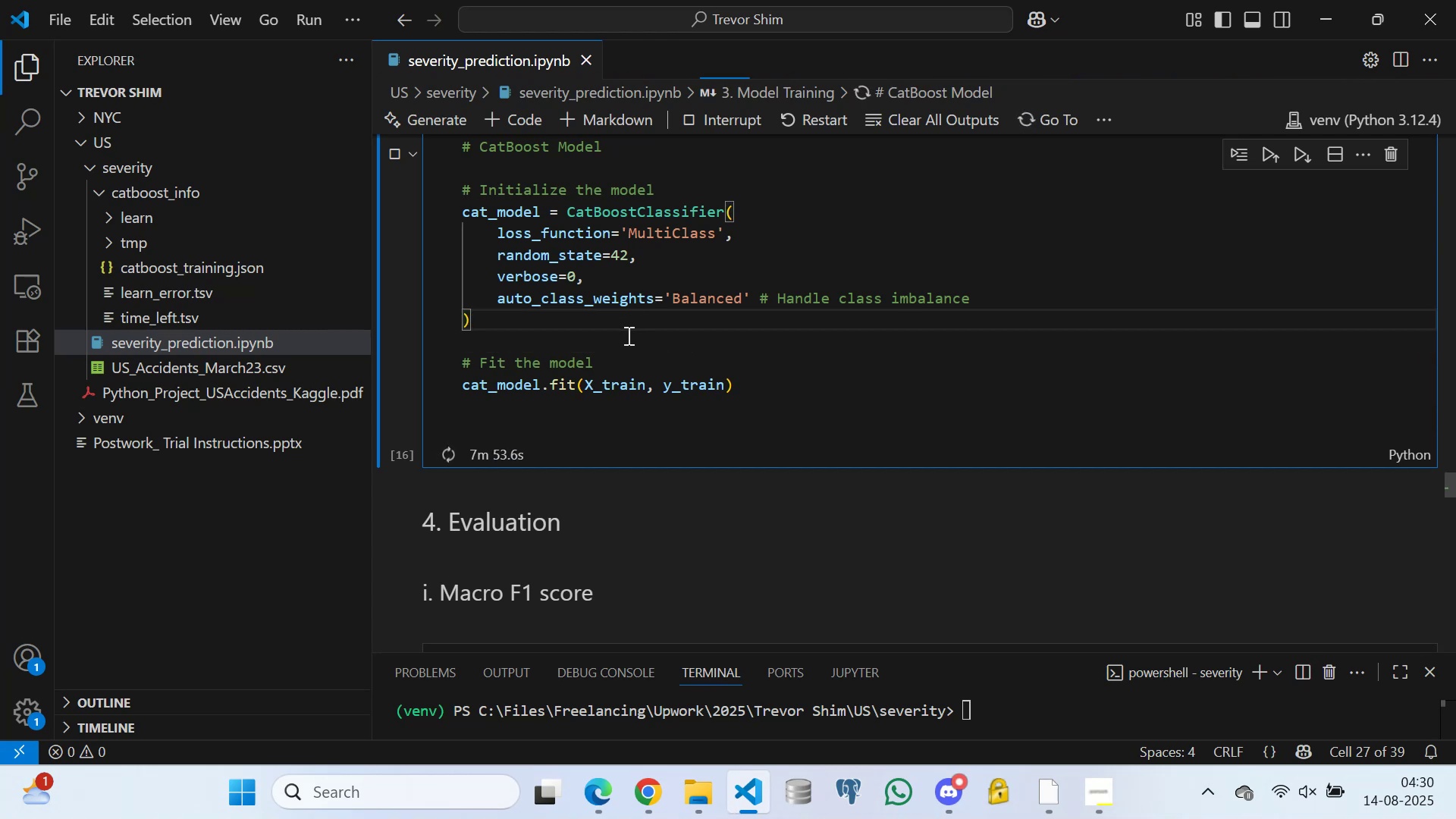 
left_click([627, 335])
 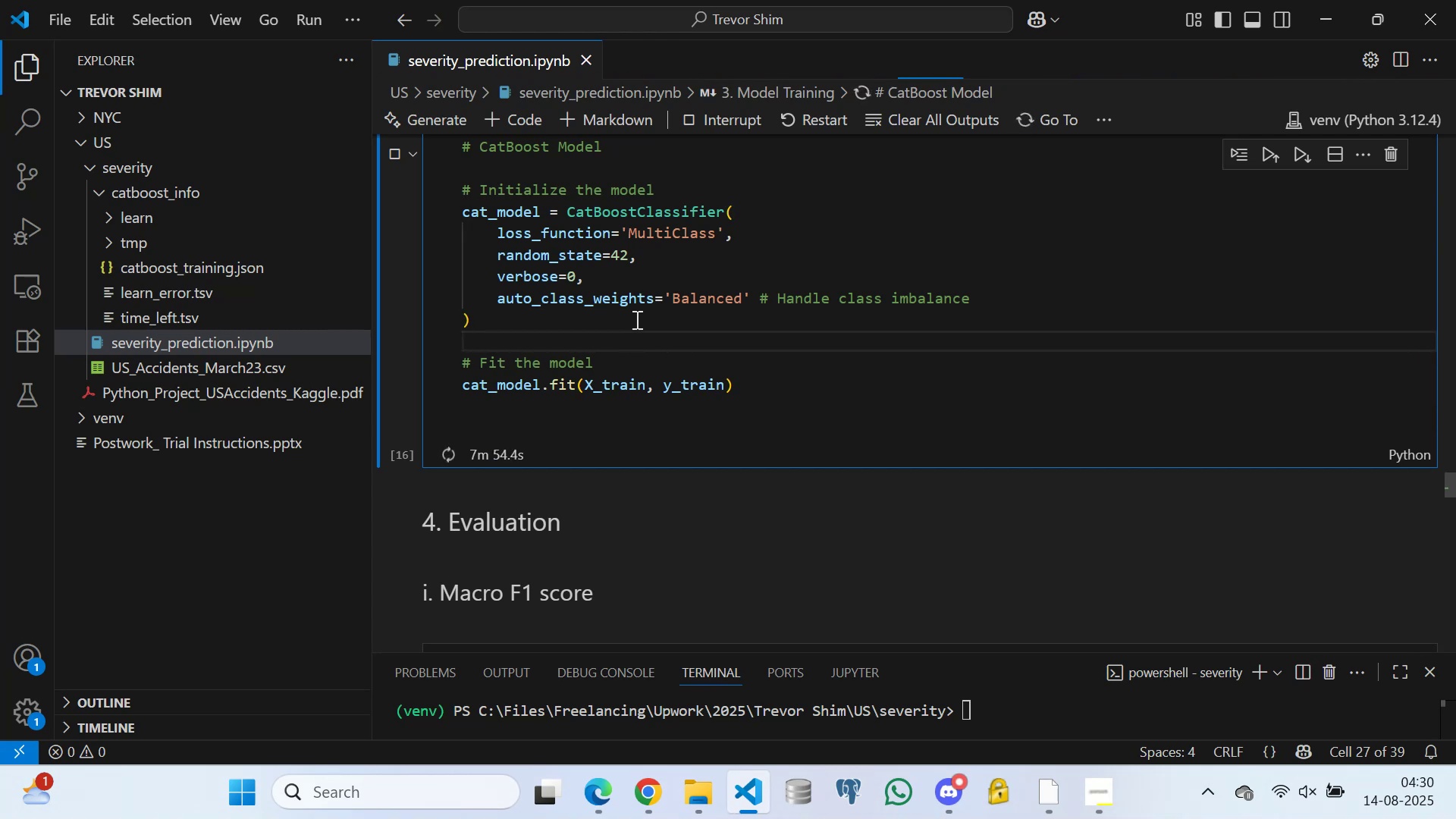 
left_click([635, 319])
 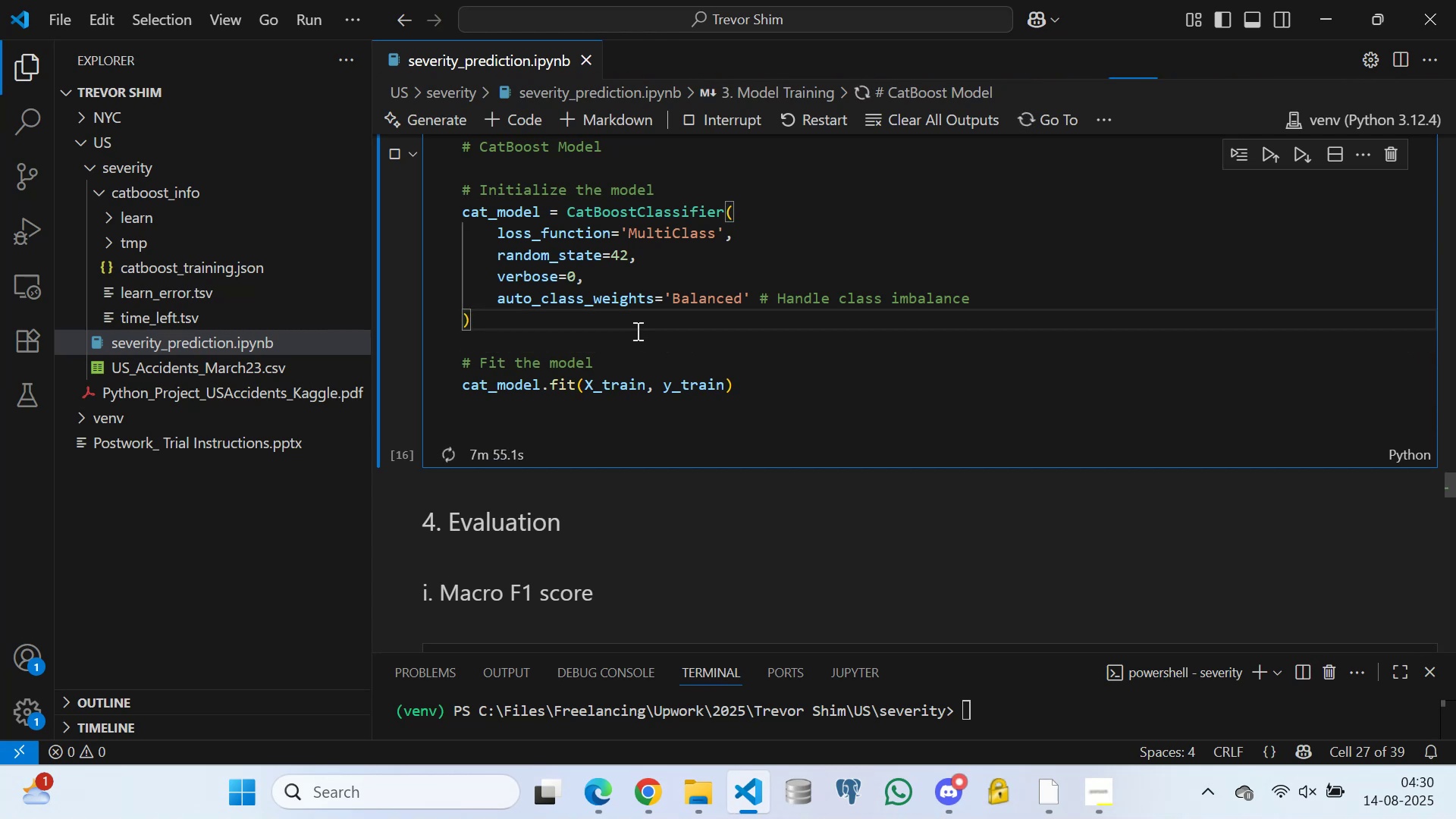 
left_click([636, 331])
 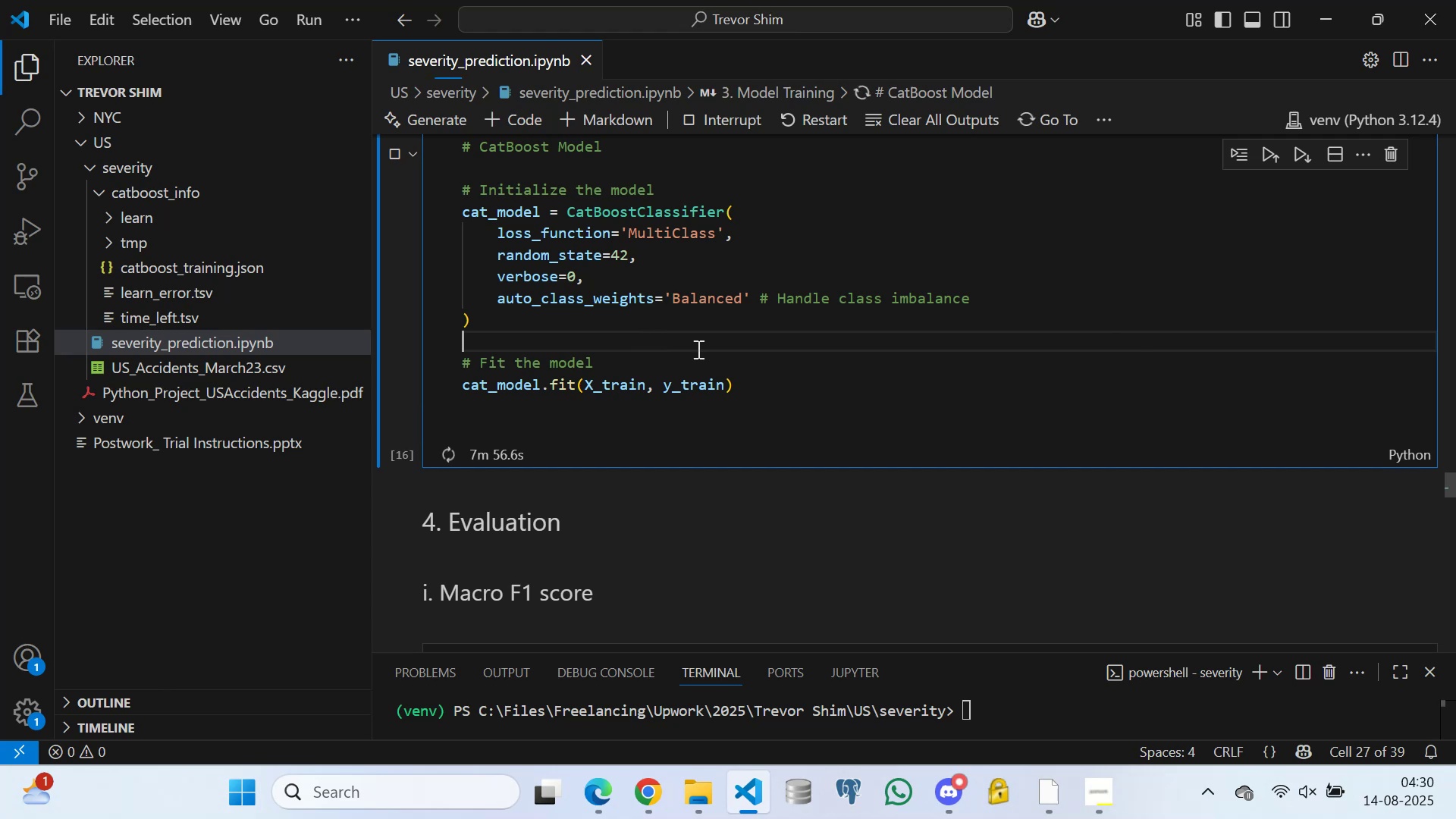 
scroll: coordinate [742, 338], scroll_direction: up, amount: 6.0
 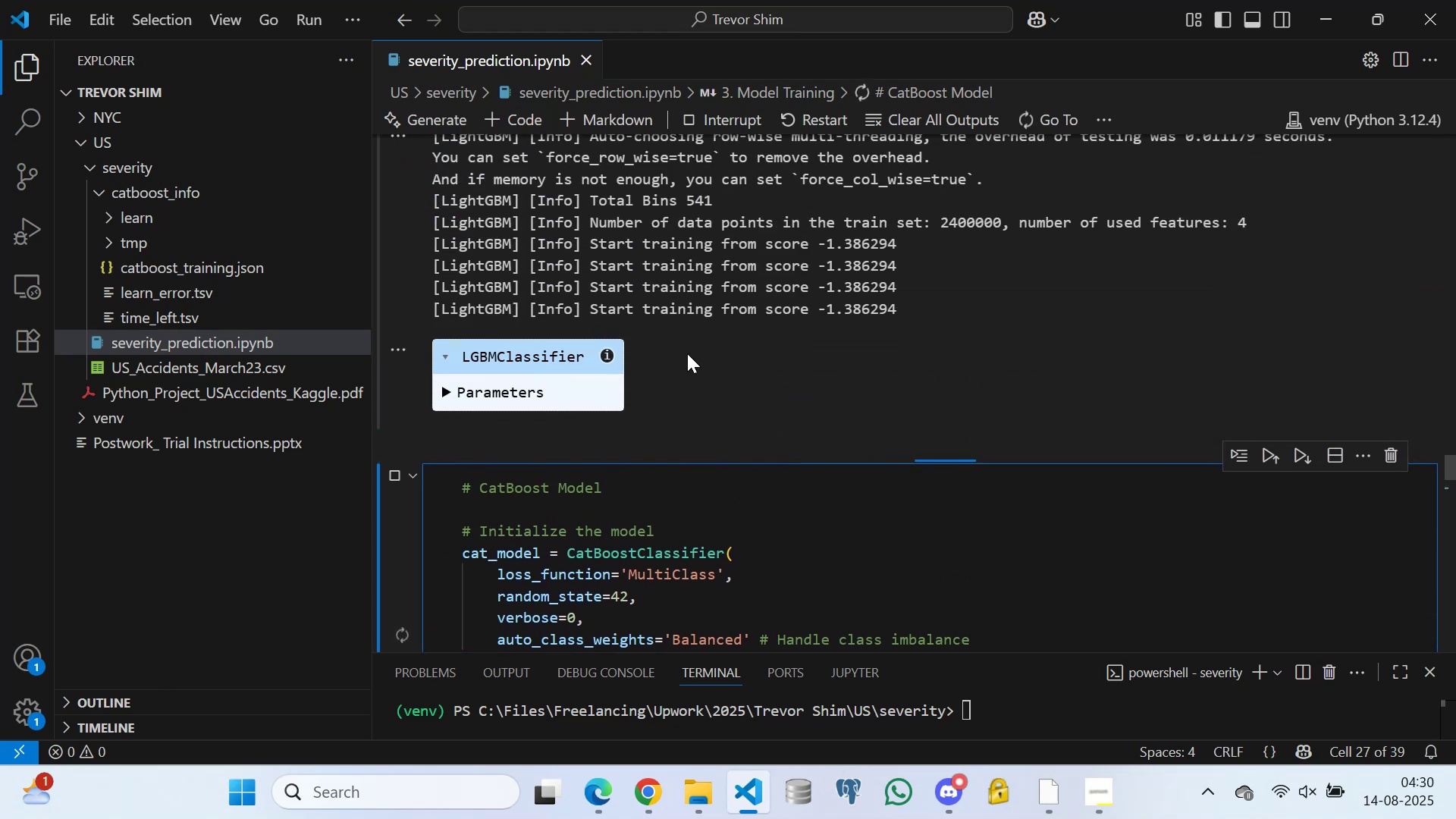 
scroll: coordinate [714, 369], scroll_direction: down, amount: 6.0
 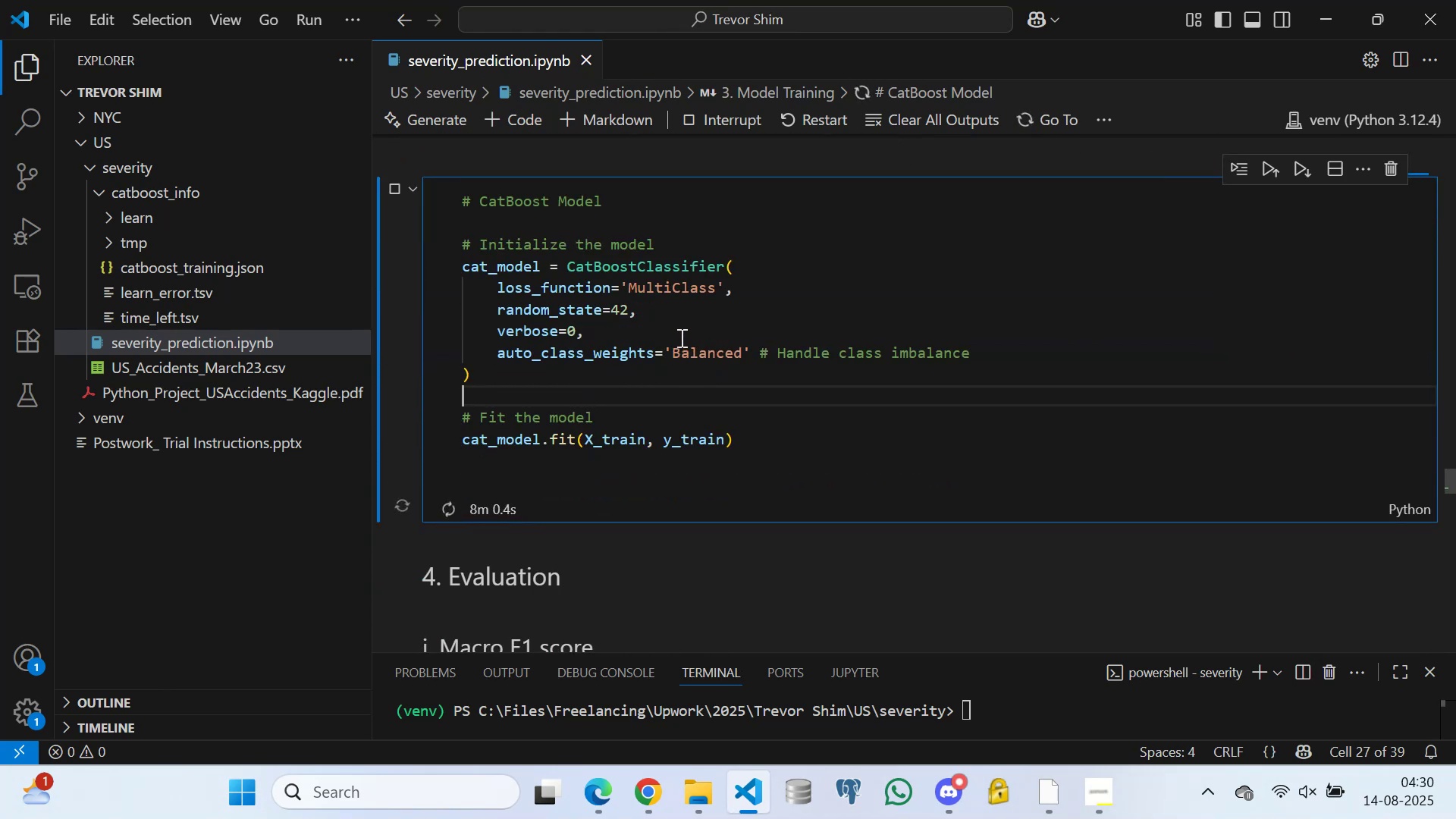 
left_click([681, 320])
 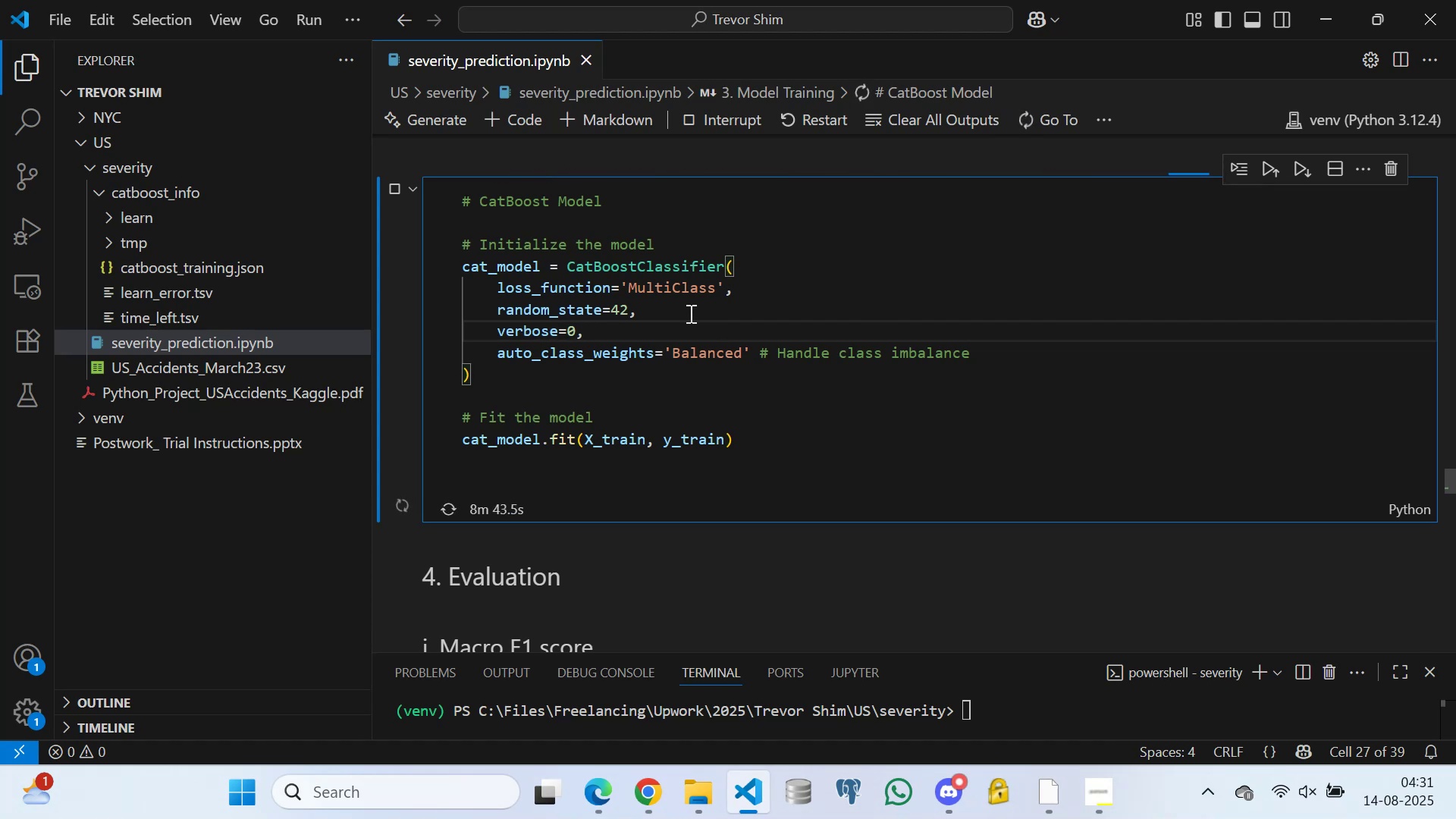 
wait(47.68)
 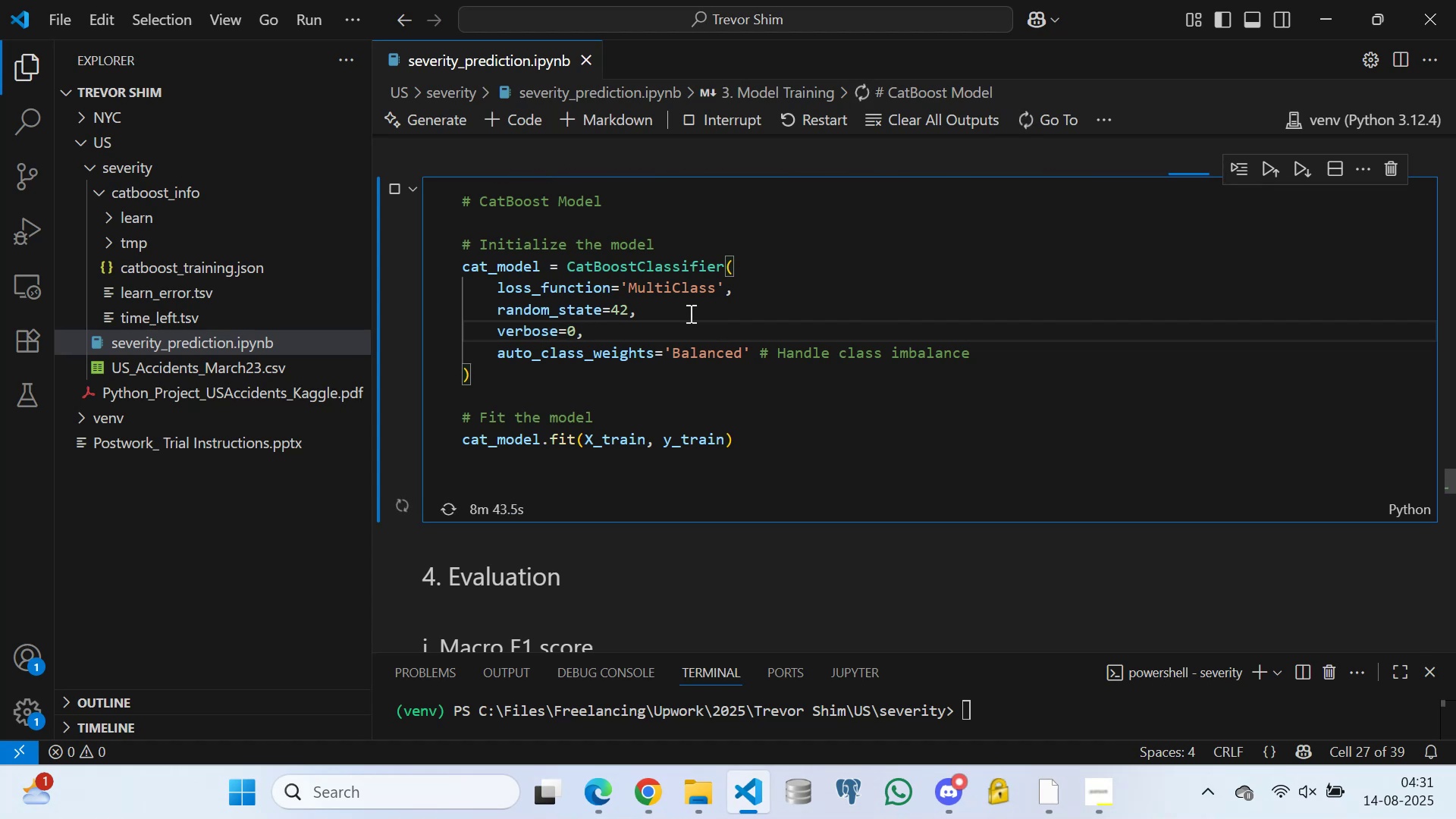 
key(Space)
 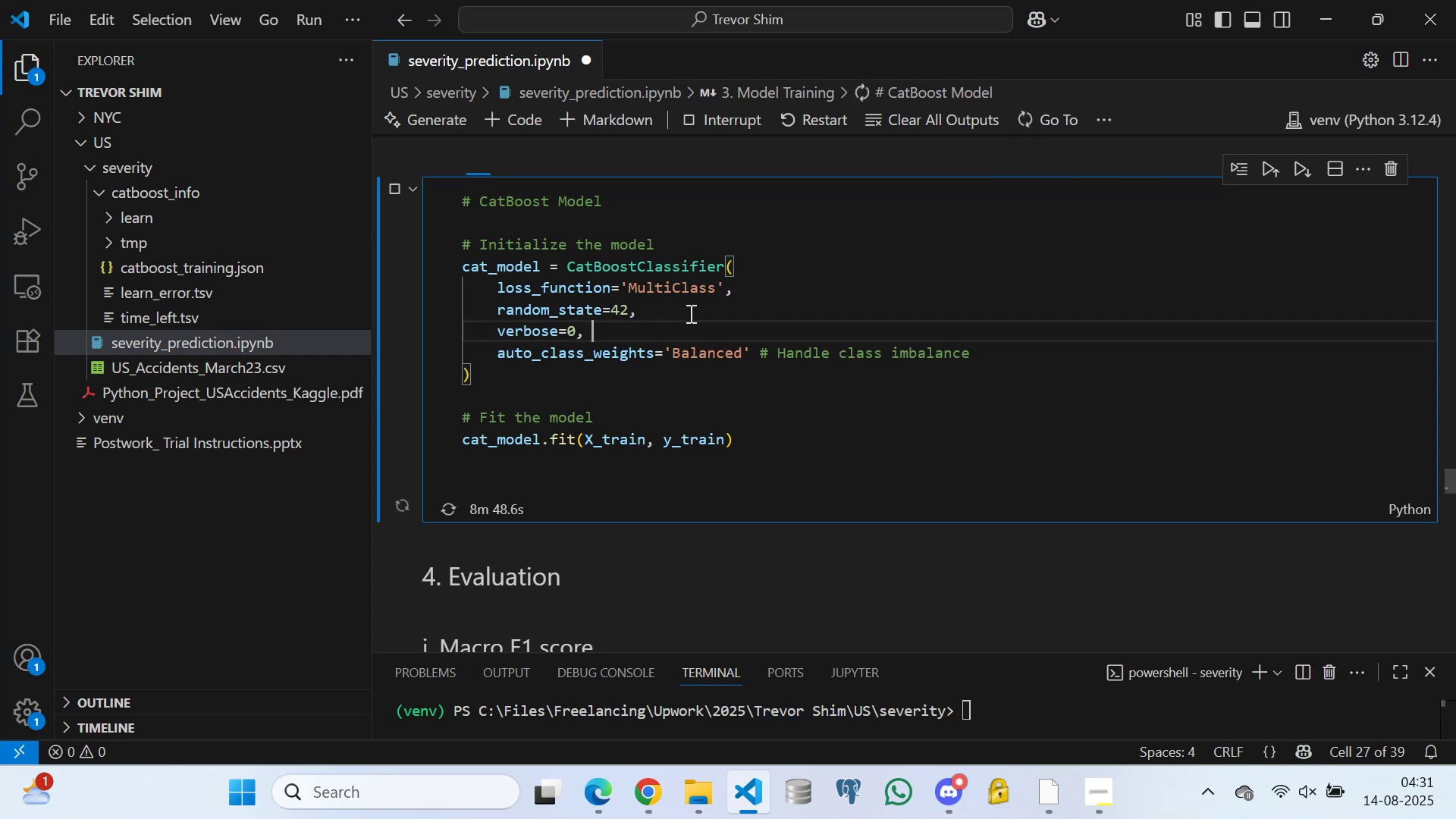 
key(Space)
 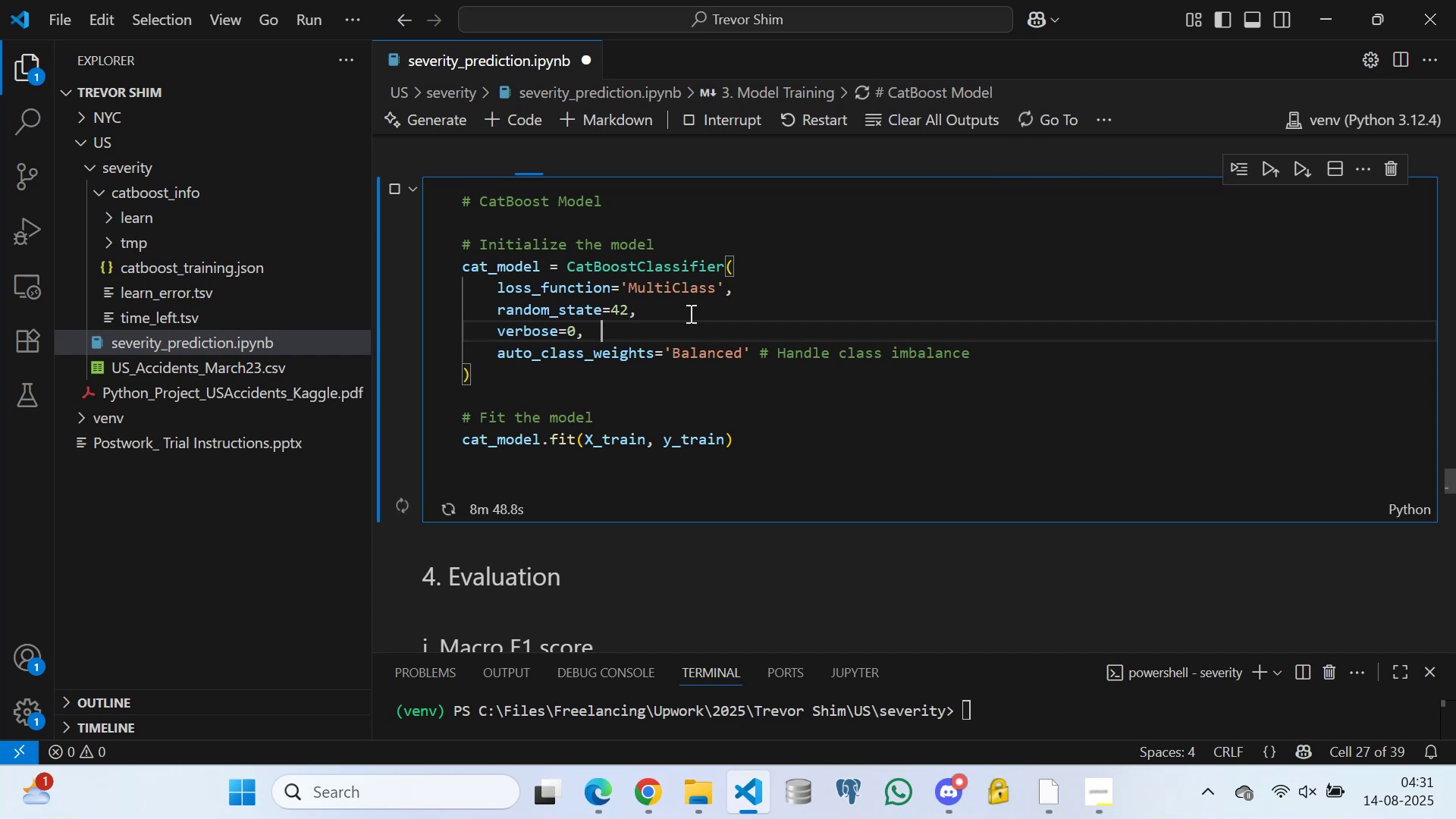 
key(Space)
 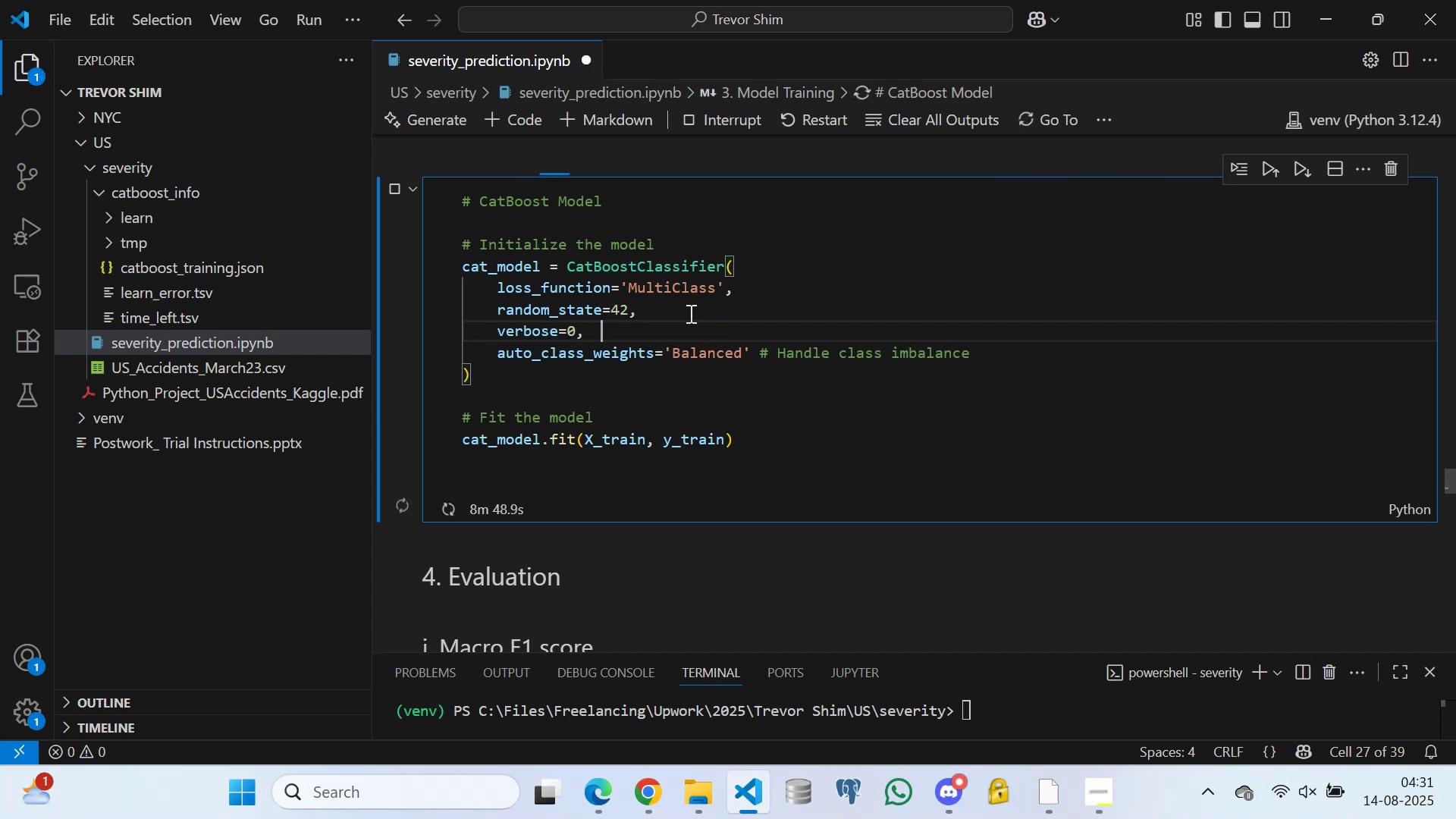 
key(Space)
 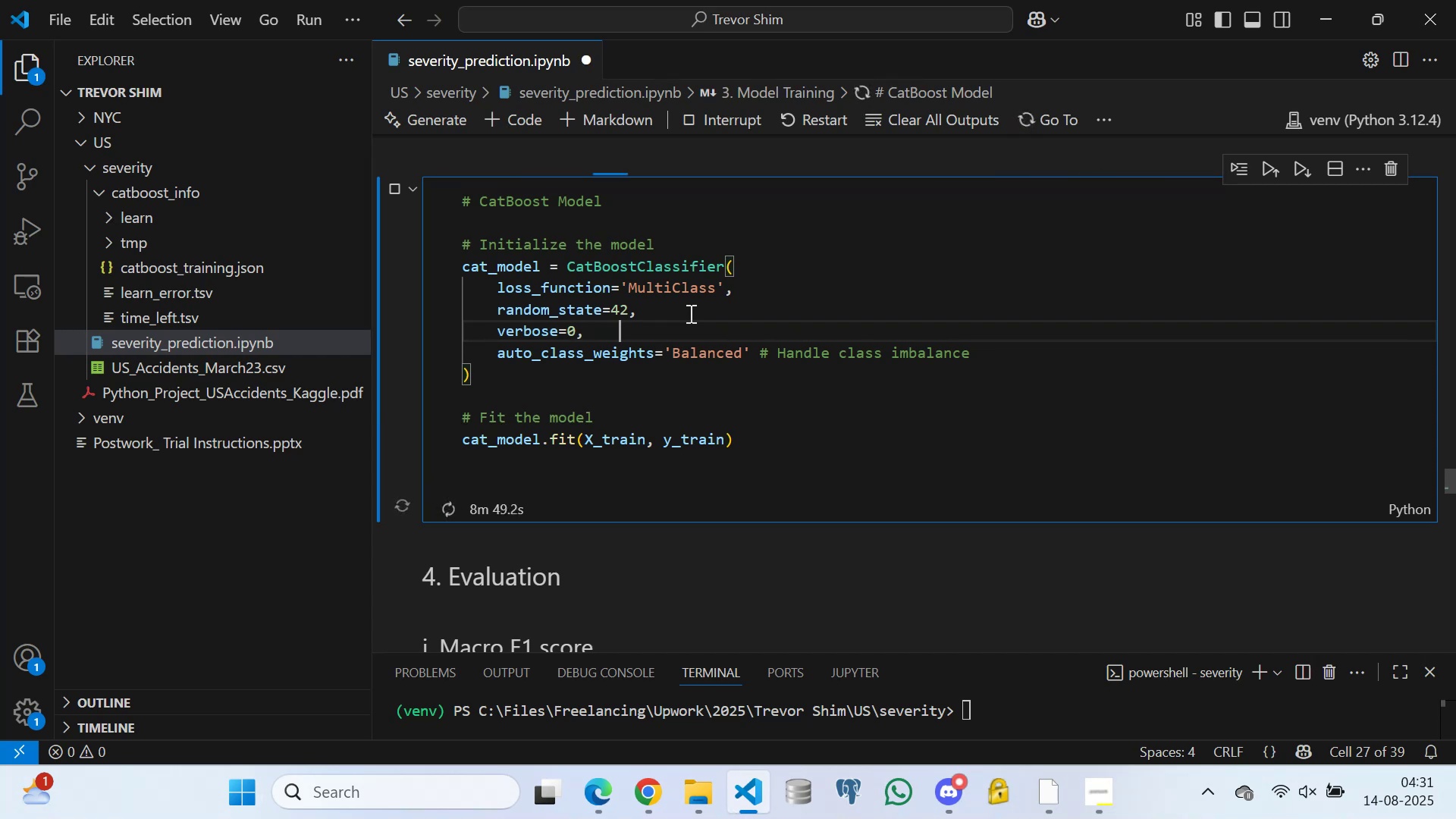 
key(Space)
 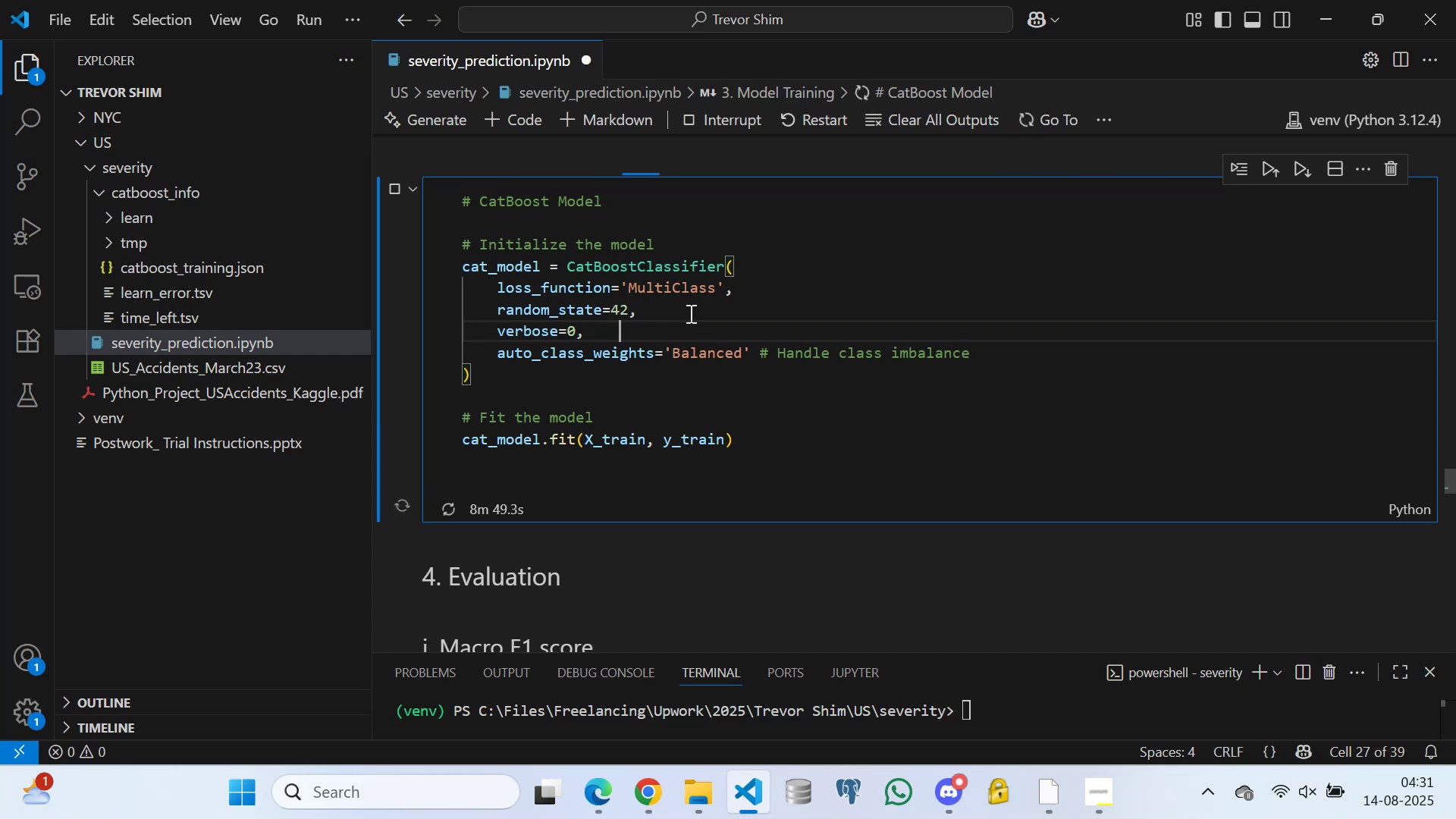 
key(Space)
 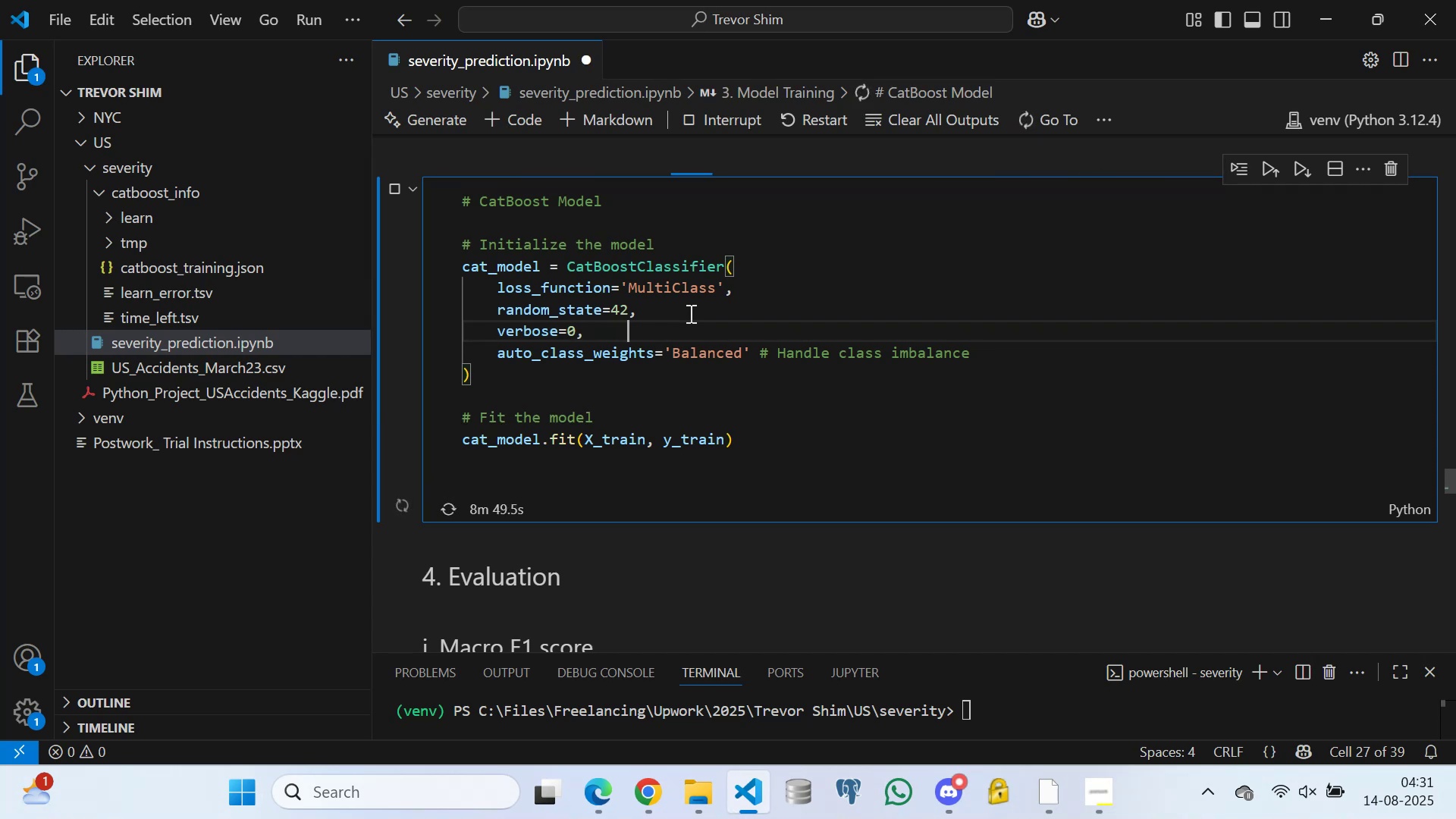 
key(Space)
 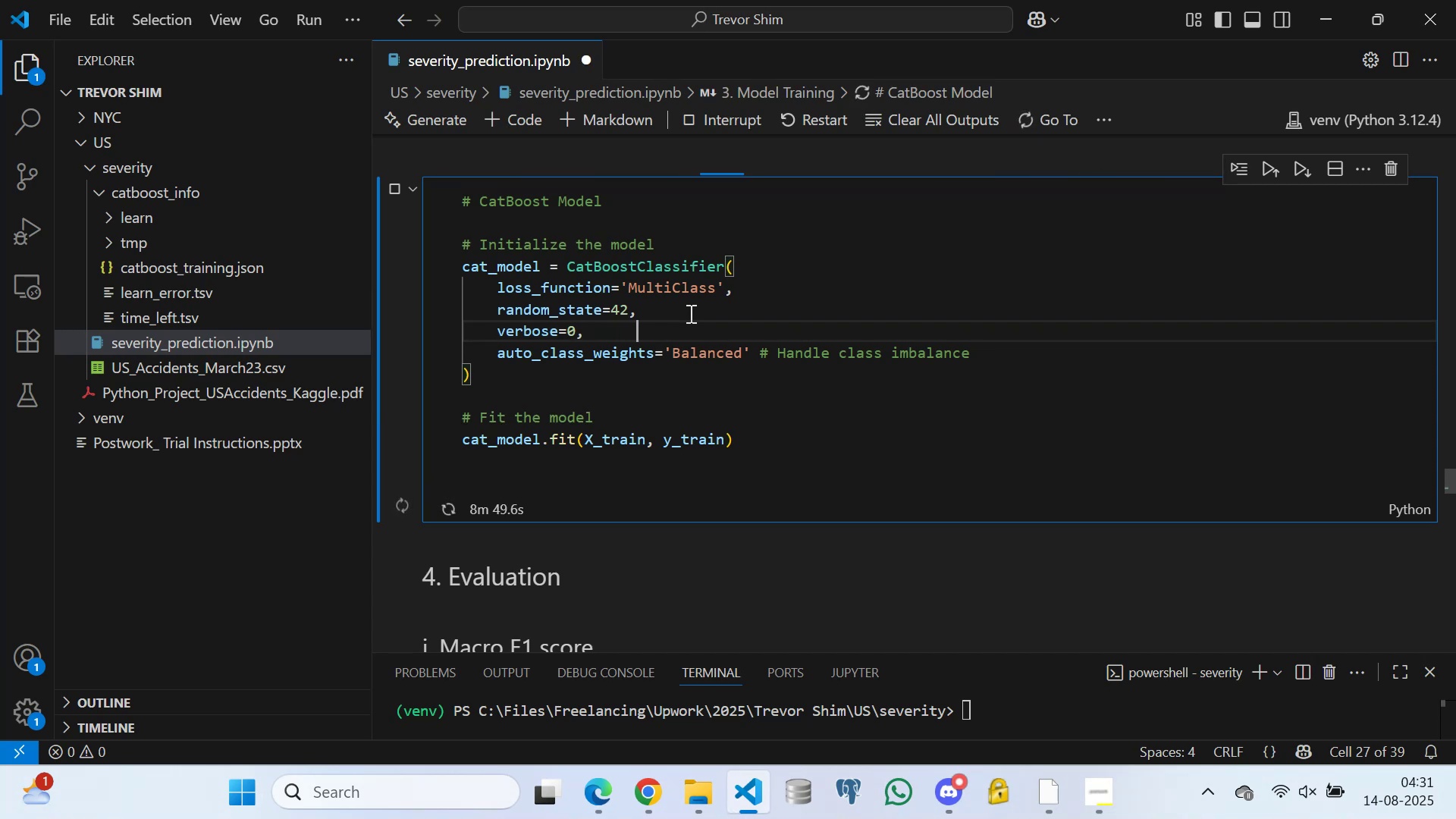 
key(Space)
 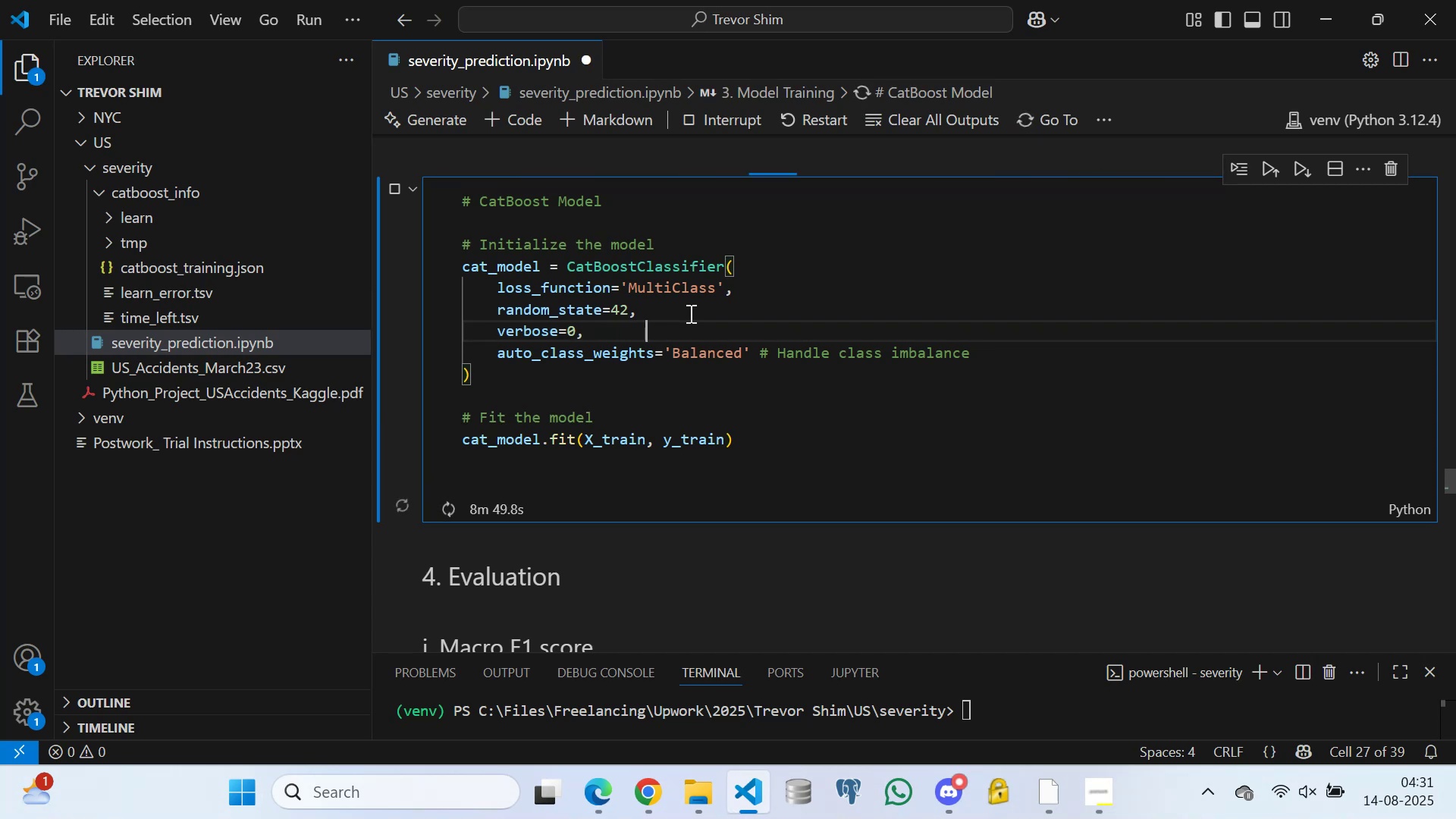 
key(Space)
 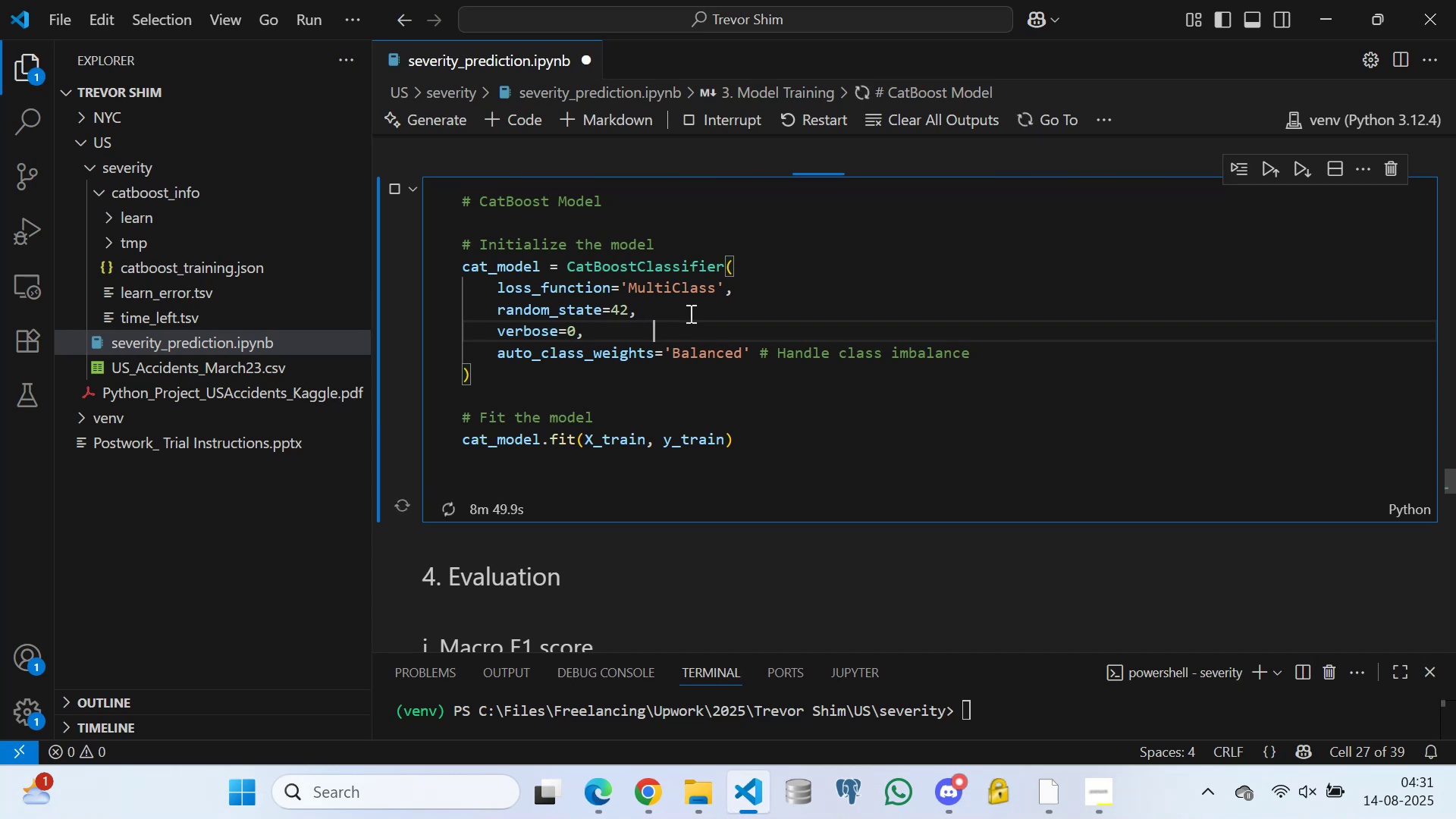 
key(Space)
 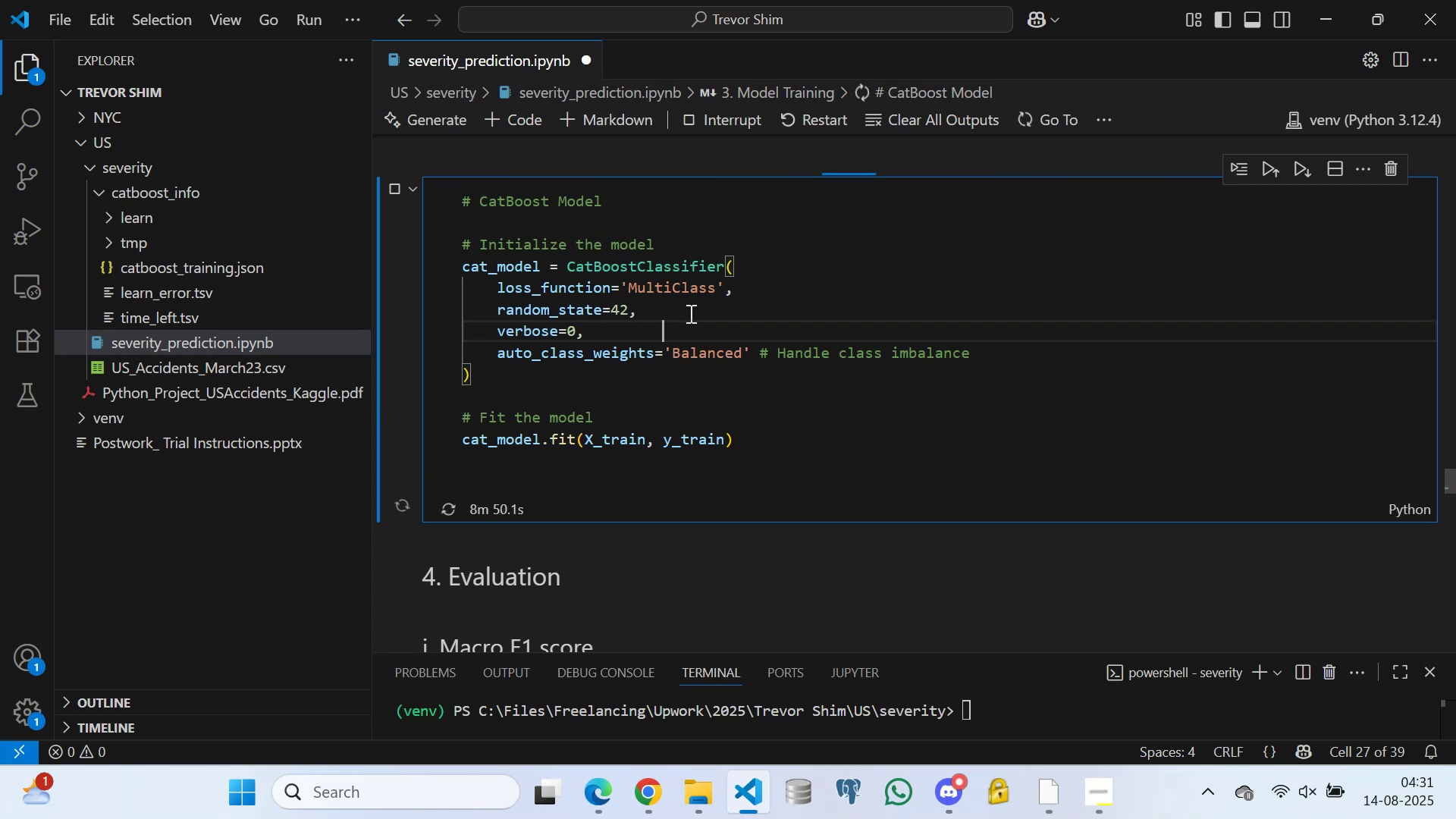 
key(Space)
 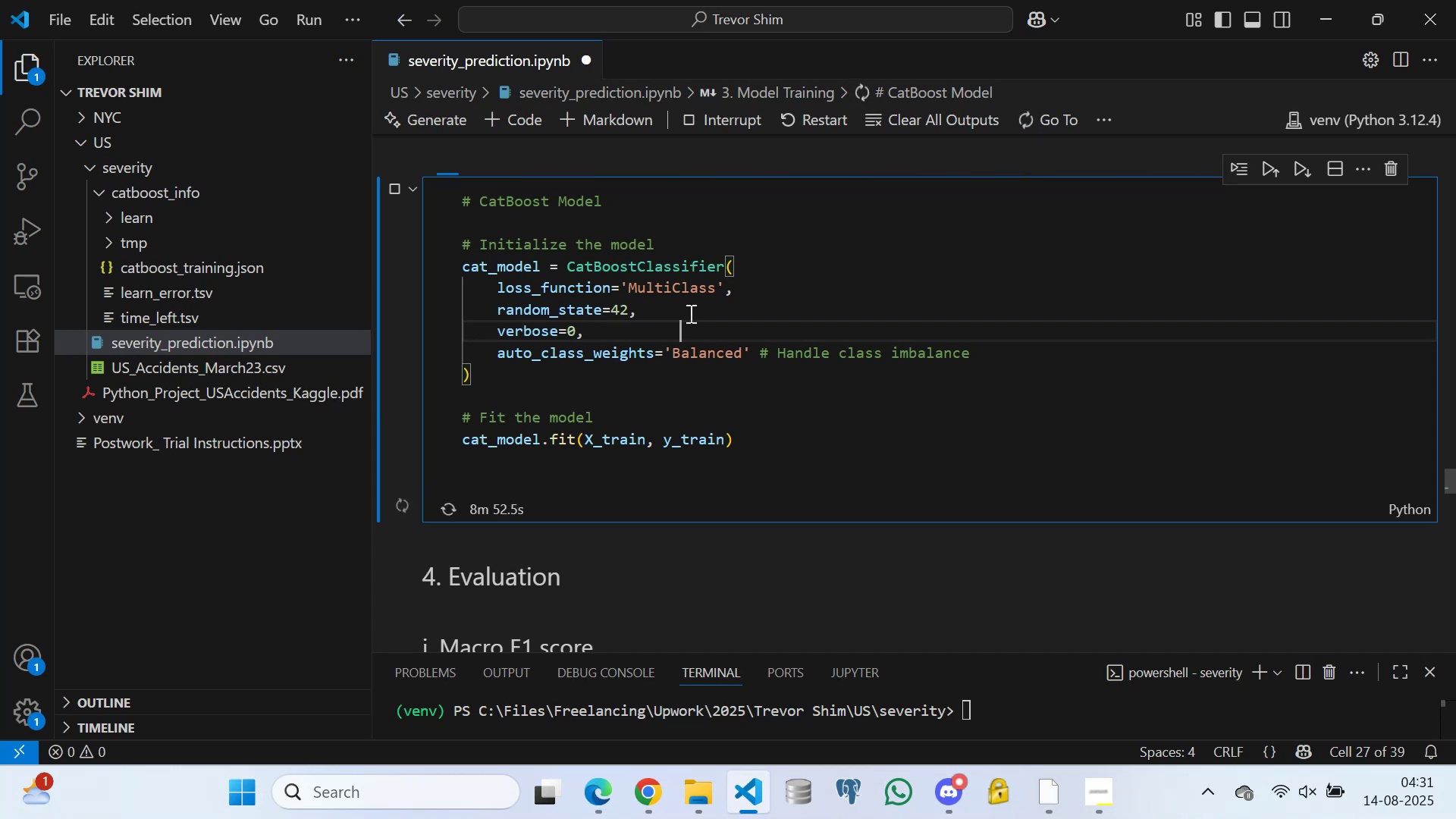 
key(Space)
 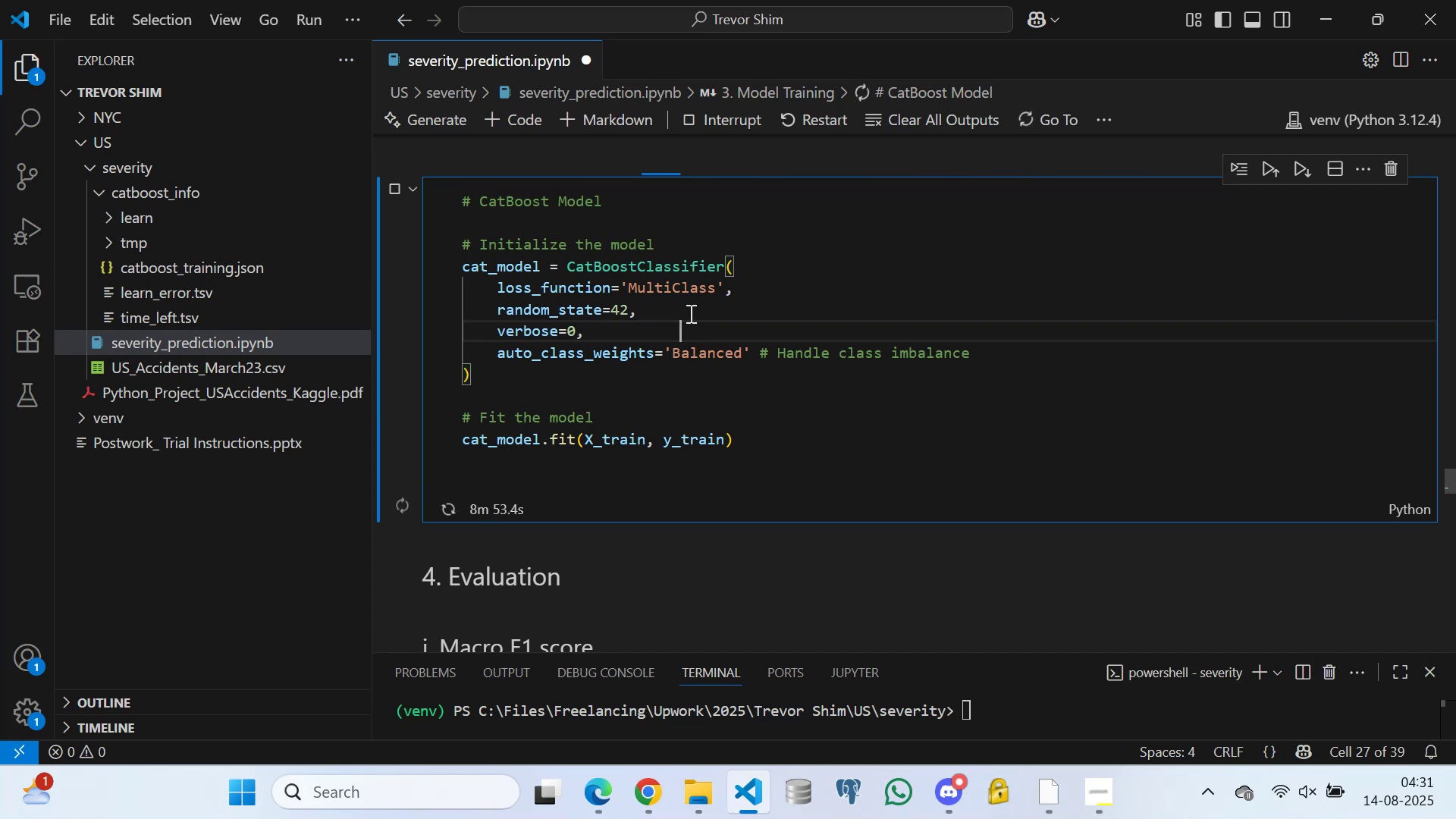 
key(Space)
 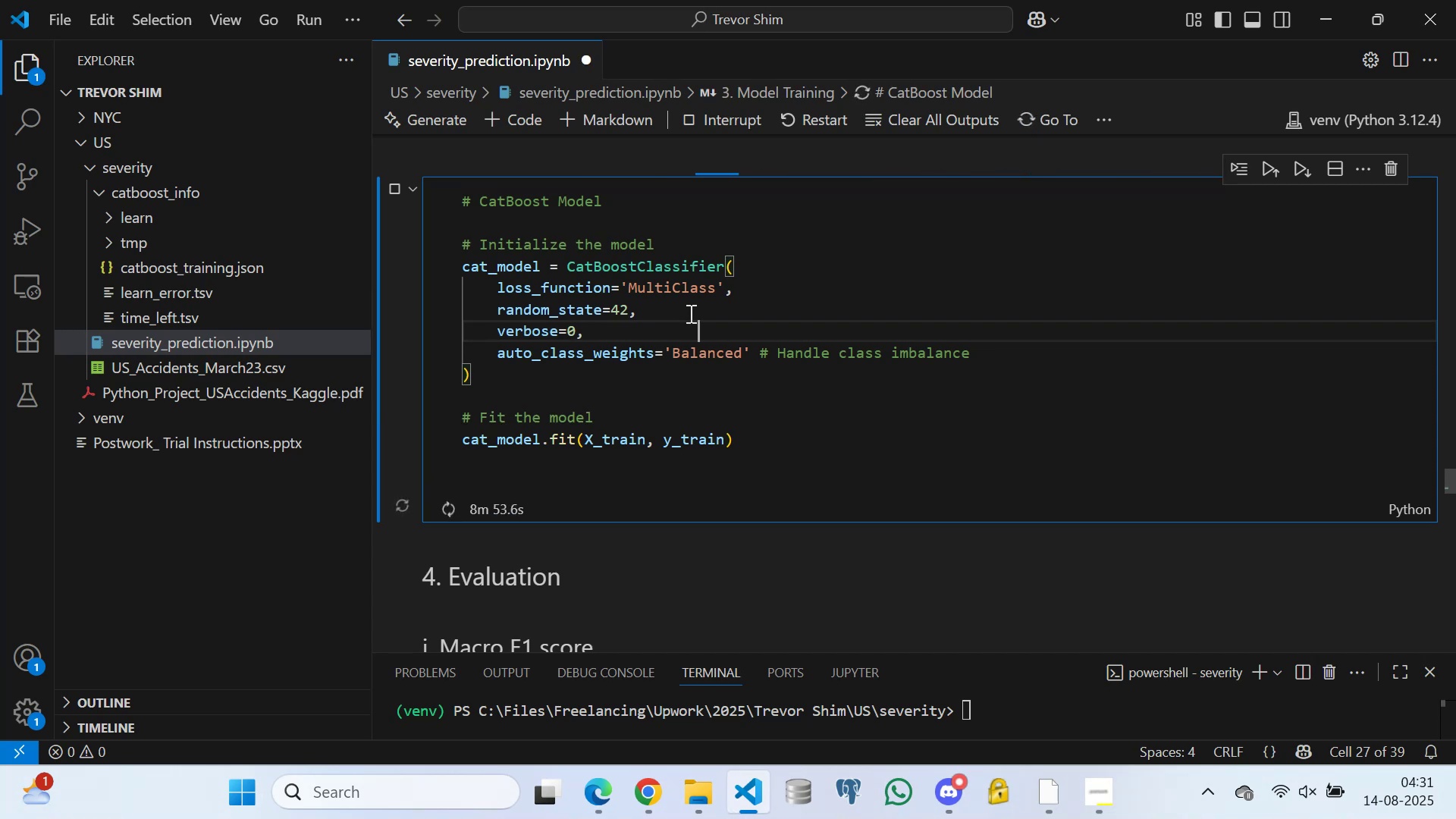 
key(Space)
 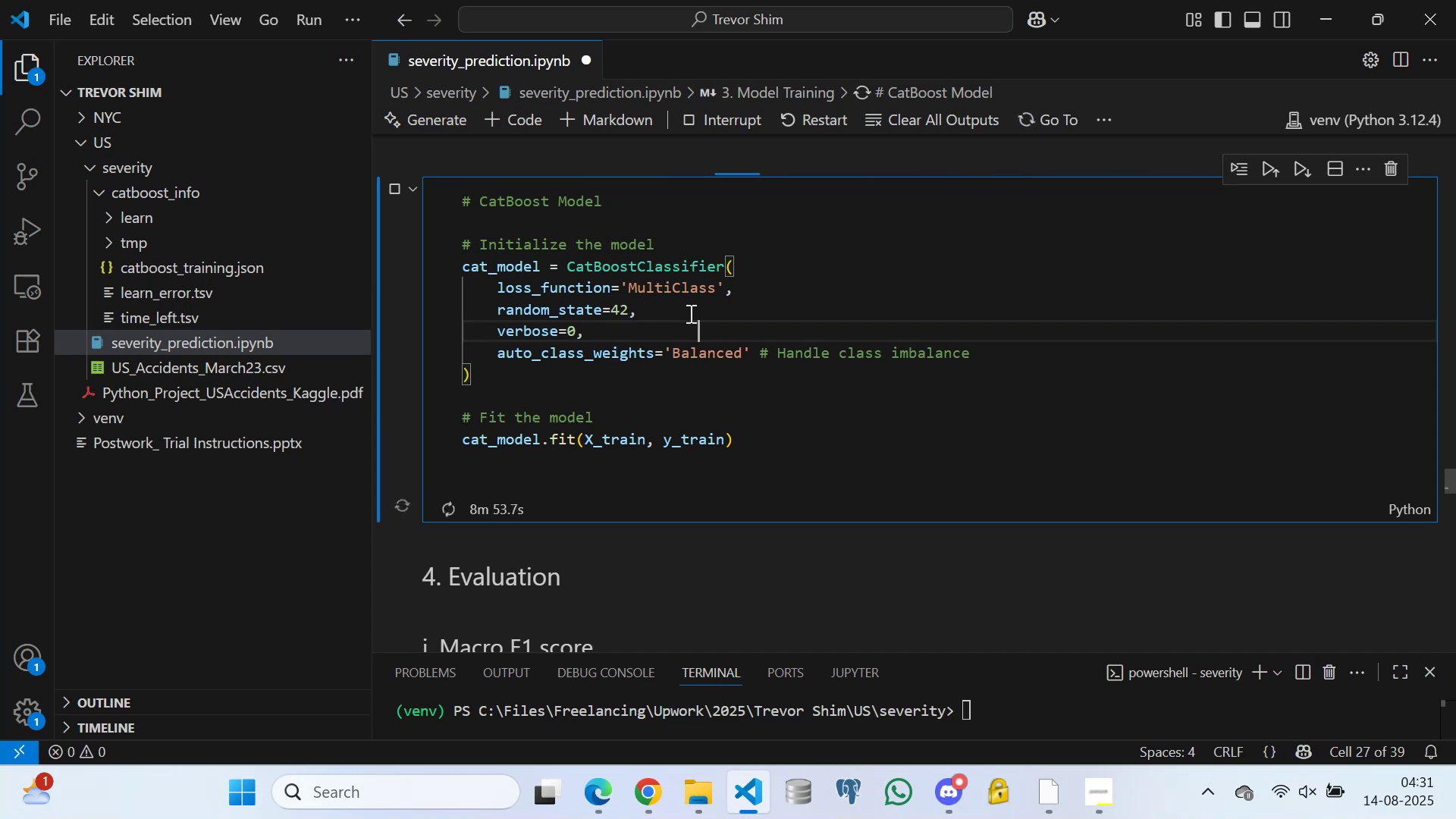 
key(Space)
 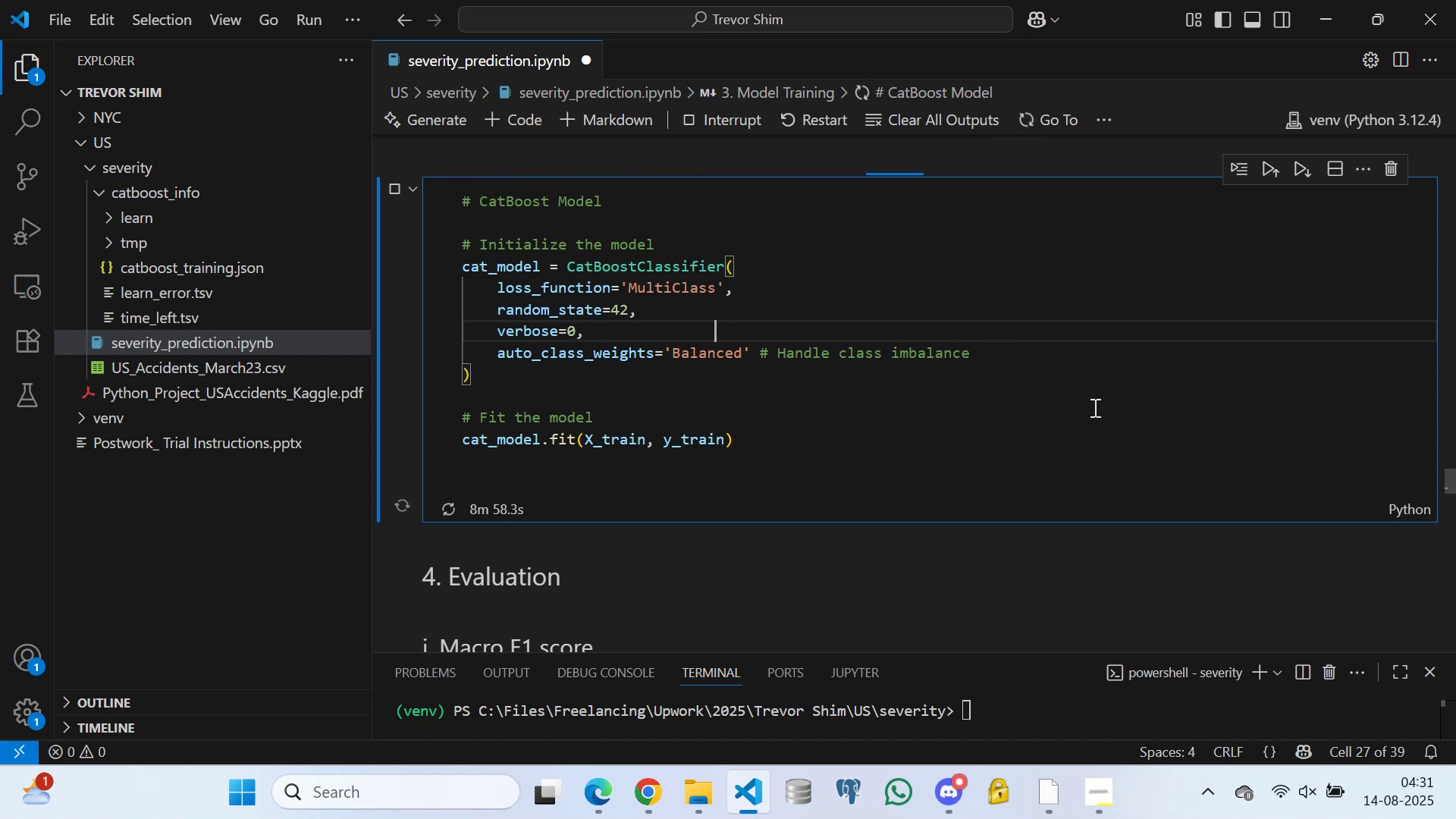 
wait(6.04)
 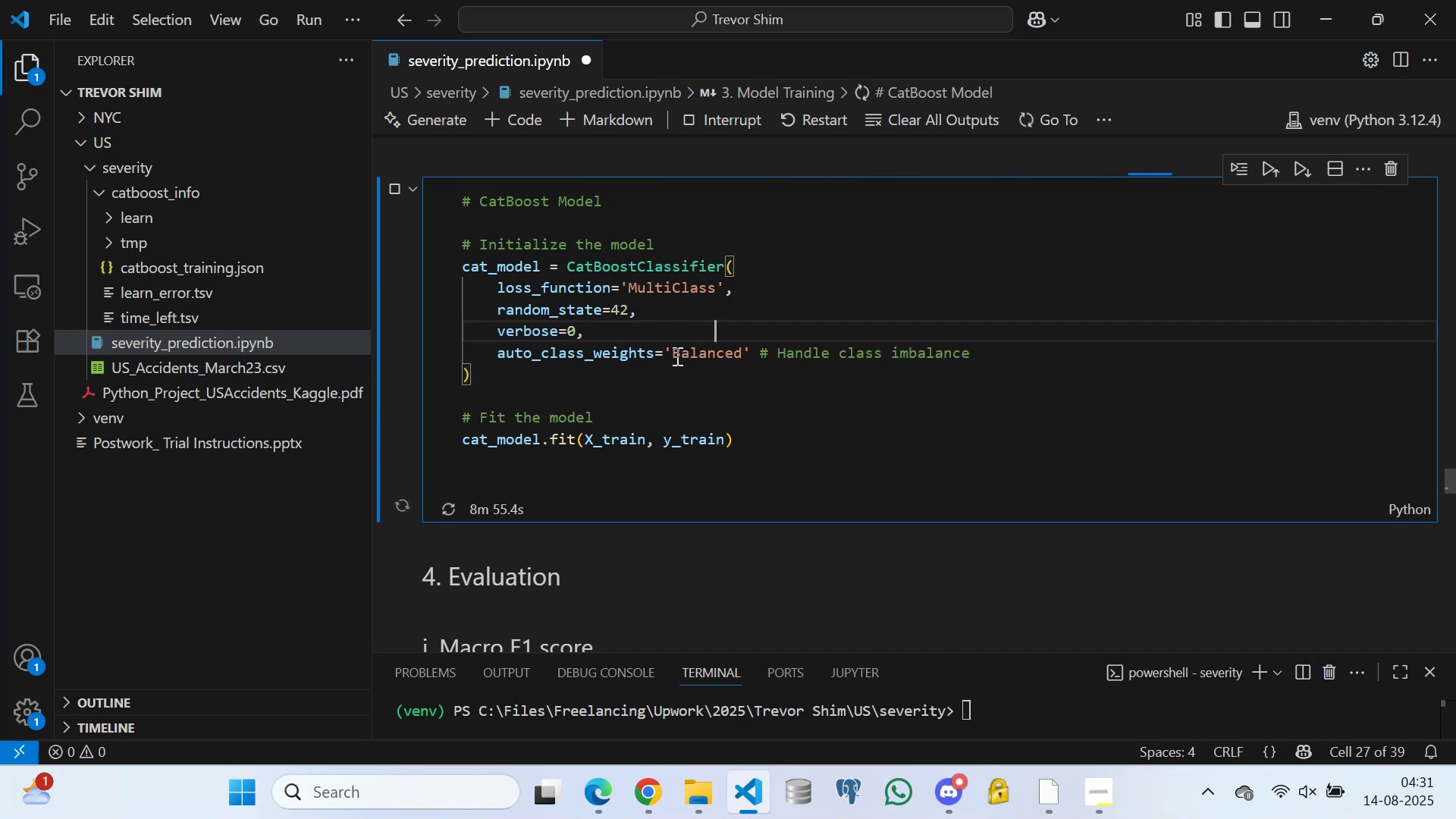 
scroll: coordinate [1051, 410], scroll_direction: down, amount: 2.0
 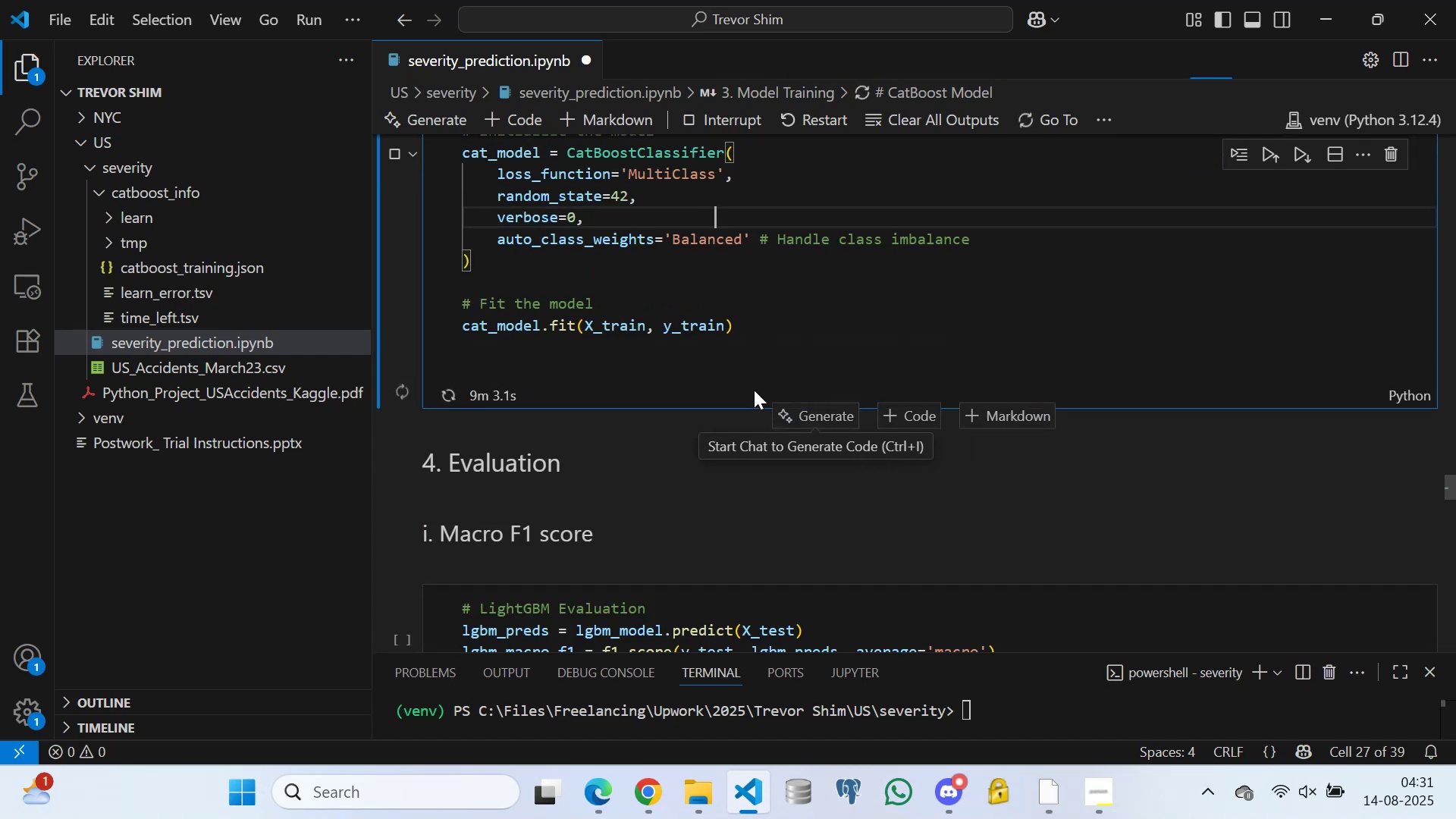 
left_click([690, 362])
 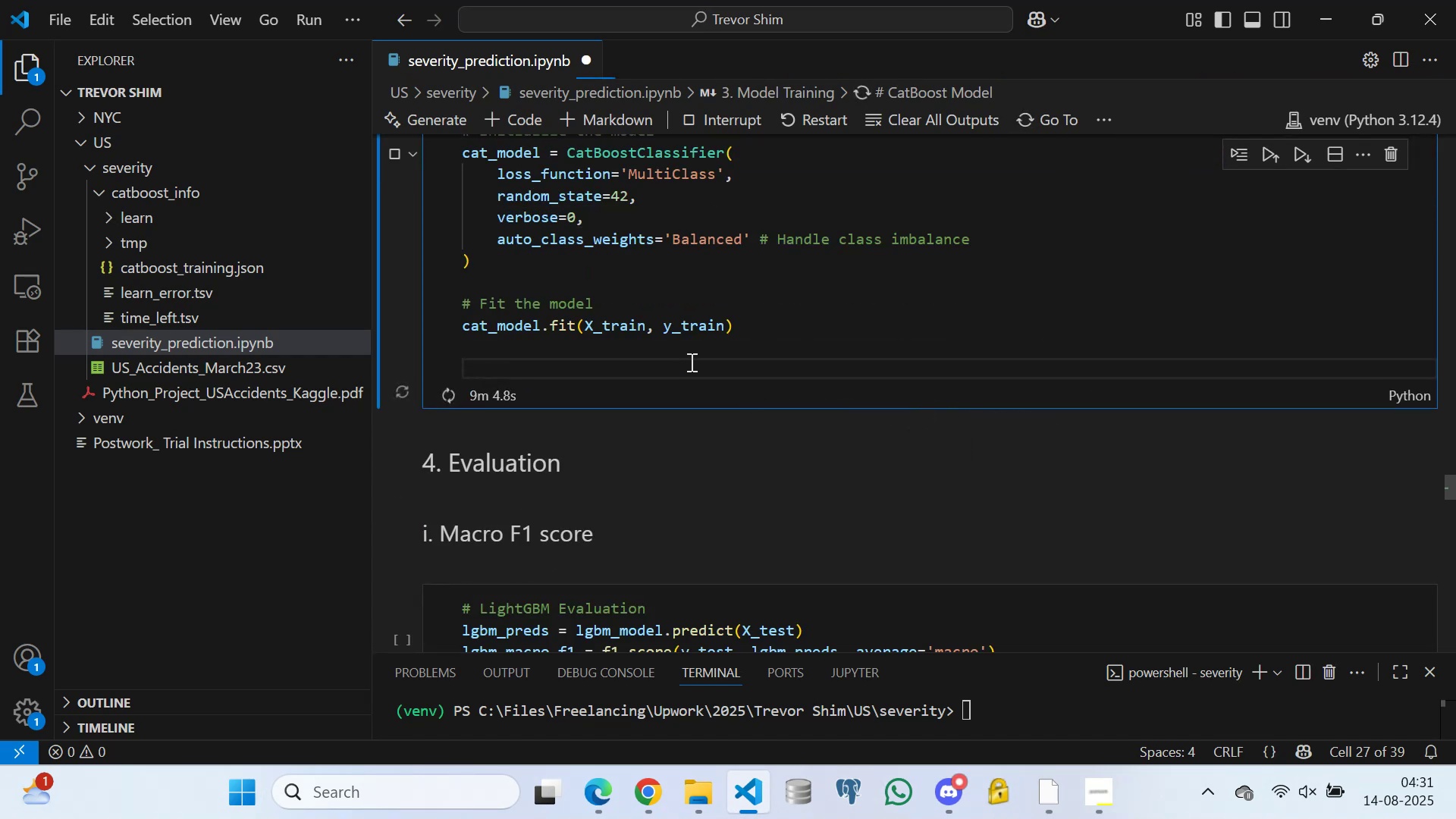 
key(Space)
 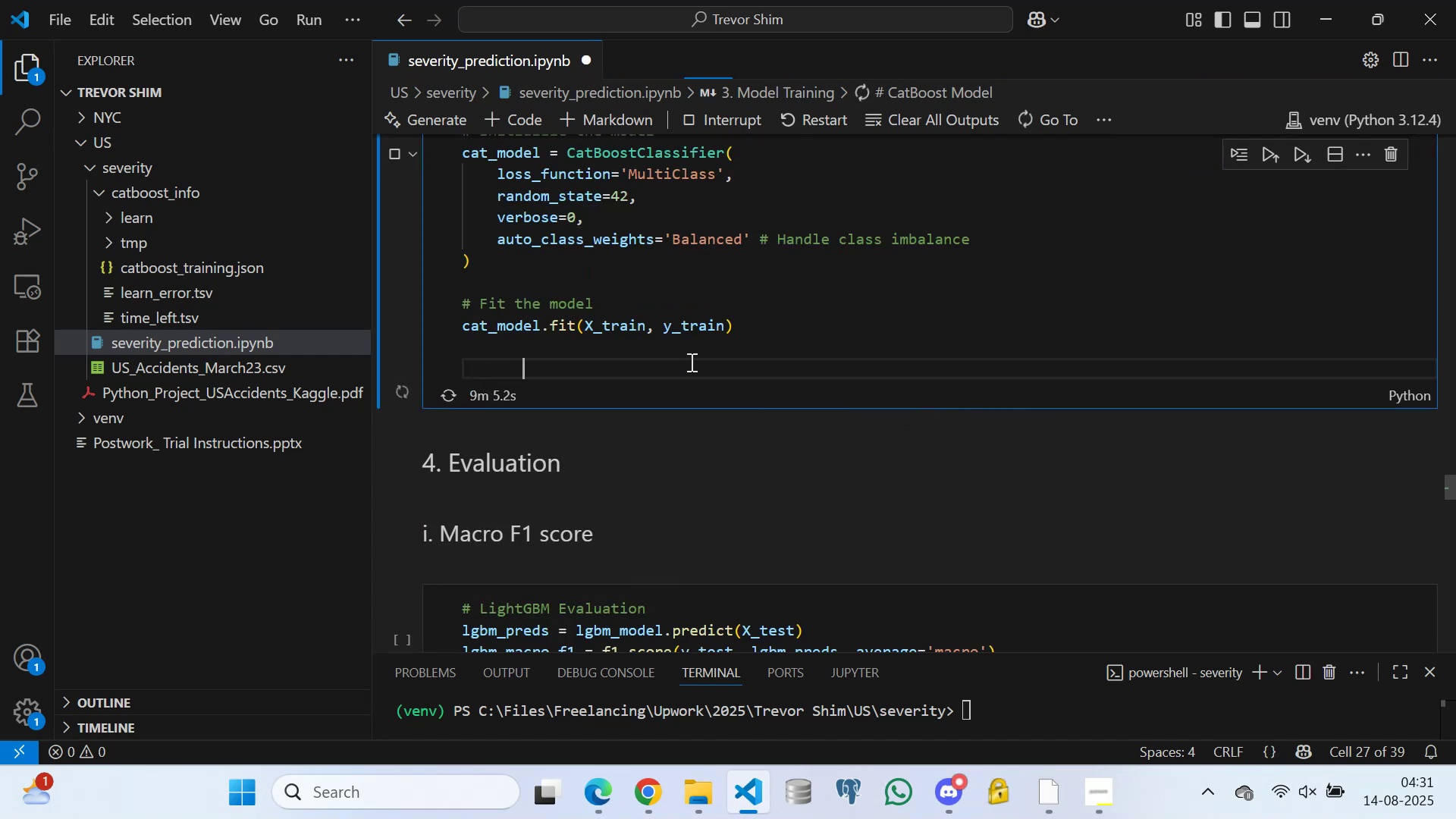 
hold_key(key=Space, duration=1.02)
 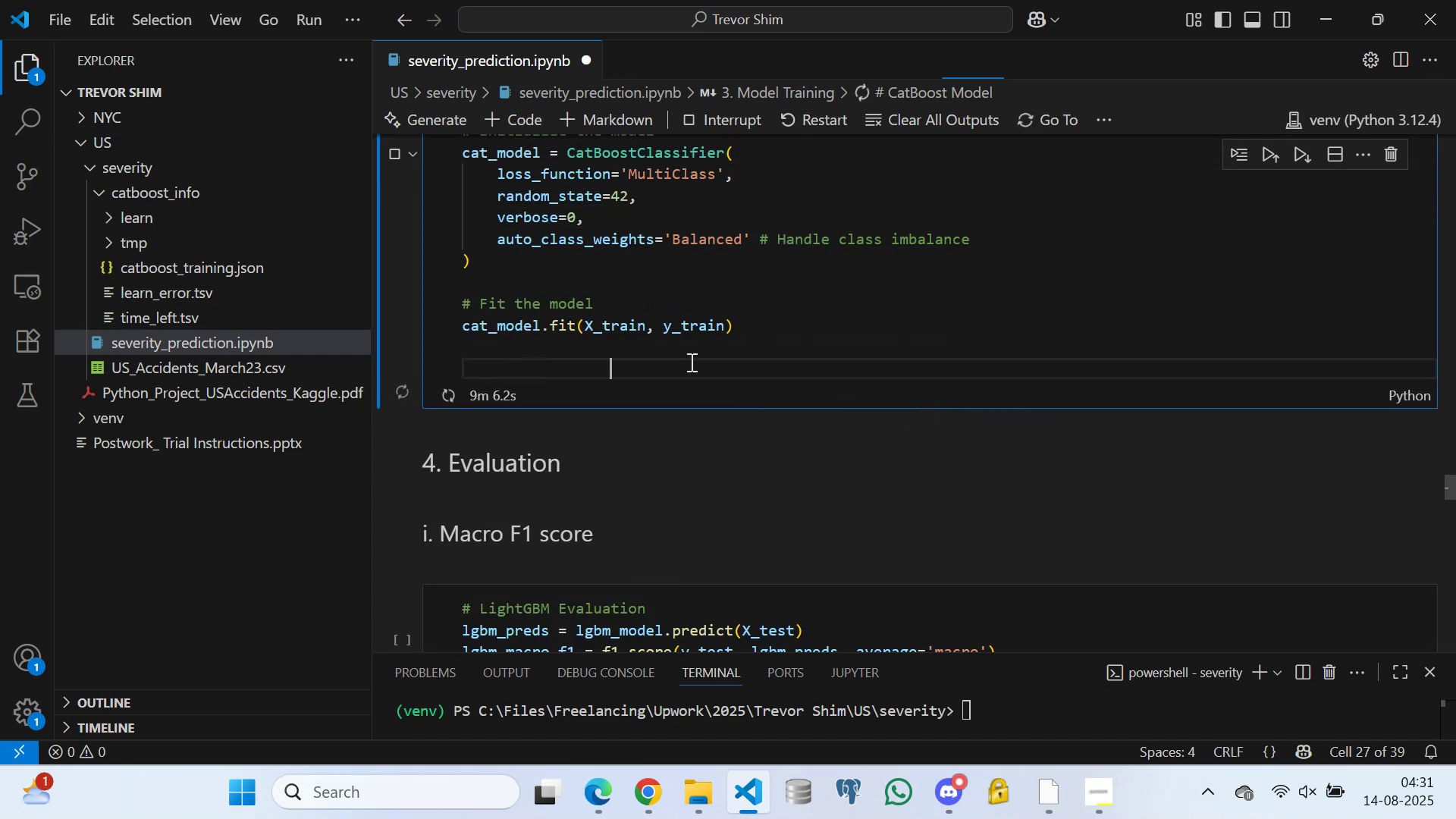 
key(Space)
 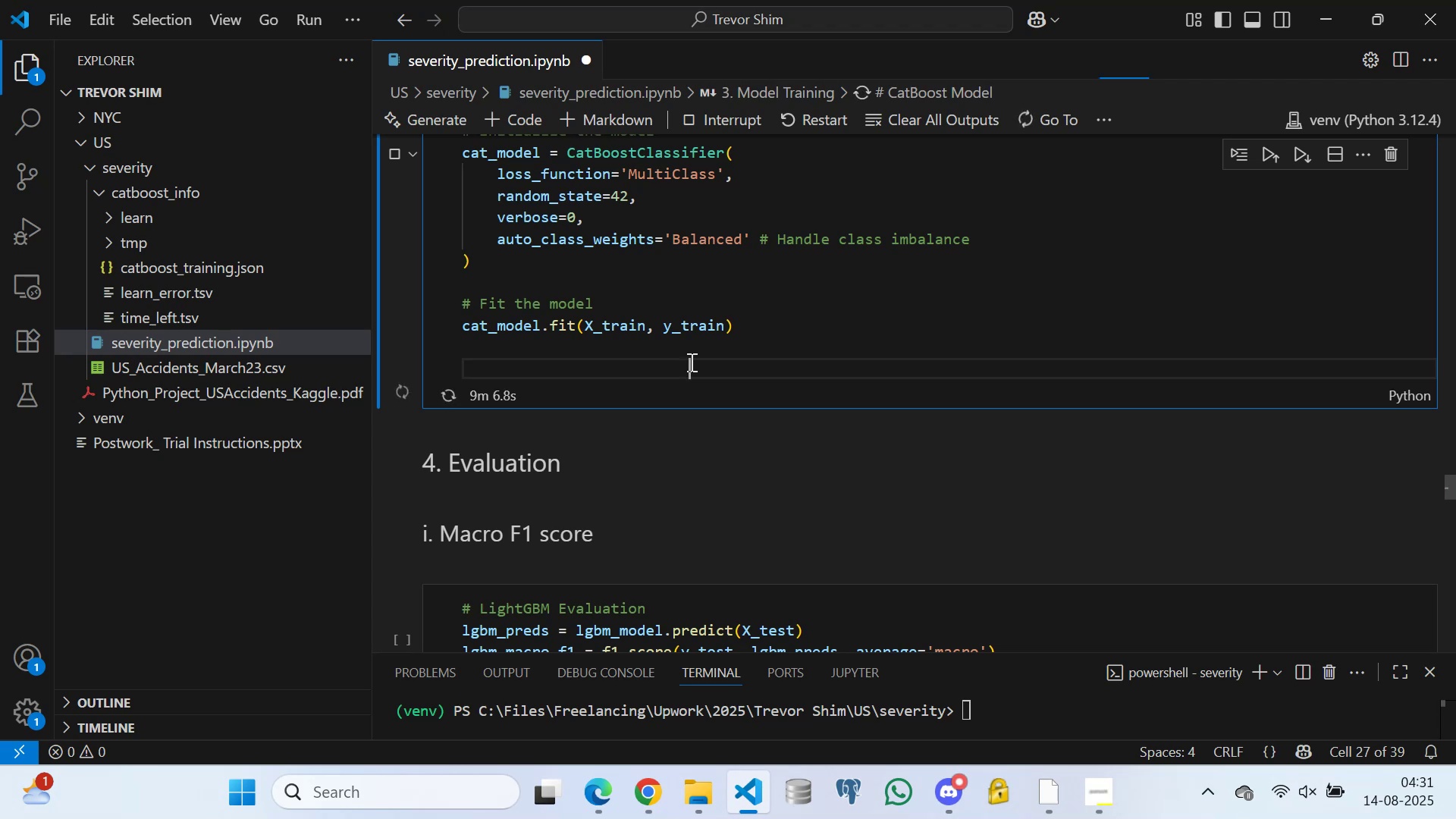 
key(Space)
 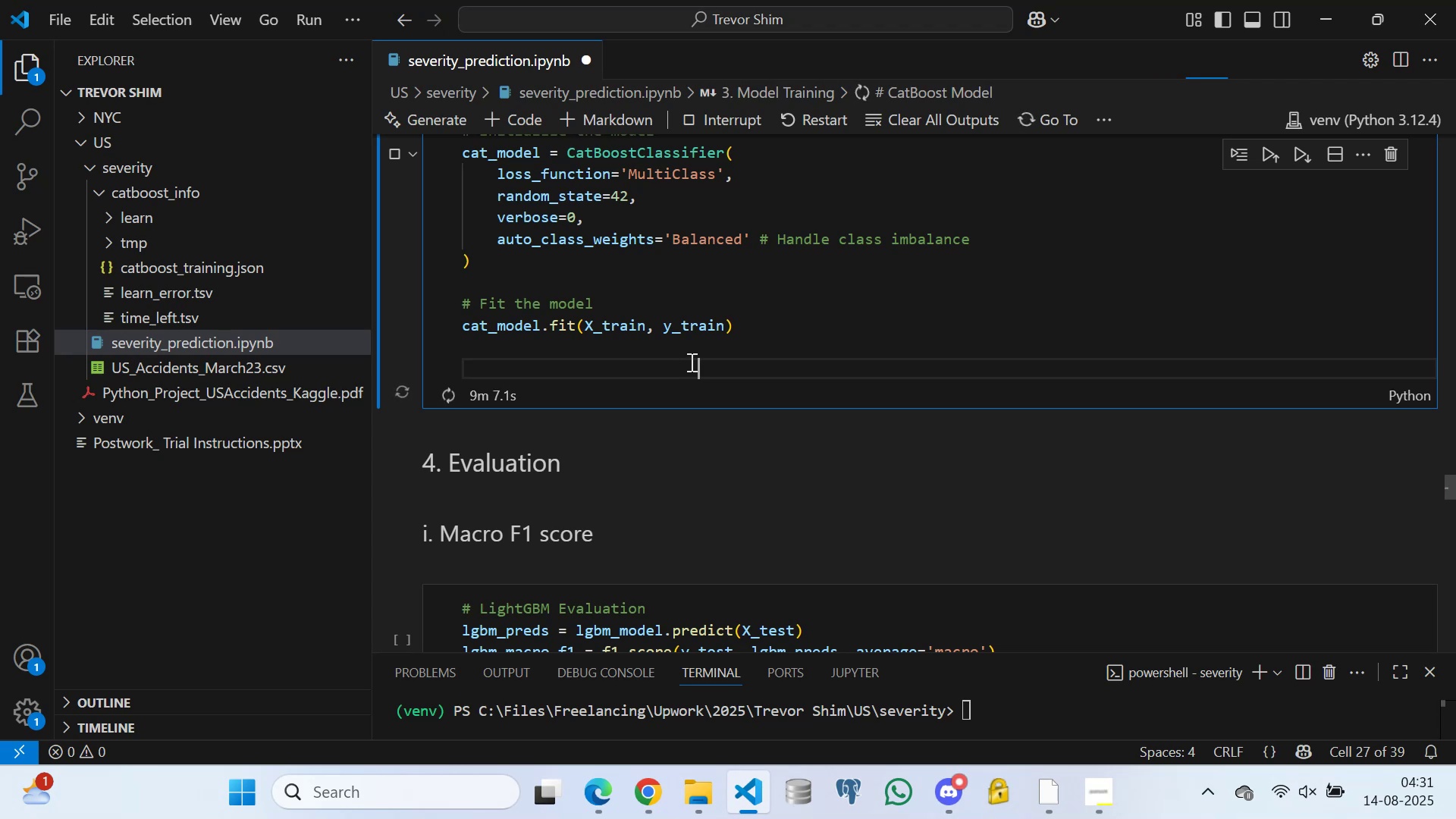 
hold_key(key=Space, duration=0.37)
 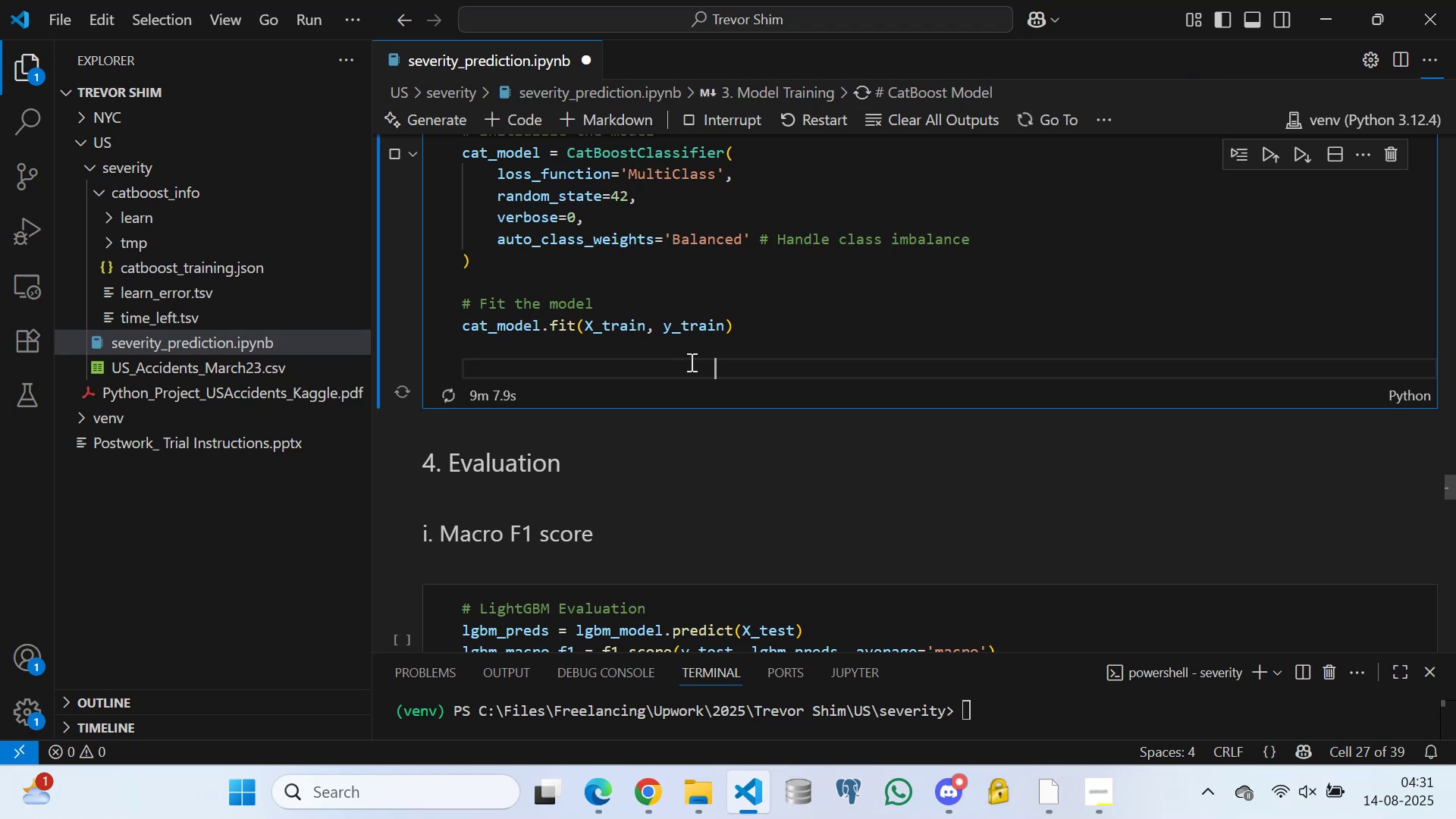 
hold_key(key=Space, duration=1.26)
 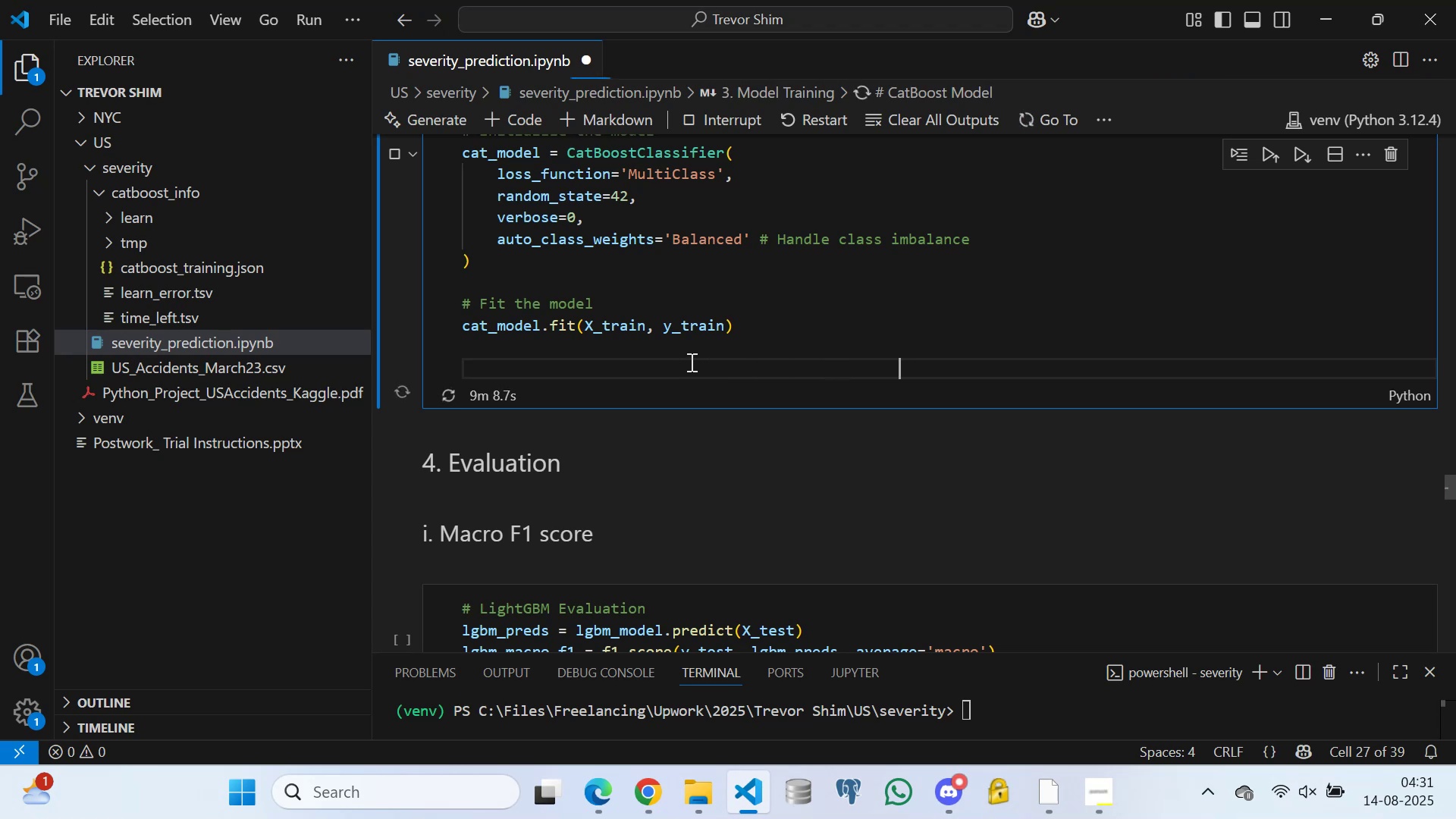 
key(Space)
 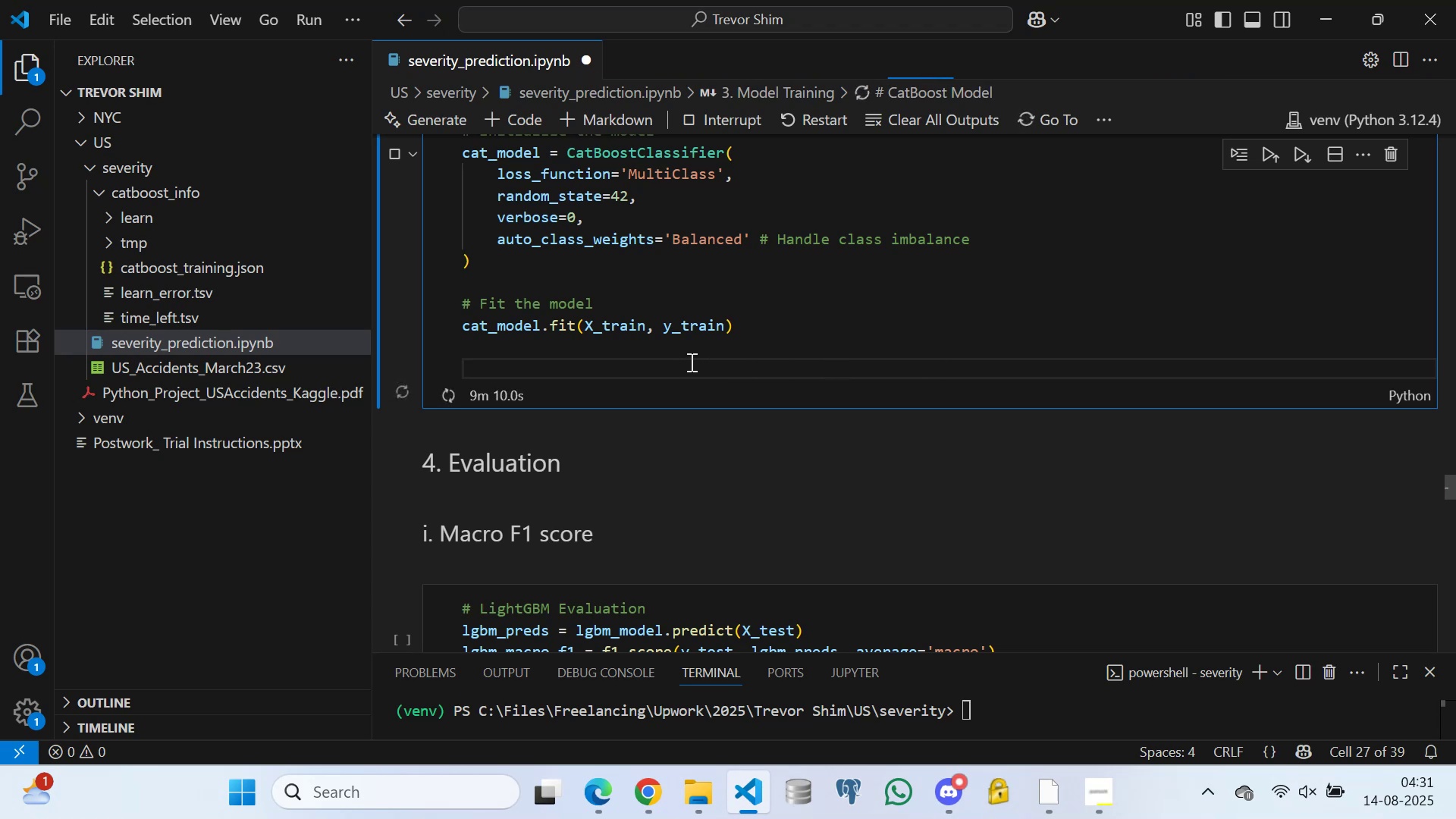 
key(Backspace)
 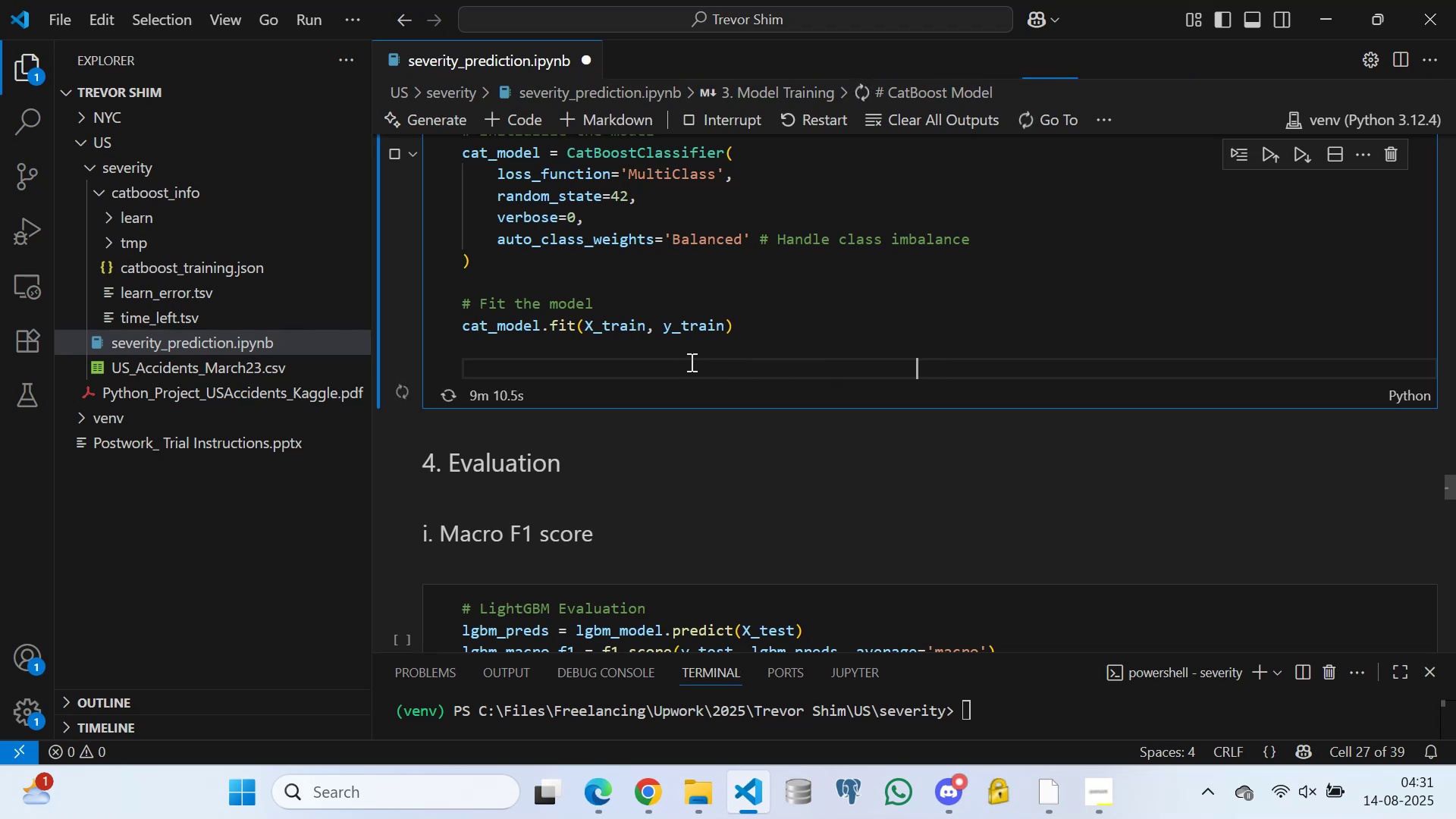 
hold_key(key=Backspace, duration=0.88)
 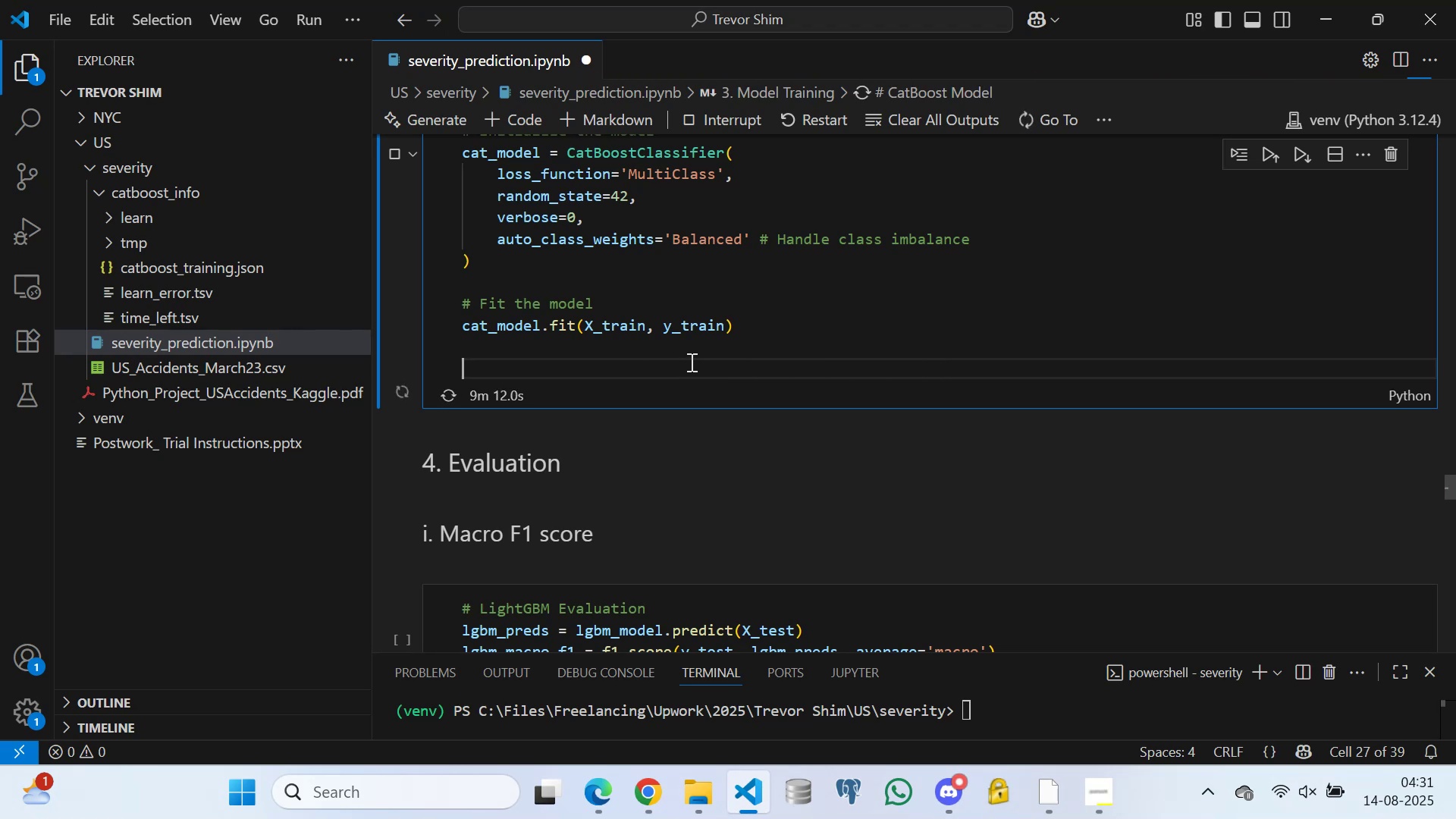 
key(Backspace)
 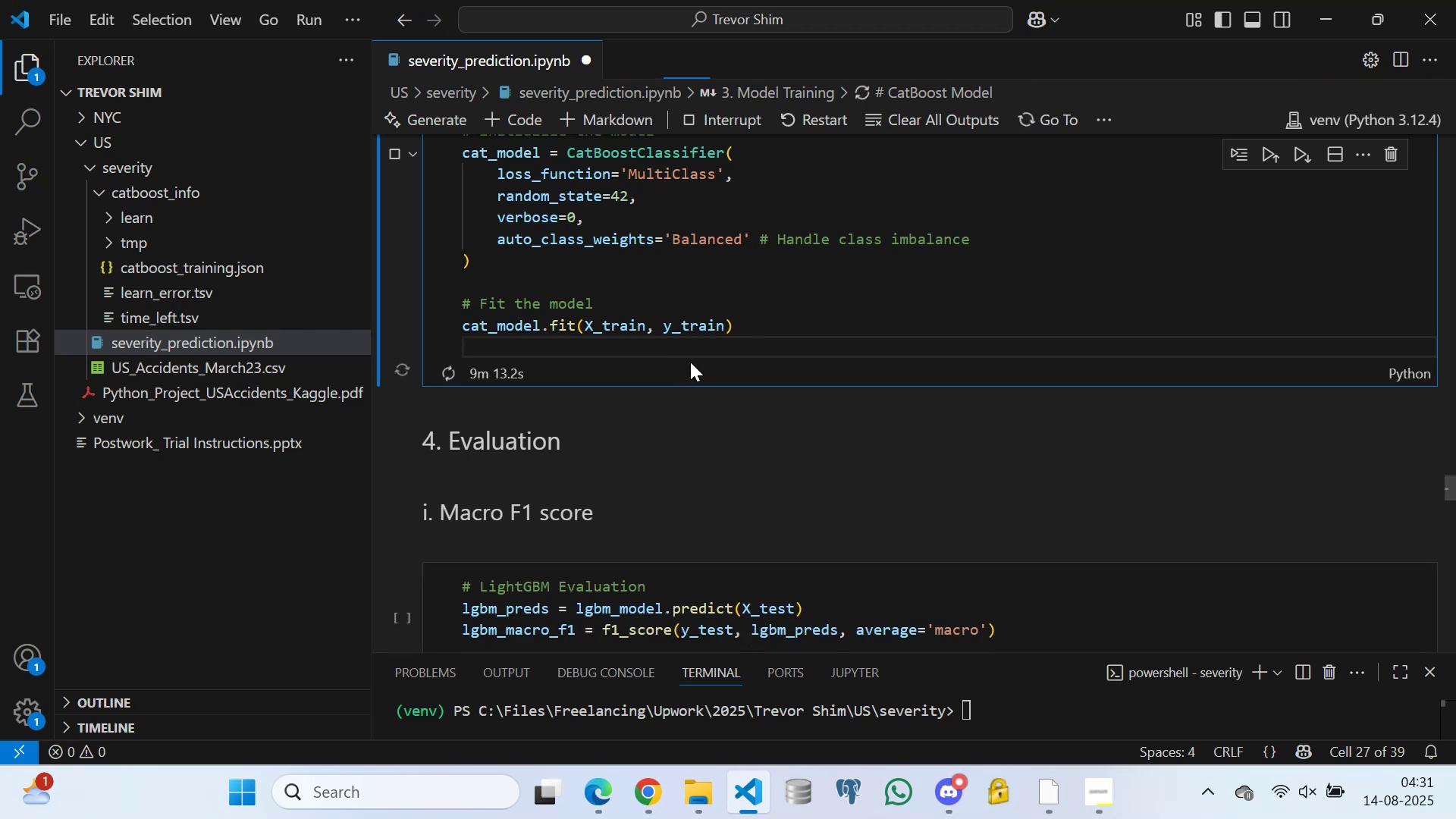 
key(Backspace)
 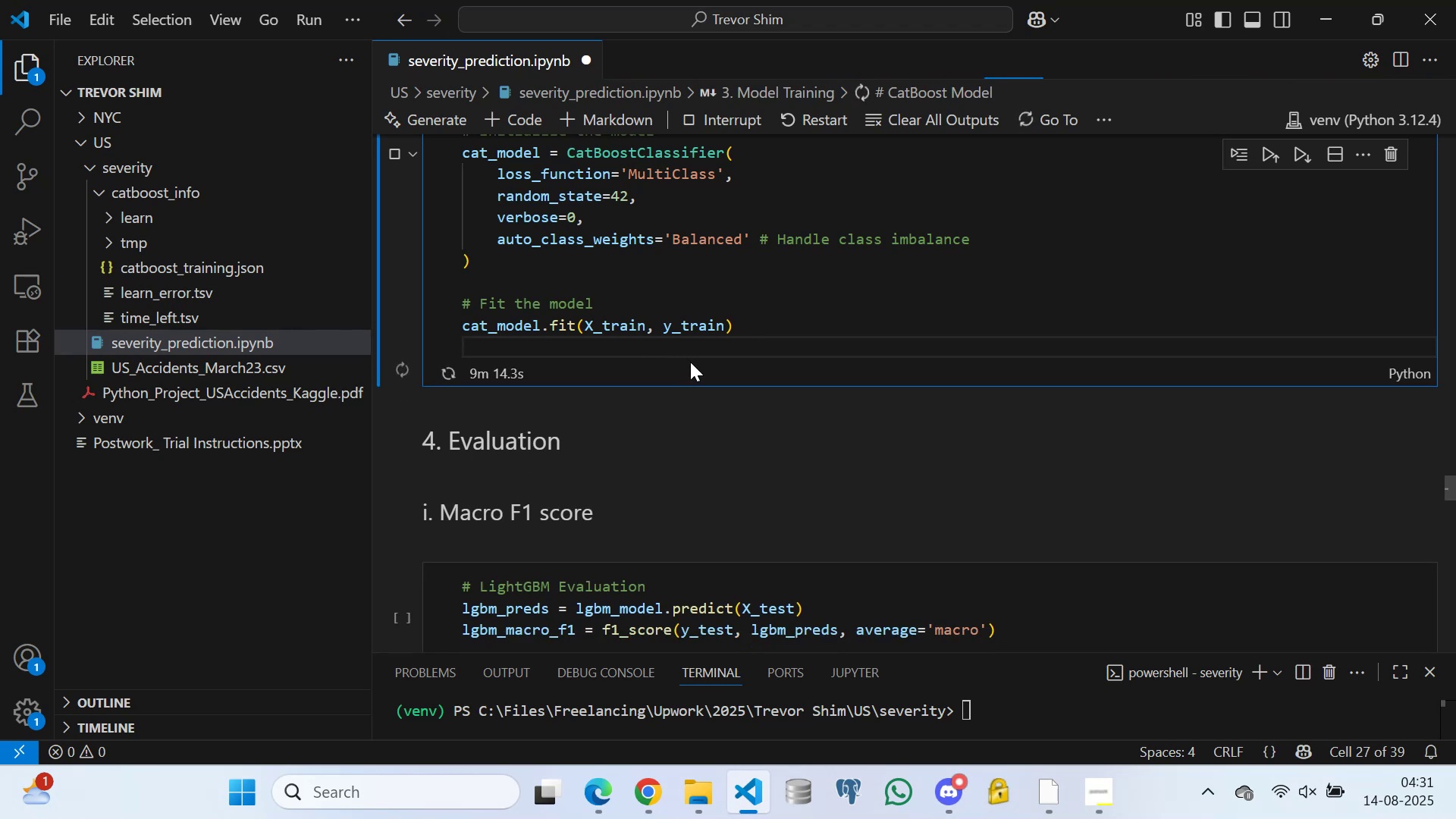 
key(Backspace)
 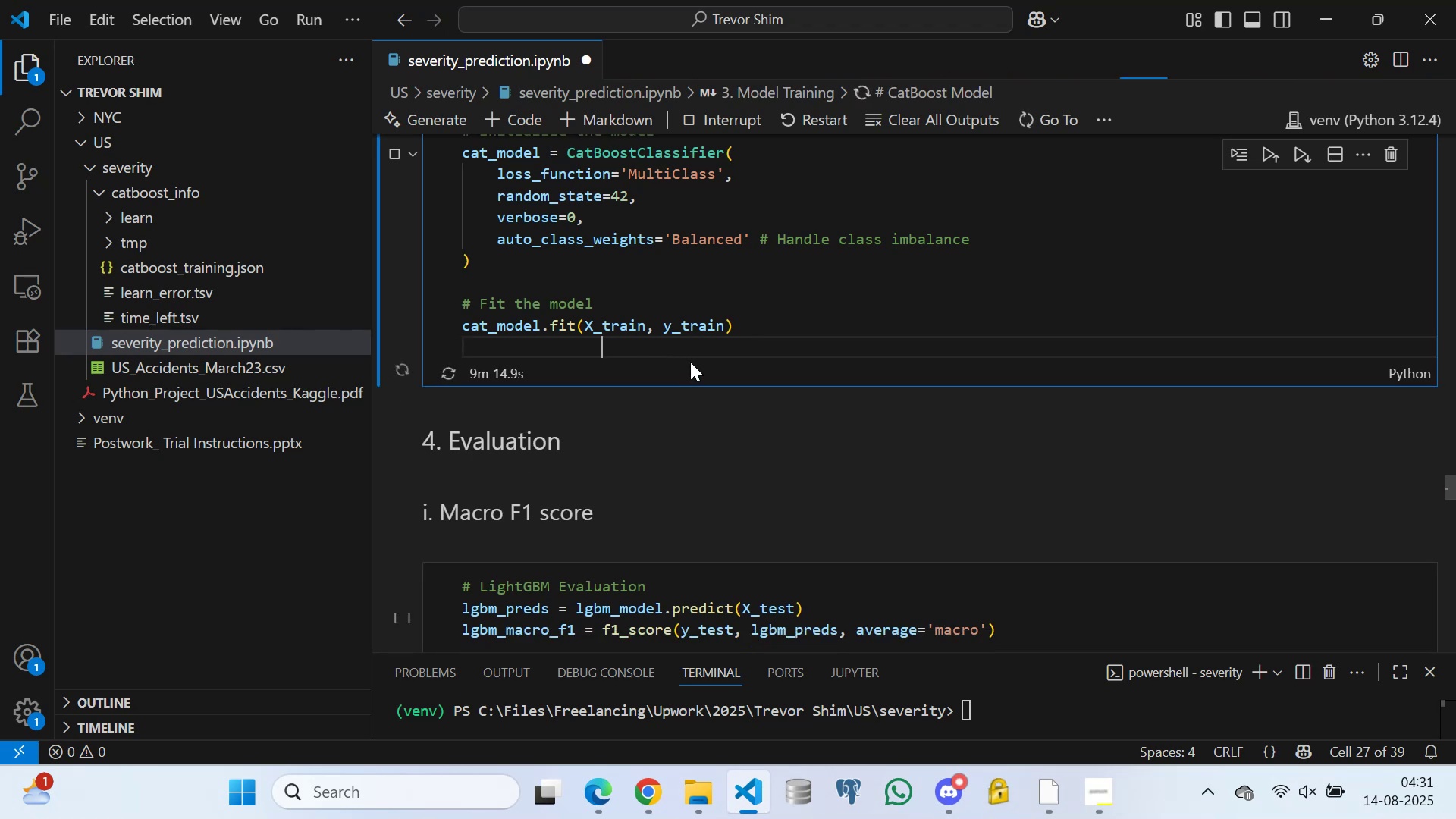 
key(Backspace)
 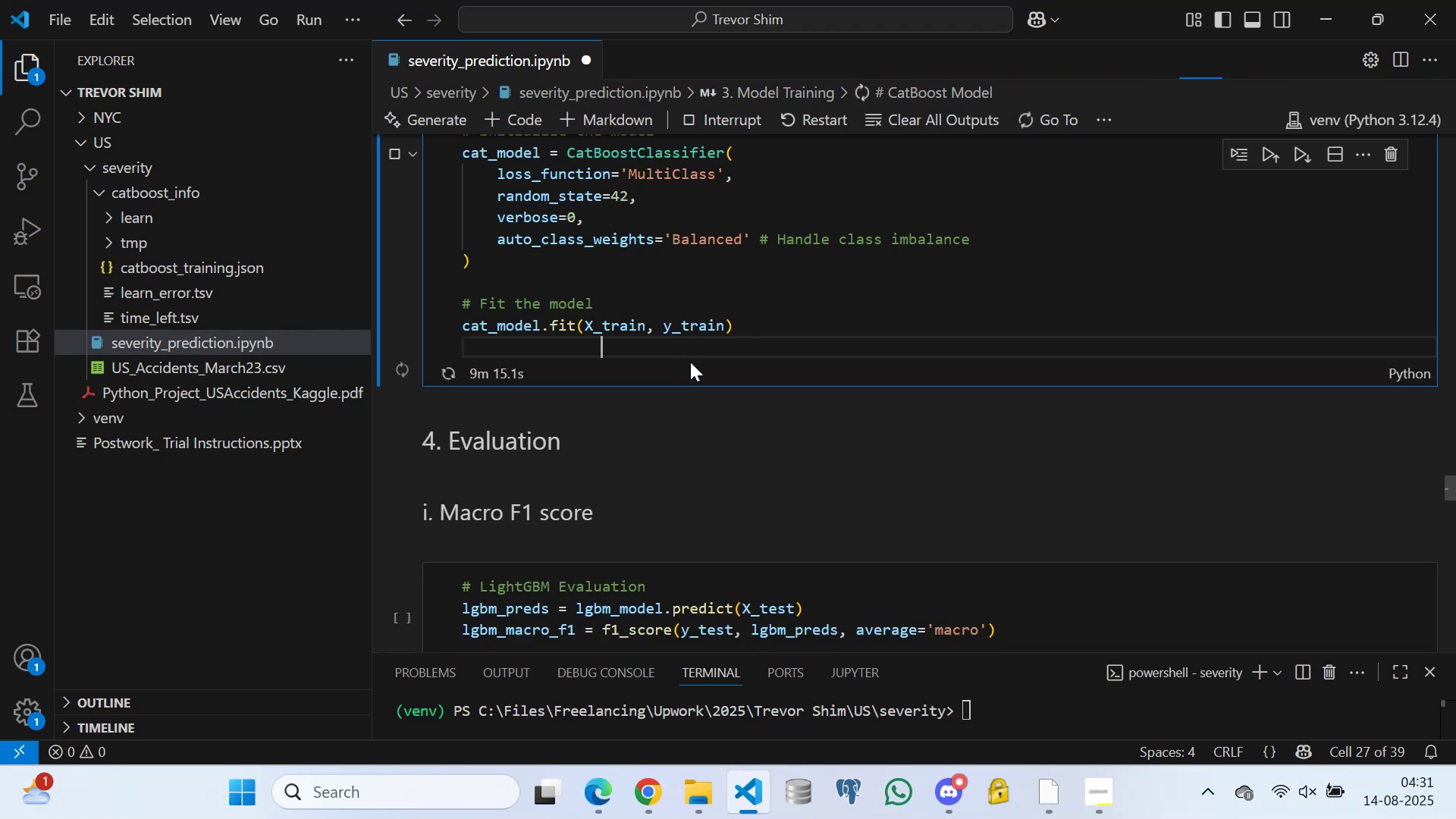 
key(Backspace)
 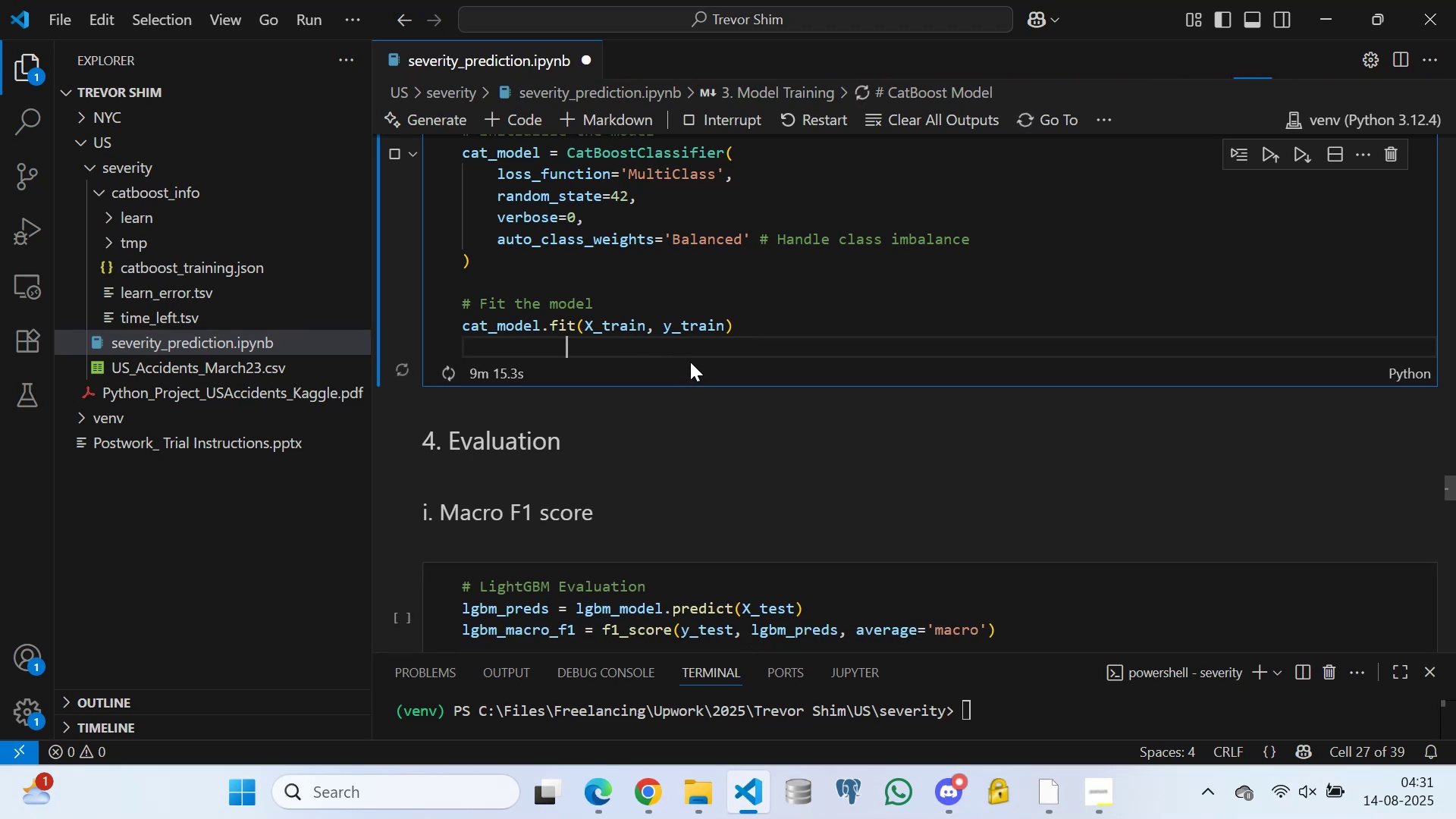 
key(Backspace)
 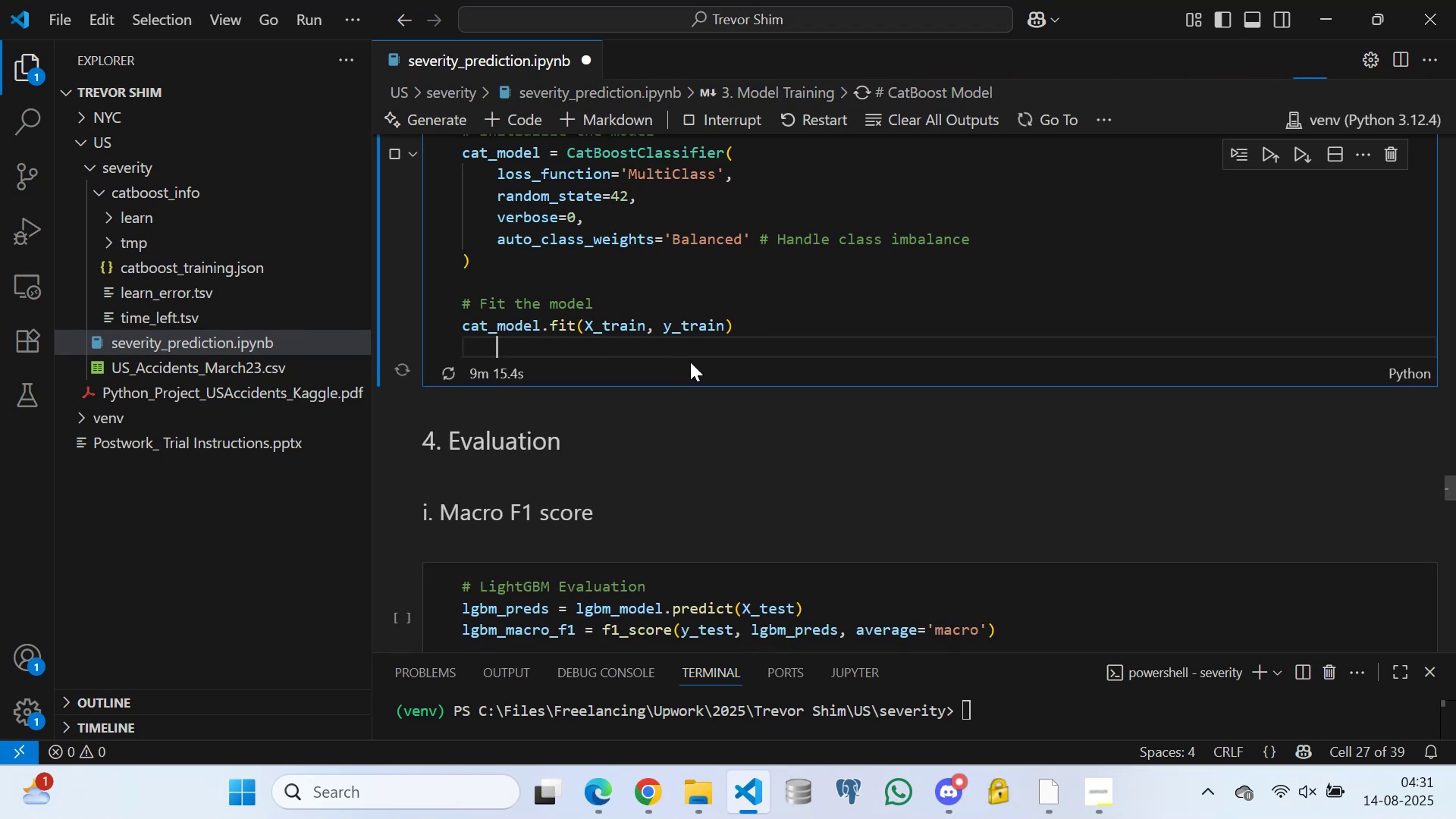 
key(Backspace)
 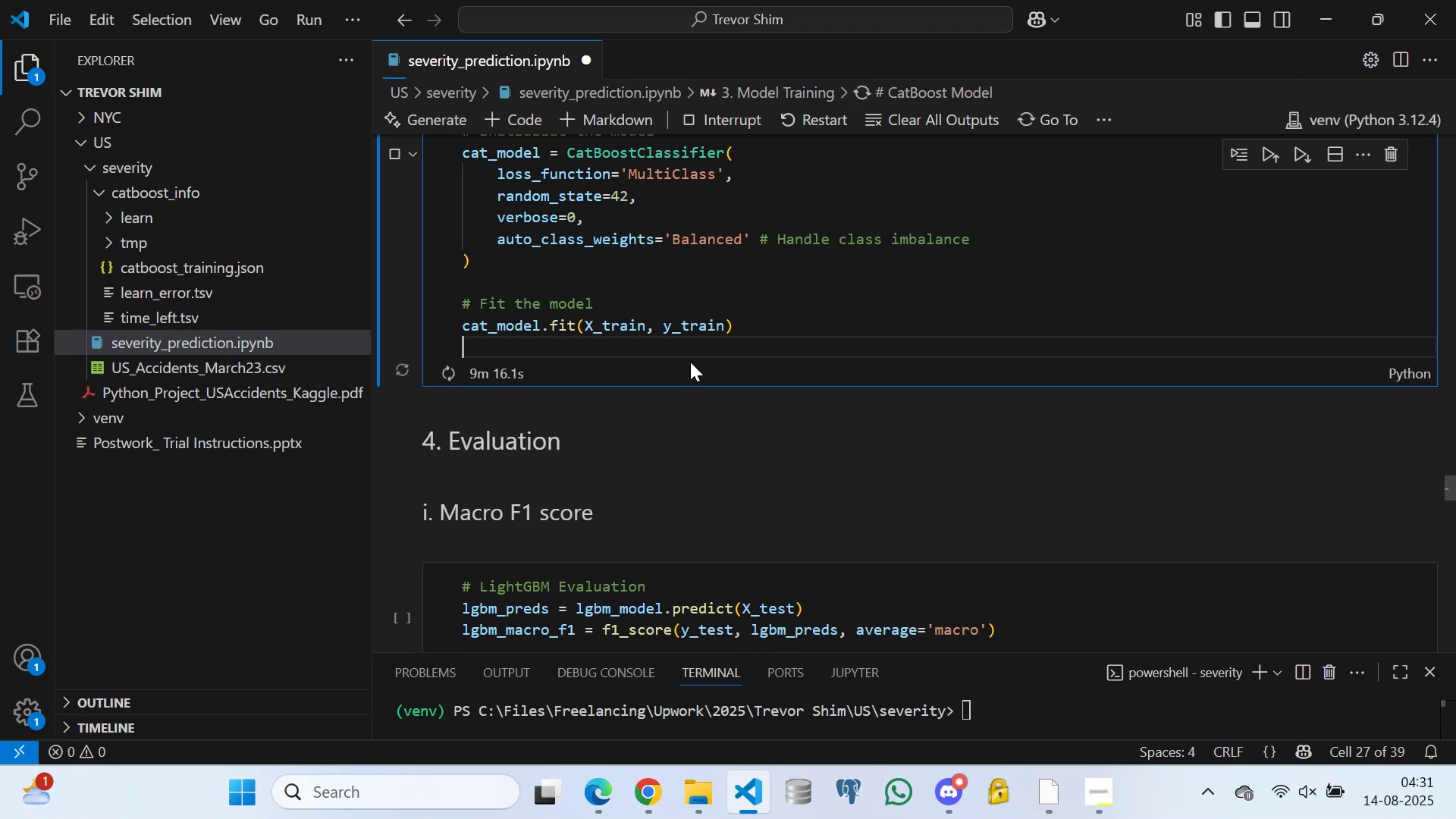 
key(Backspace)
 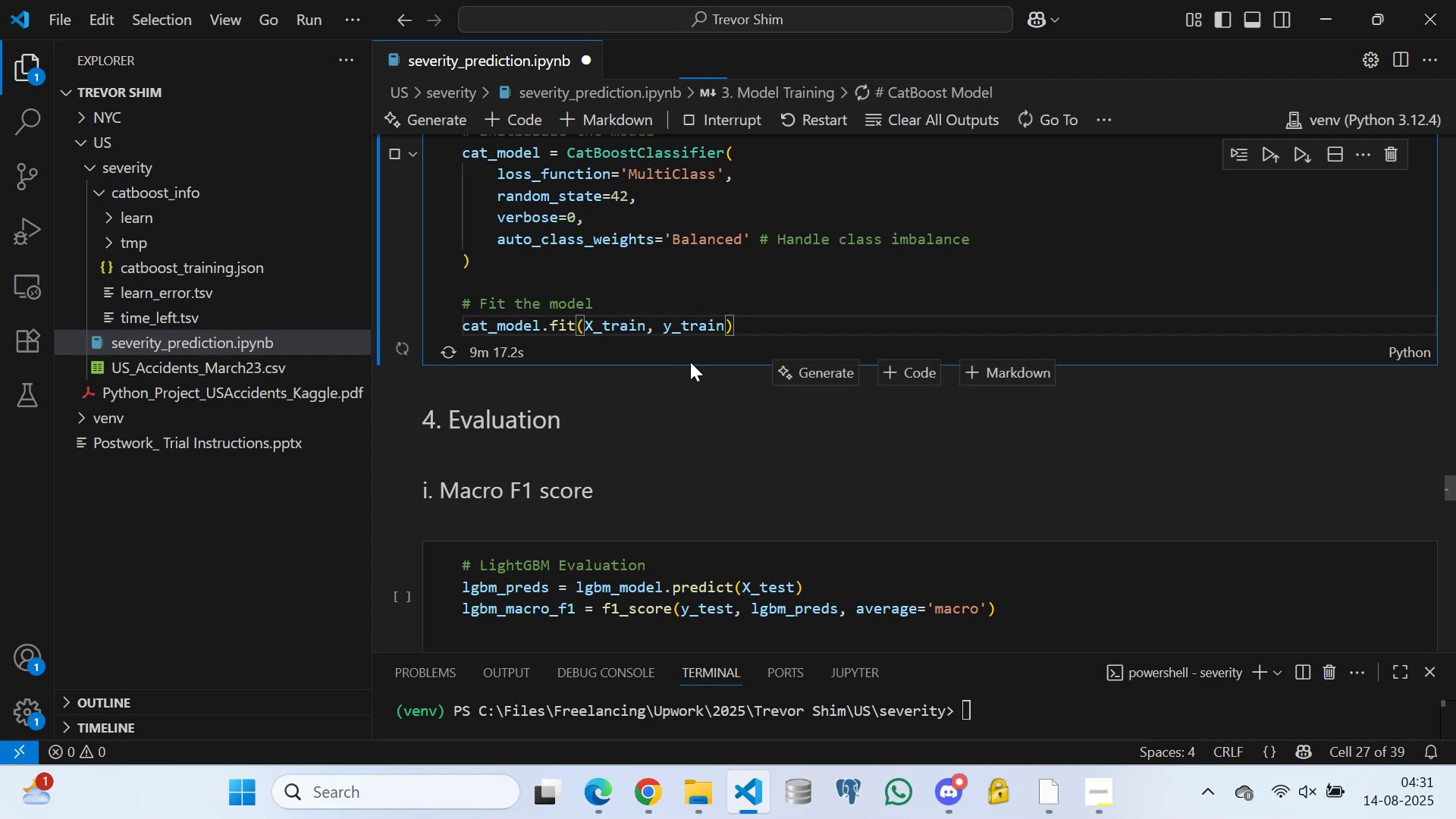 
key(Enter)
 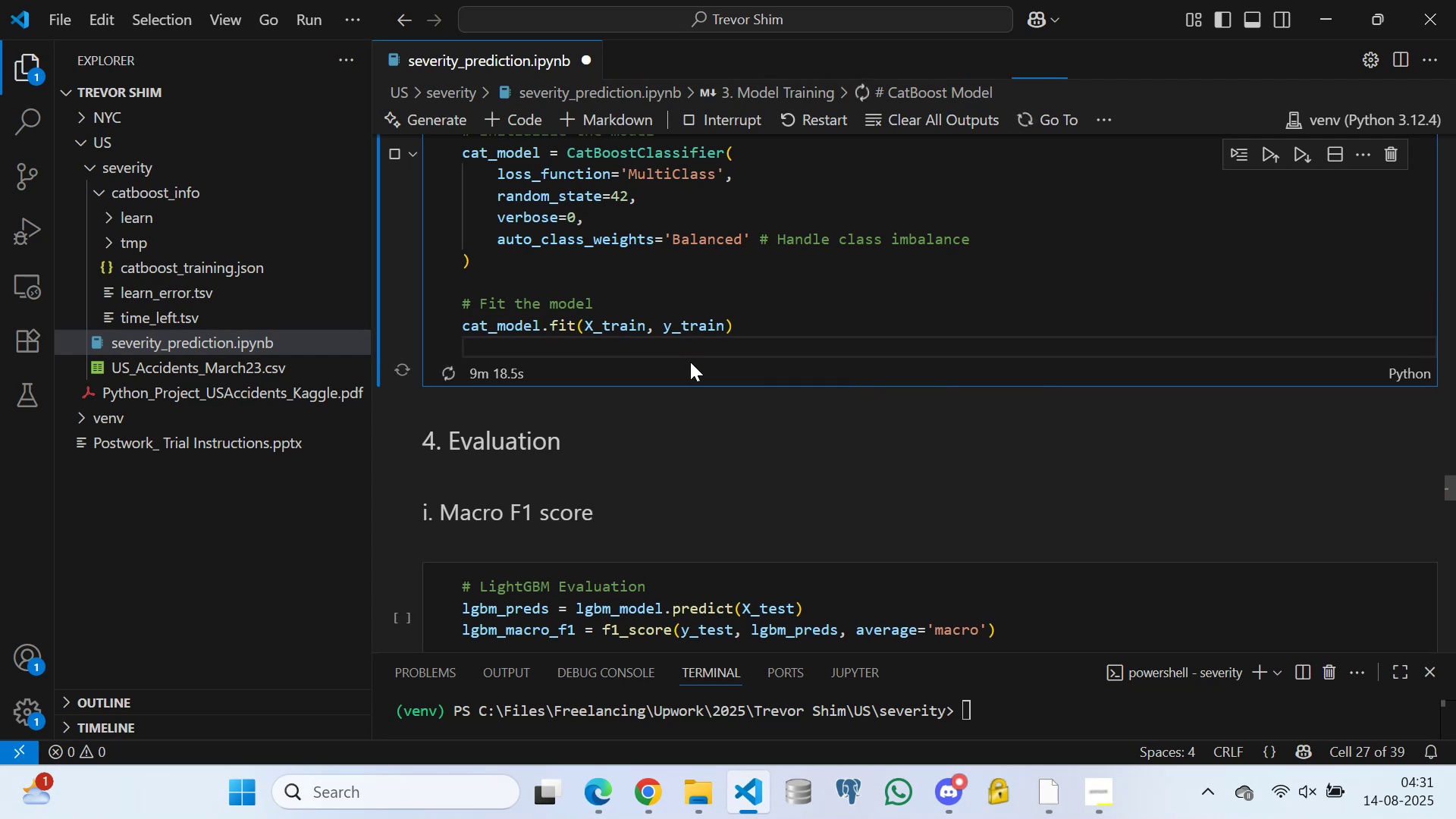 
hold_key(key=Space, duration=1.31)
 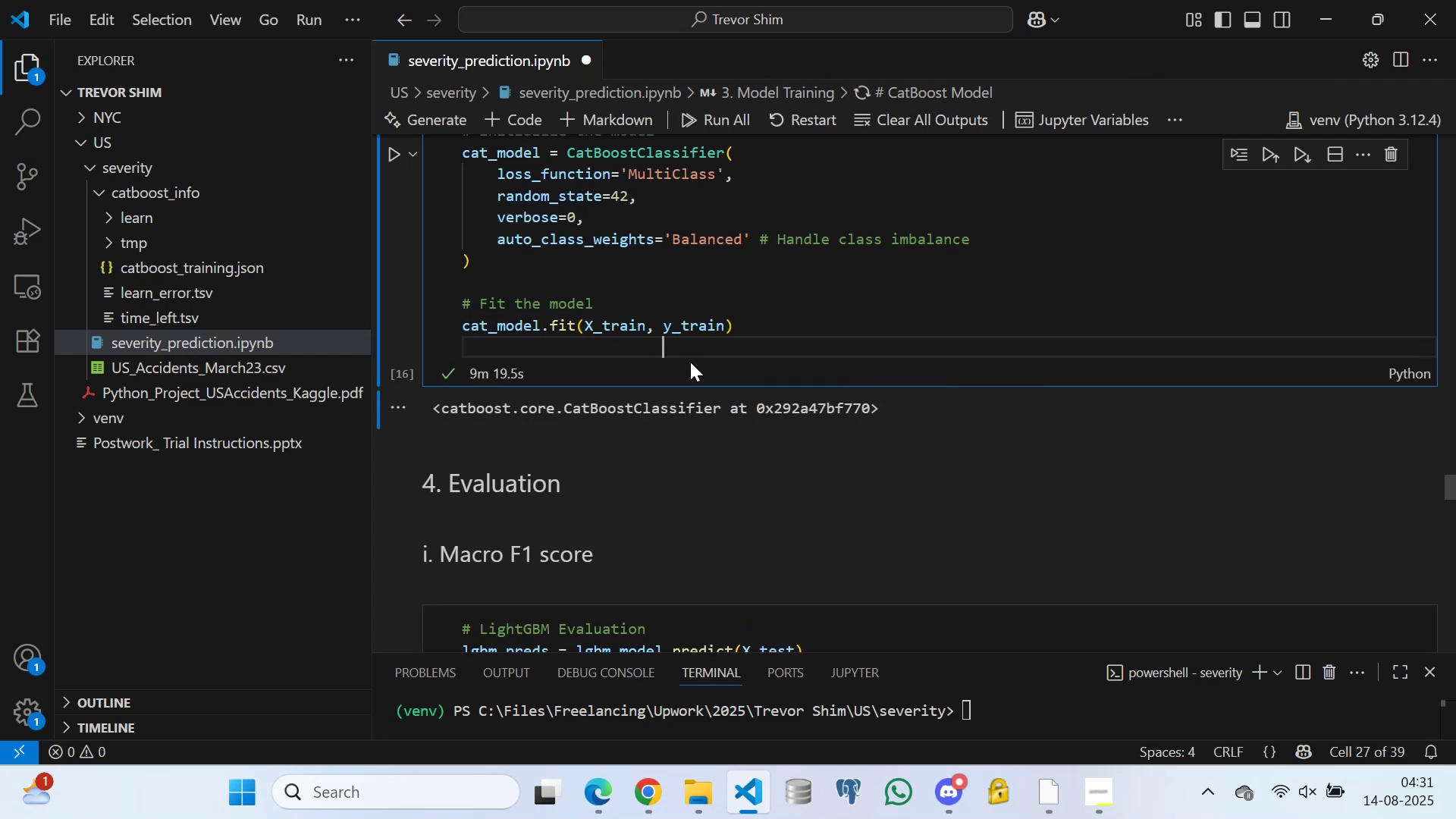 
key(Space)
 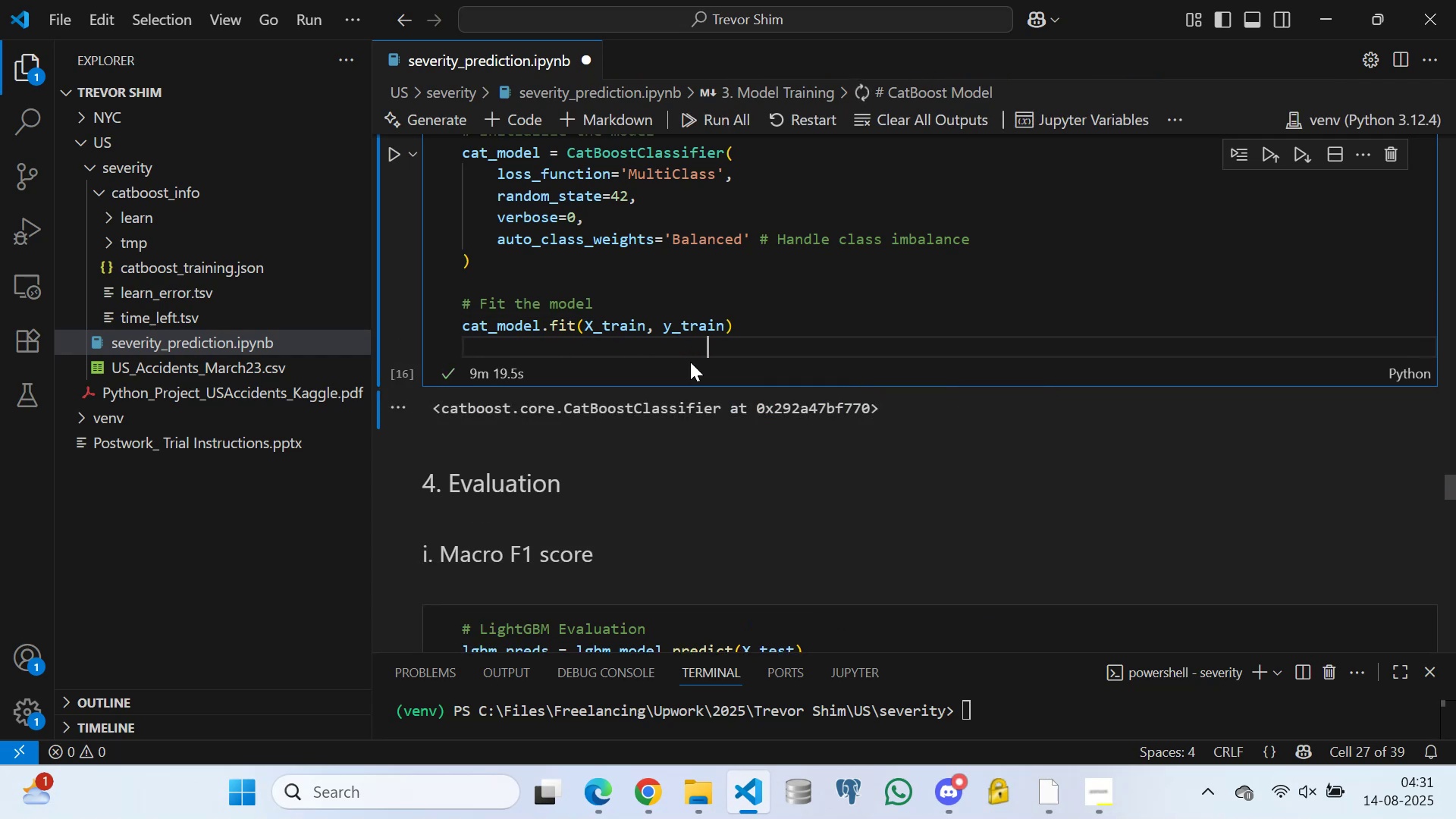 
key(Space)
 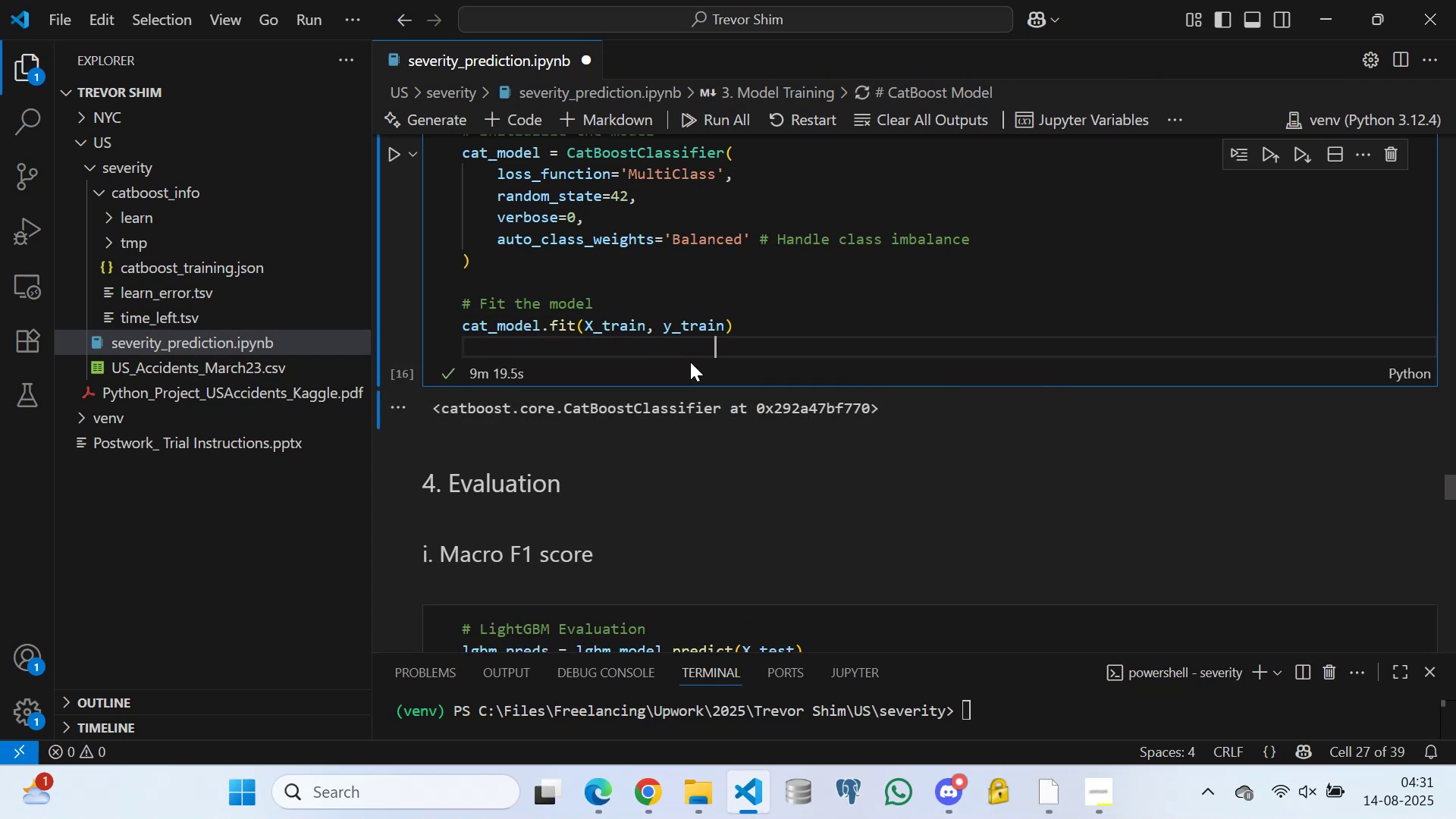 
key(Space)
 